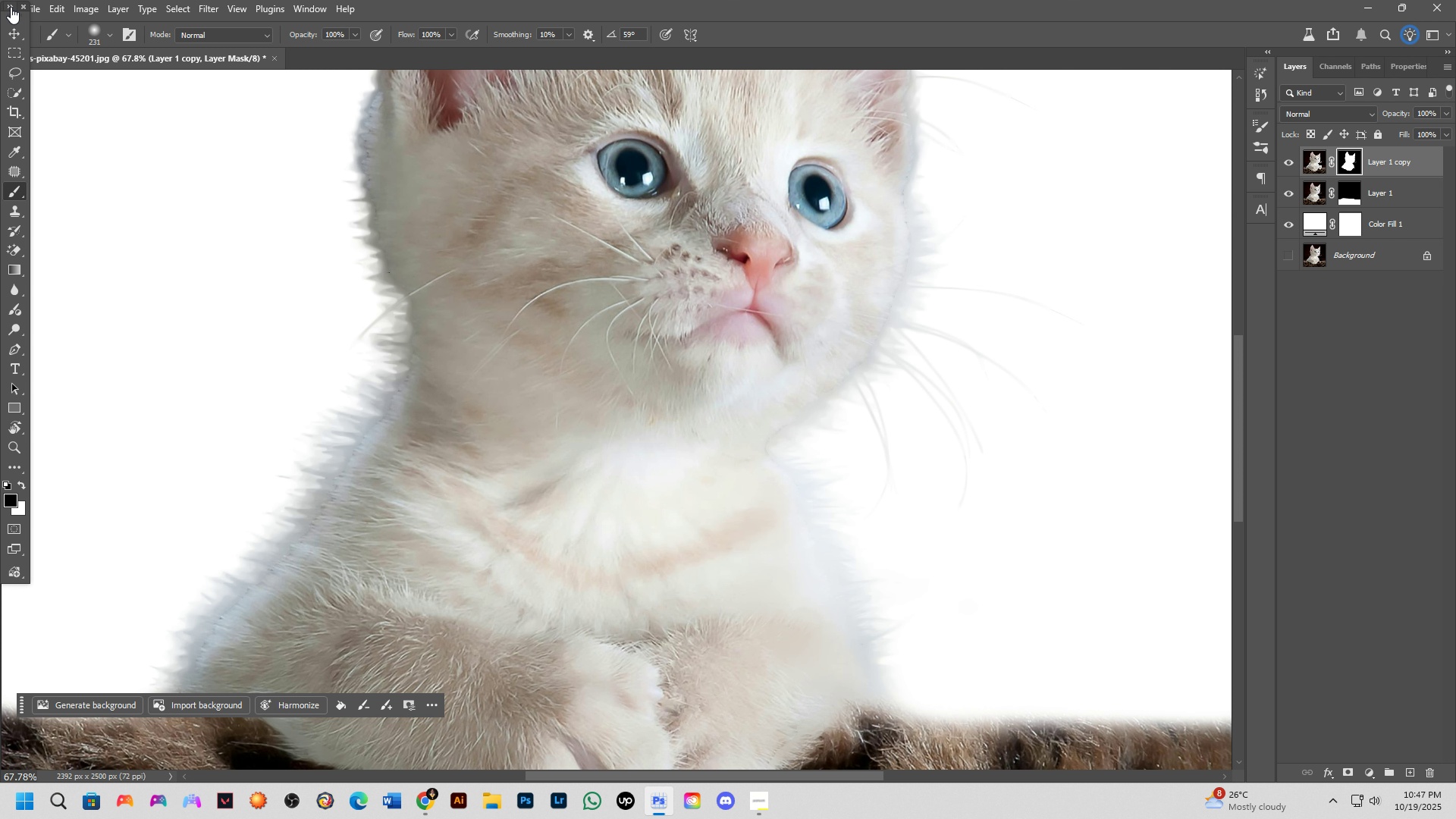 
left_click_drag(start_coordinate=[10, 11], to_coordinate=[0, 115])
 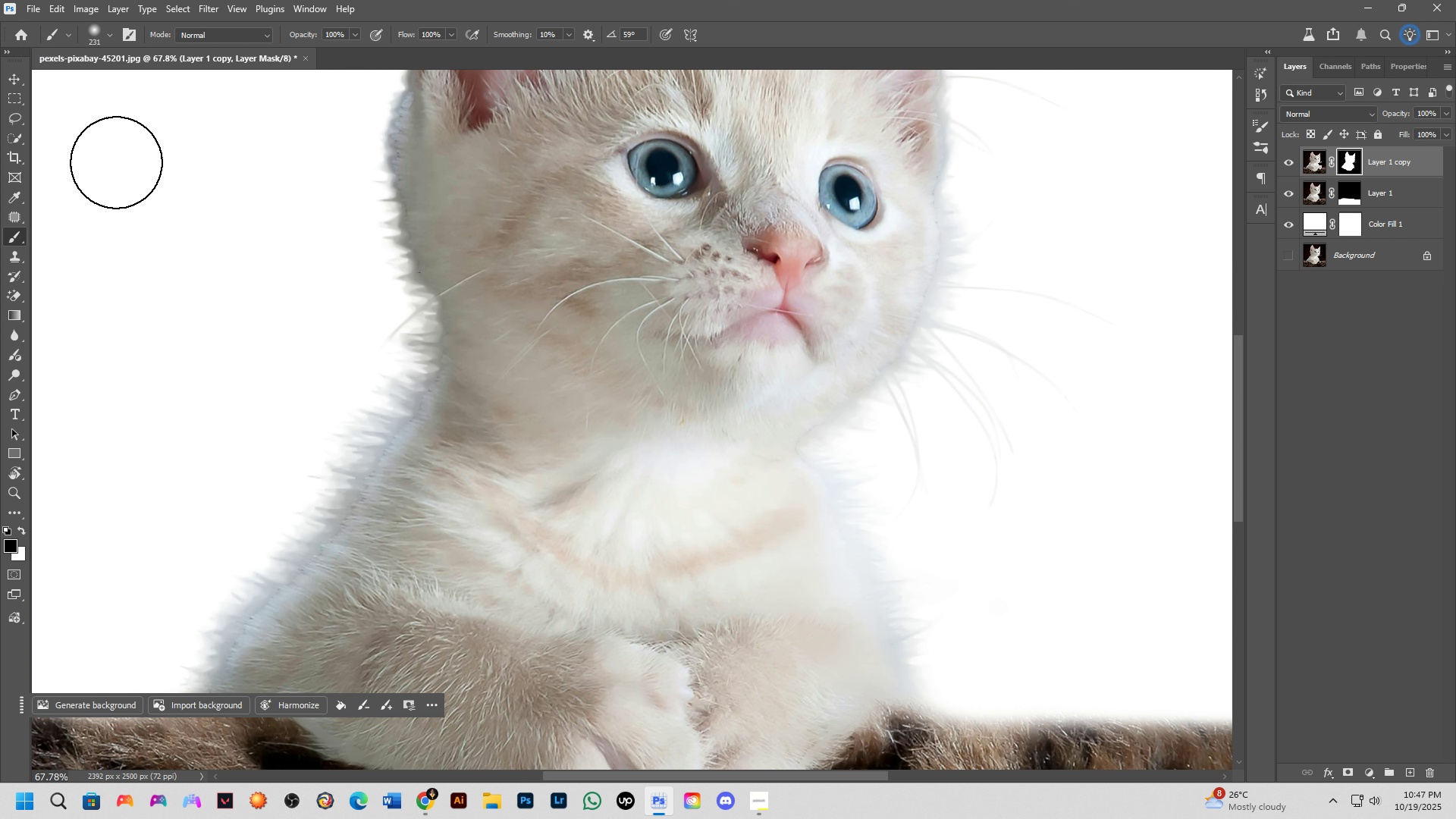 
hold_key(key=Space, duration=0.61)
 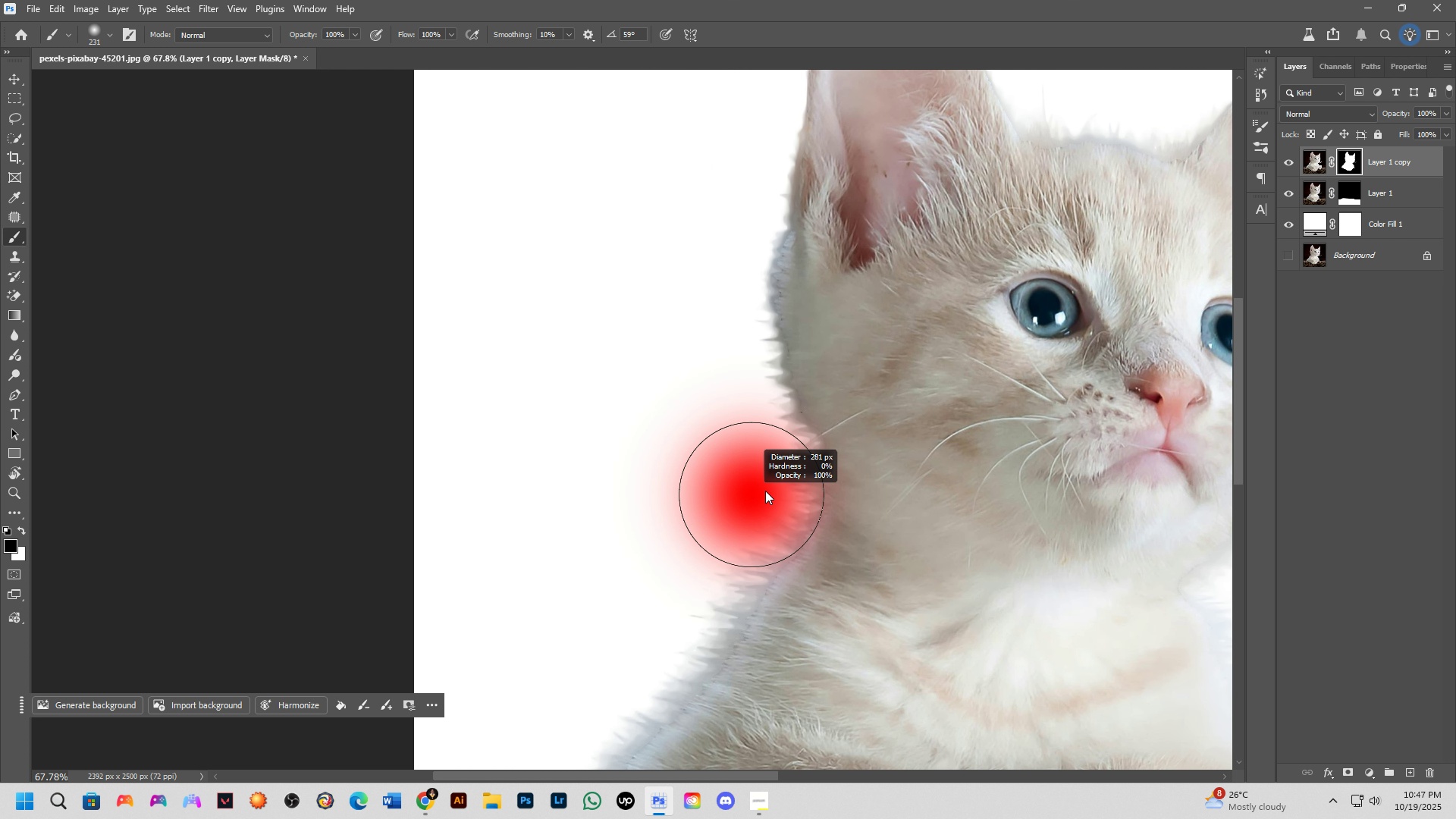 
left_click_drag(start_coordinate=[127, 170], to_coordinate=[509, 309])
 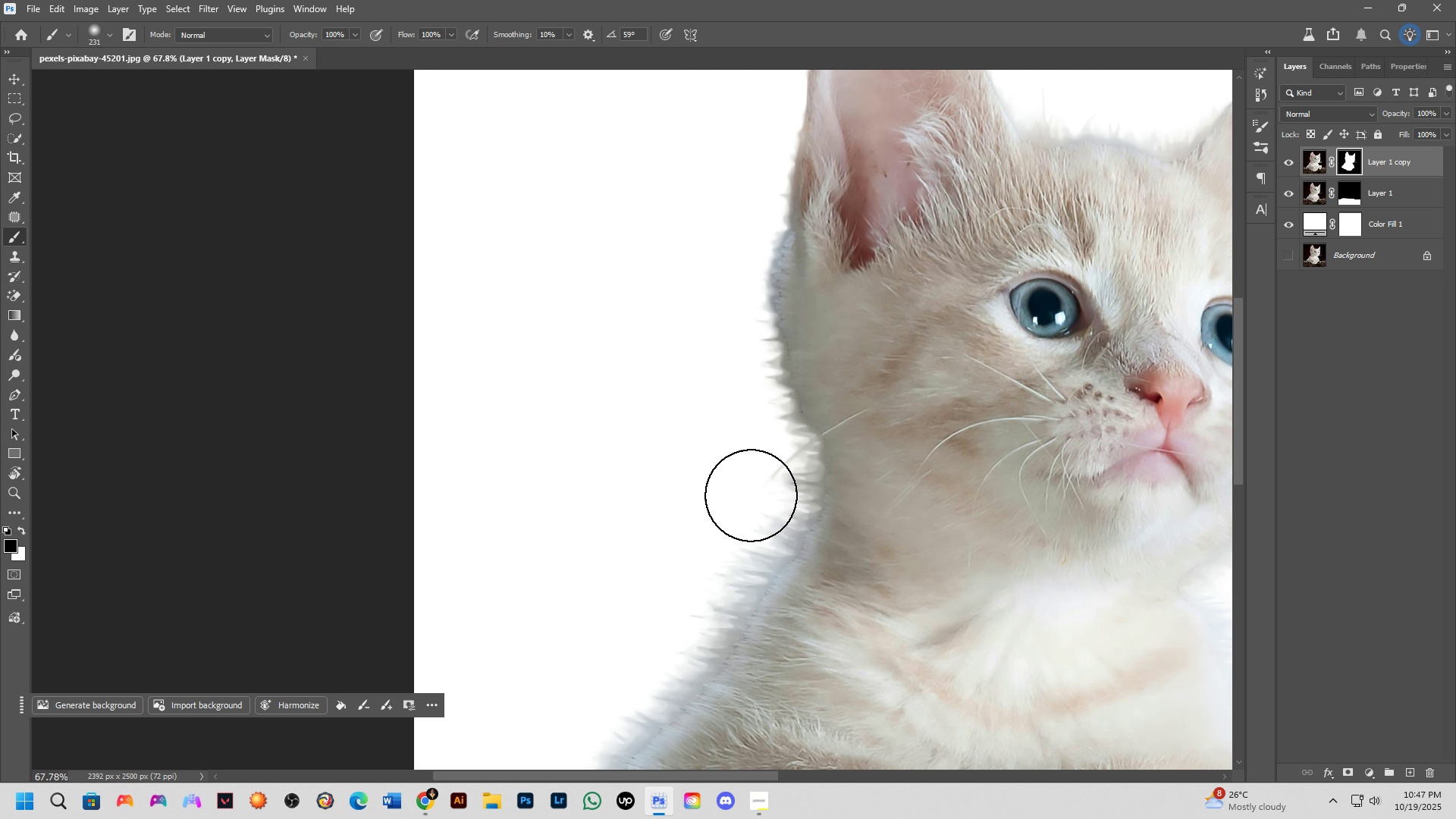 
hold_key(key=AltLeft, duration=0.38)
 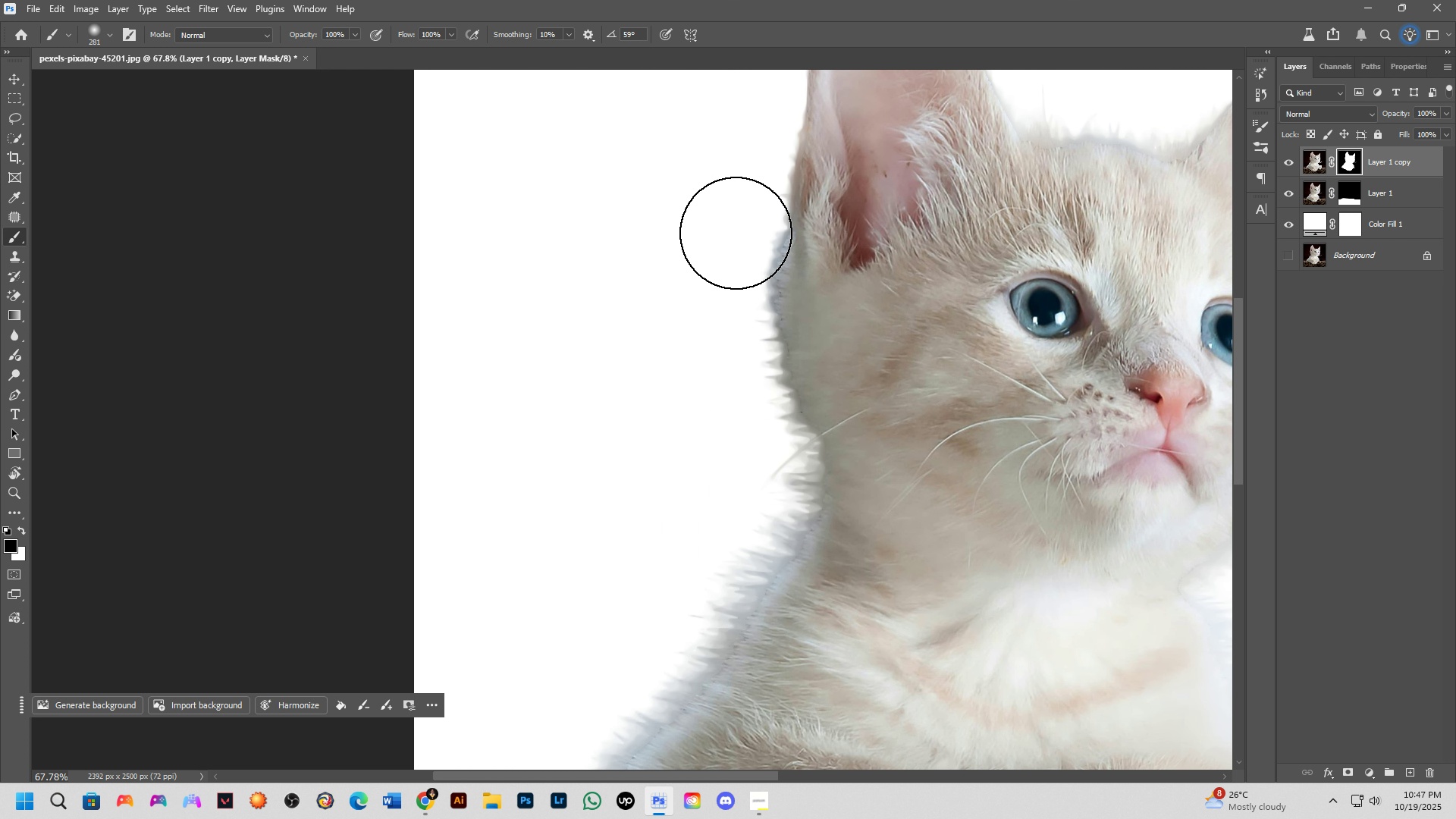 
left_click_drag(start_coordinate=[733, 232], to_coordinate=[713, 298])
 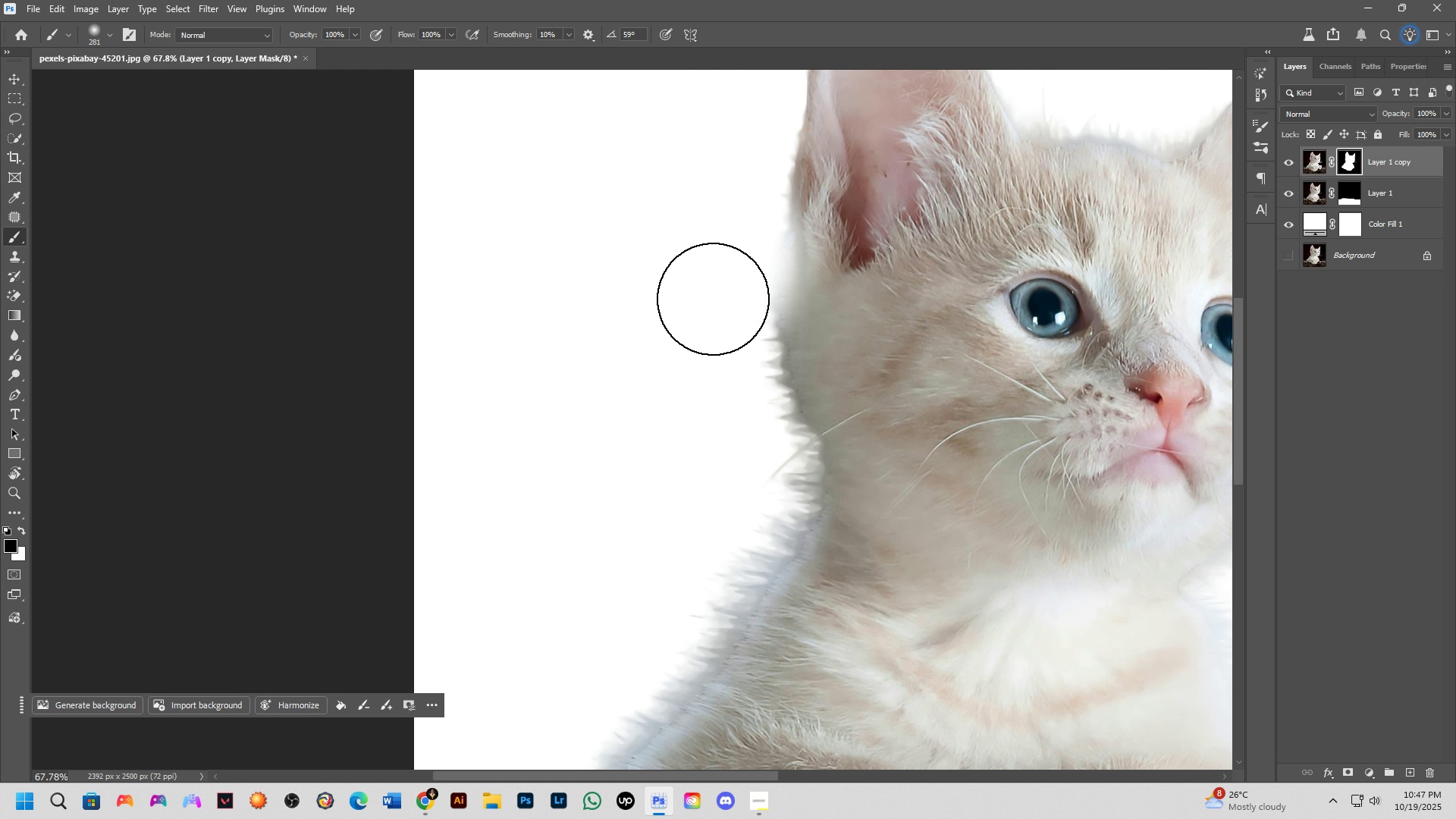 
key(Control+ControlLeft)
 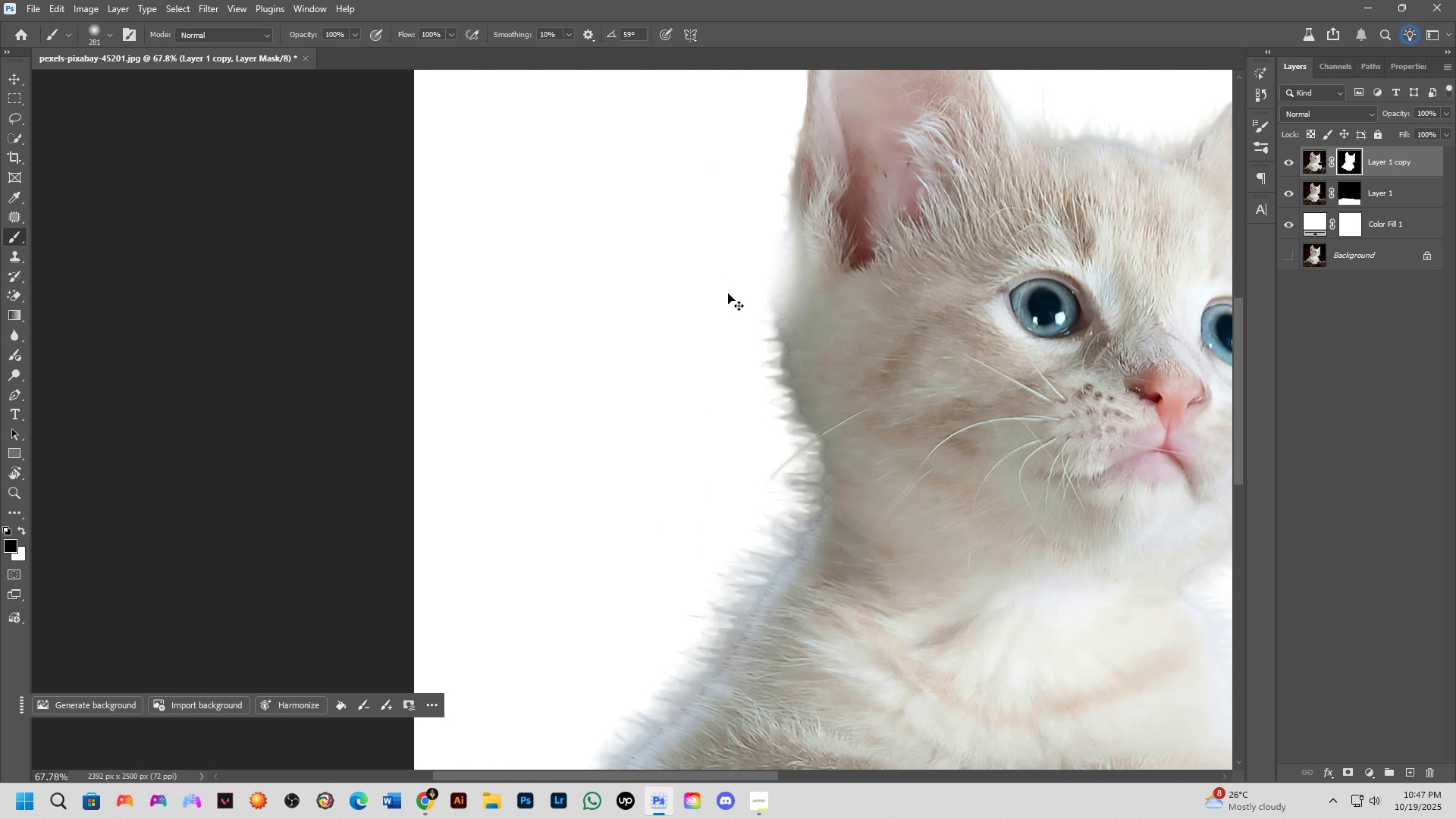 
key(Control+Z)
 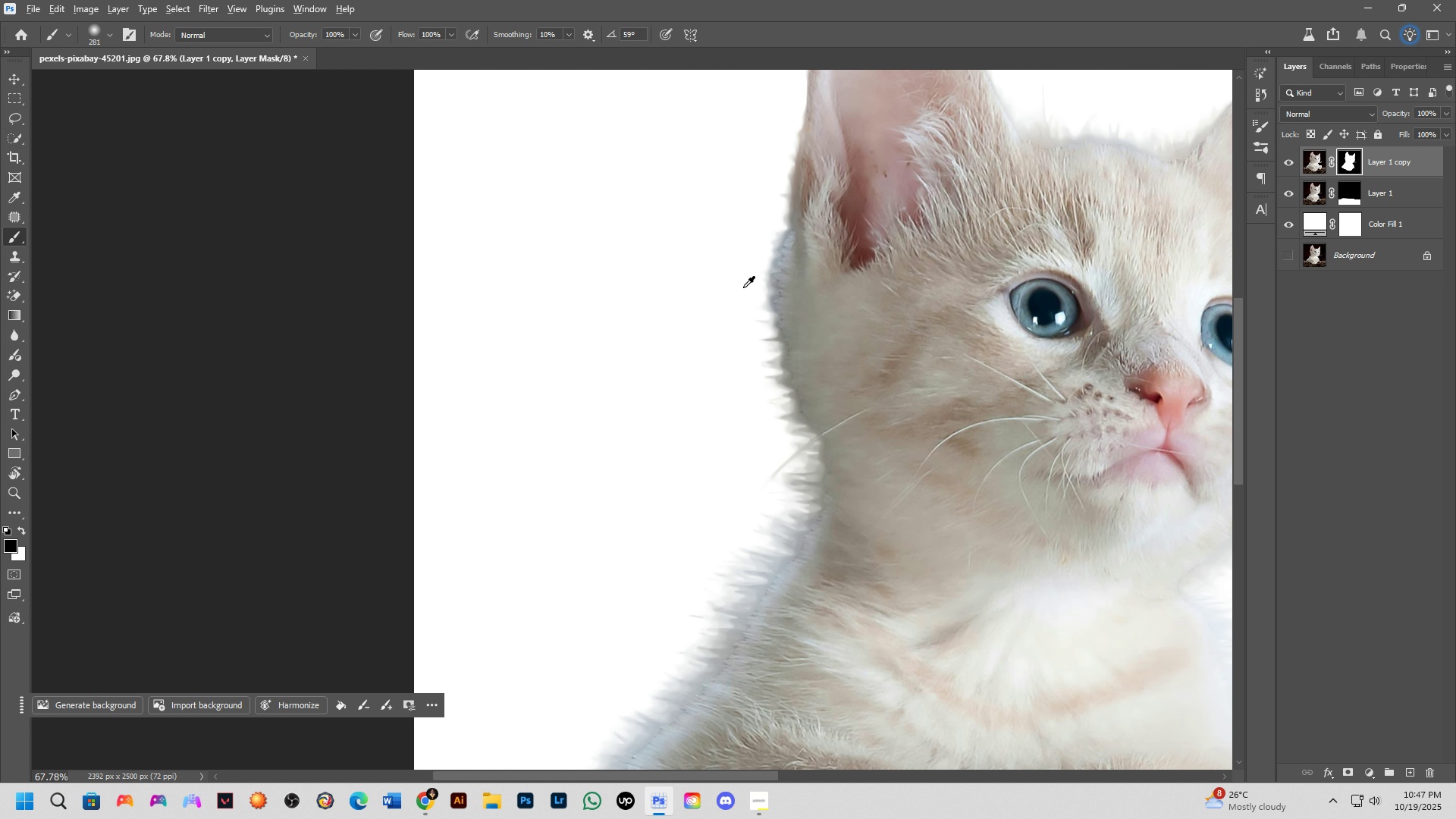 
hold_key(key=AltLeft, duration=0.62)
 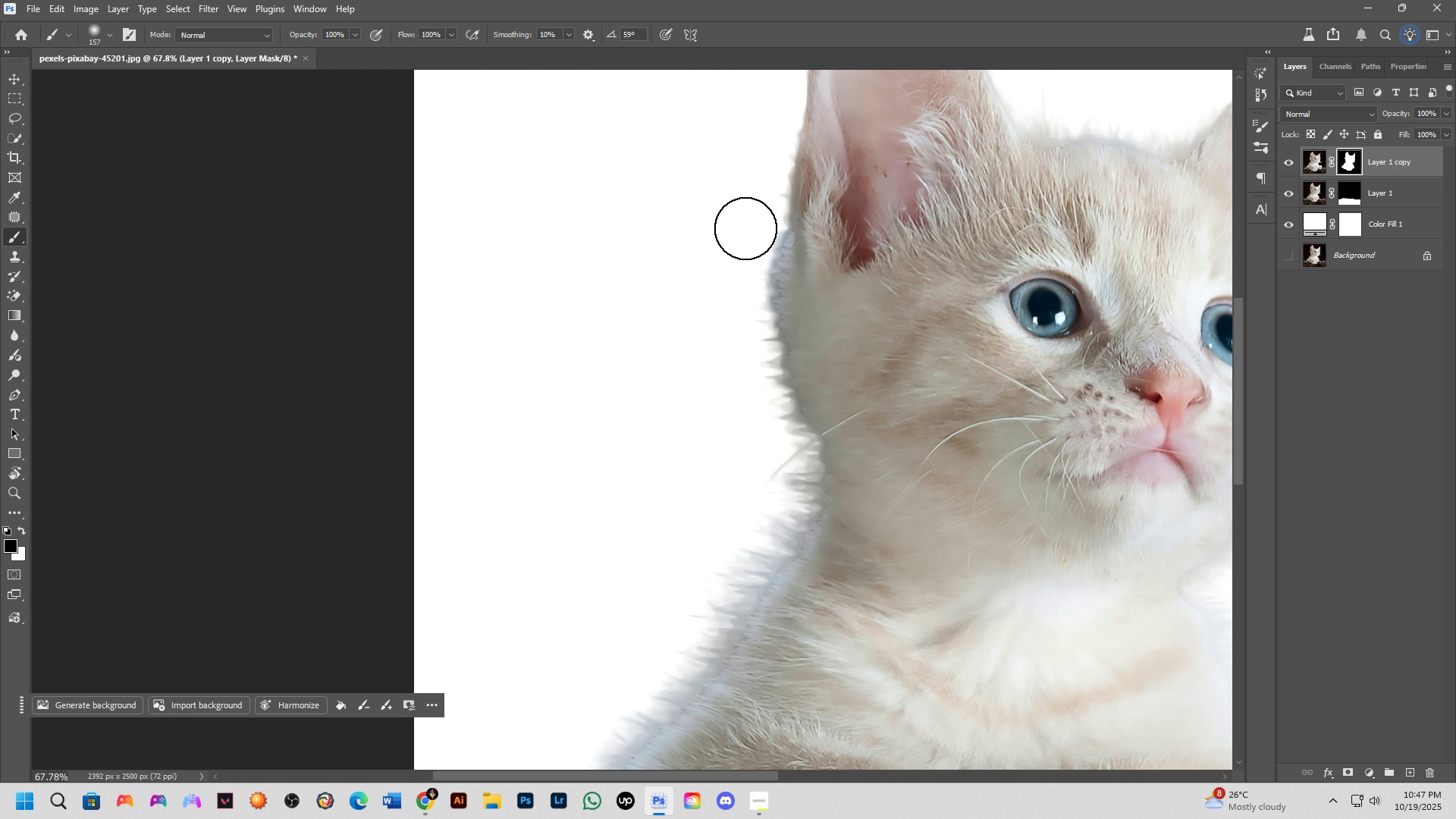 
left_click_drag(start_coordinate=[747, 228], to_coordinate=[753, 493])
 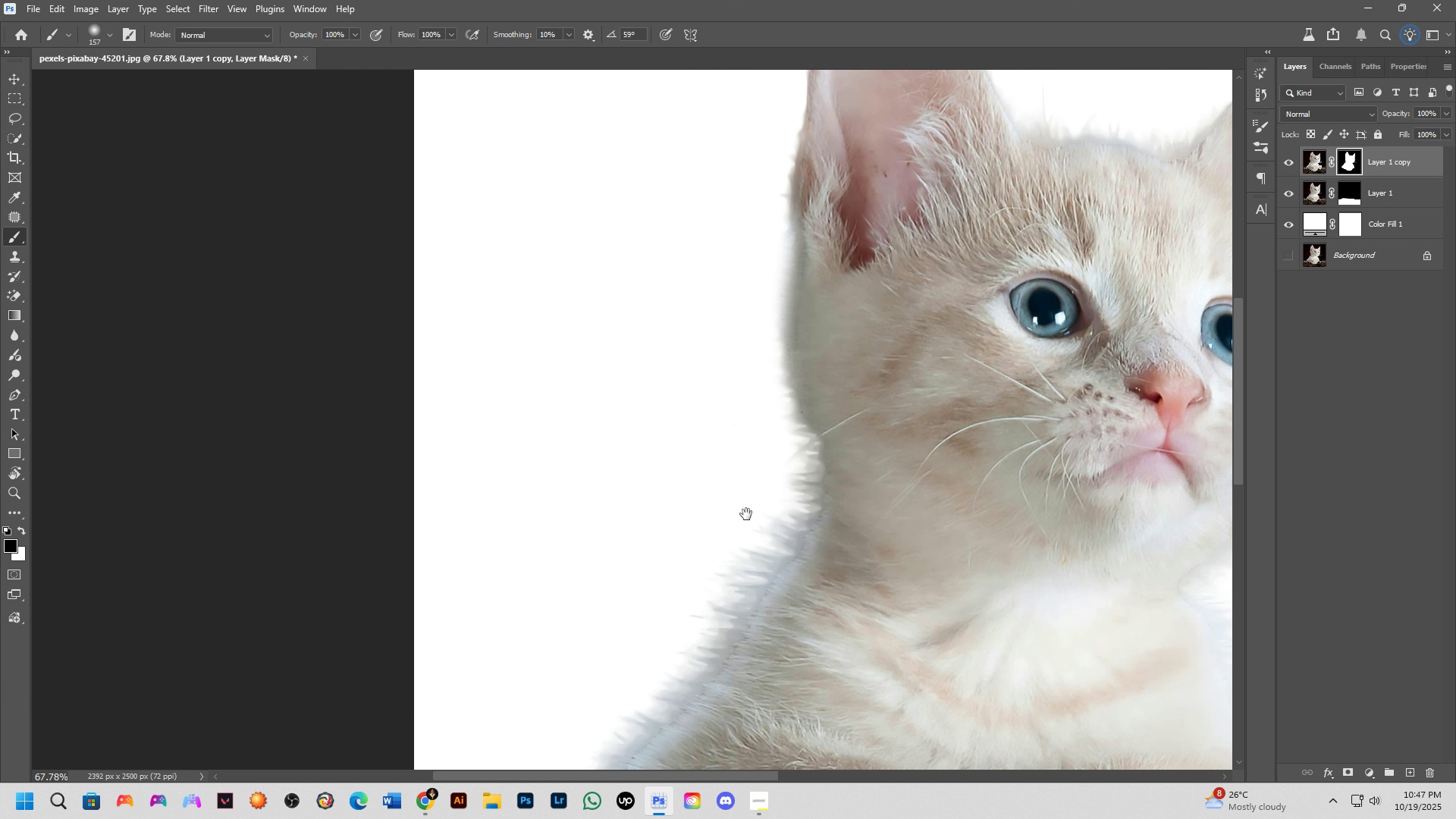 
hold_key(key=Space, duration=0.76)
 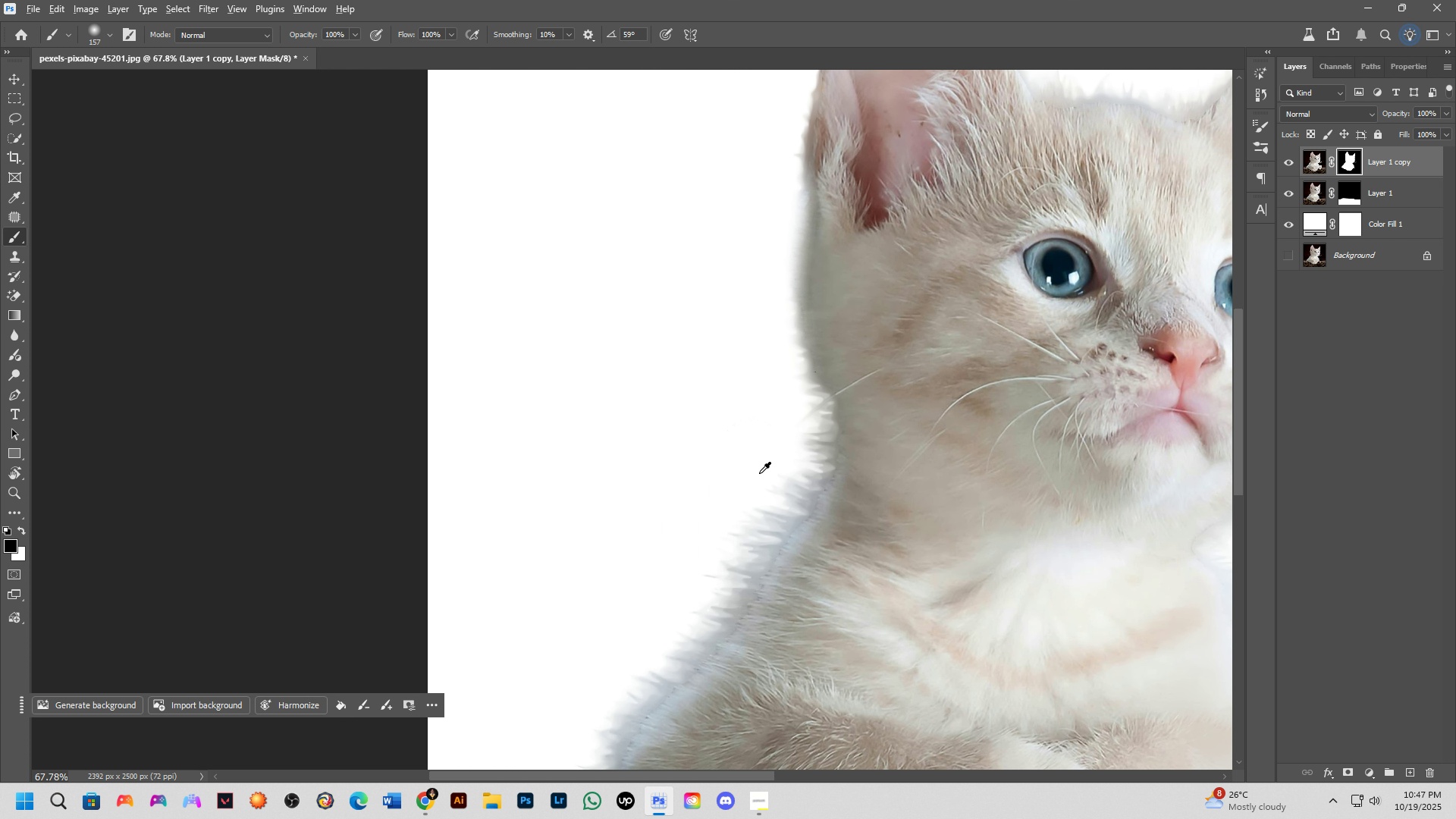 
left_click_drag(start_coordinate=[746, 515], to_coordinate=[760, 475])
 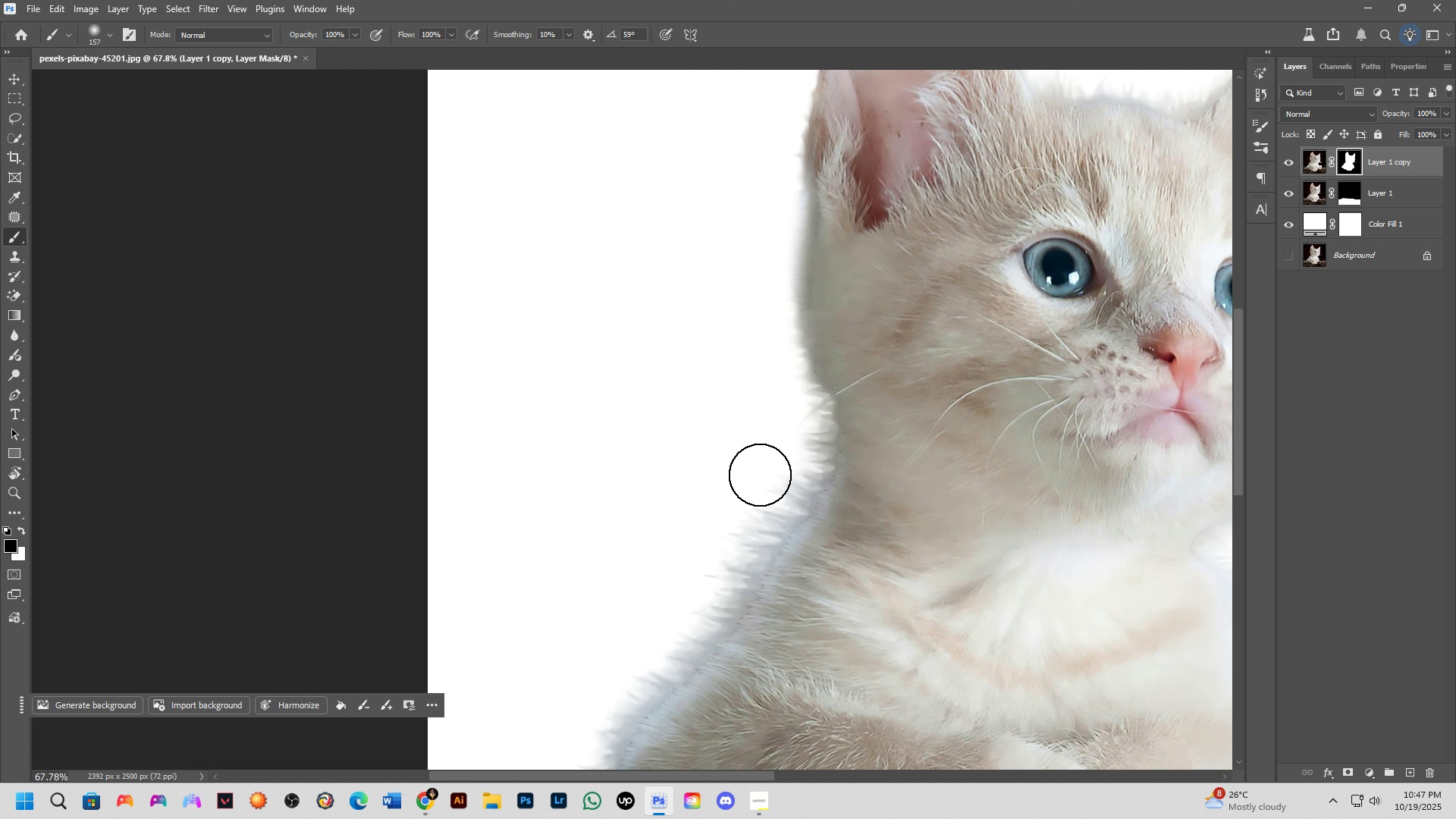 
hold_key(key=AltLeft, duration=0.43)
 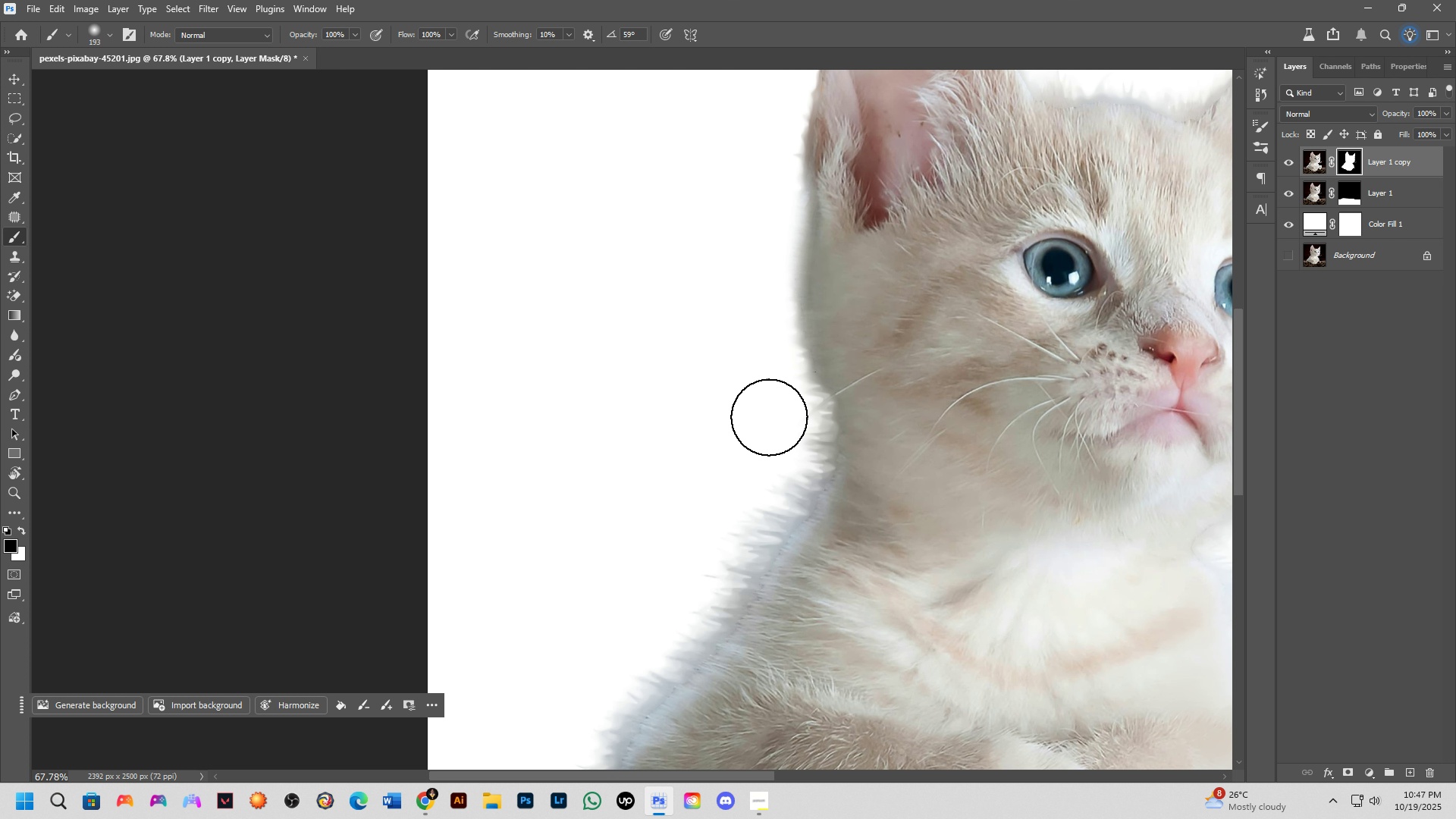 
left_click_drag(start_coordinate=[768, 416], to_coordinate=[545, 733])
 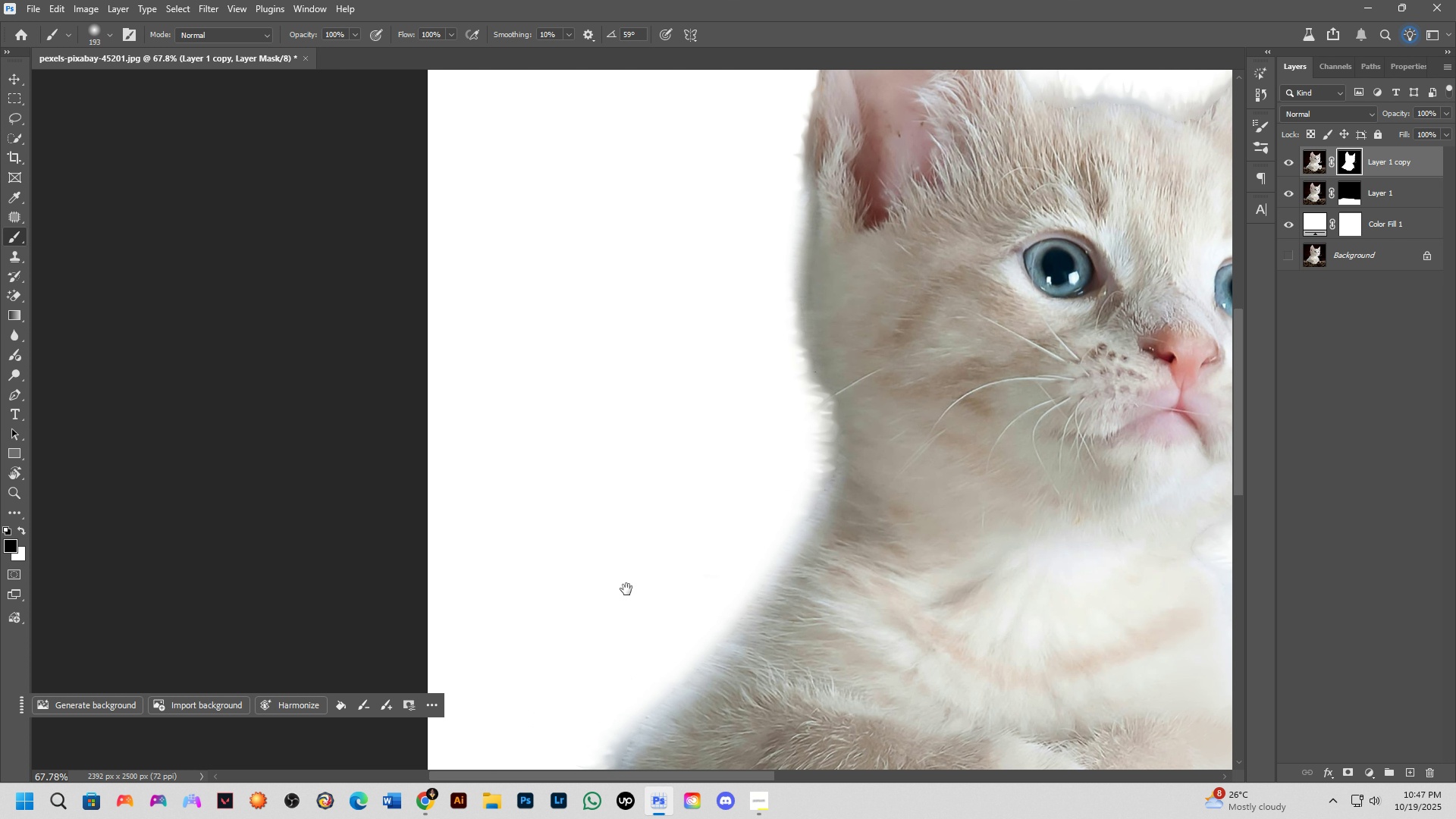 
hold_key(key=Space, duration=0.46)
 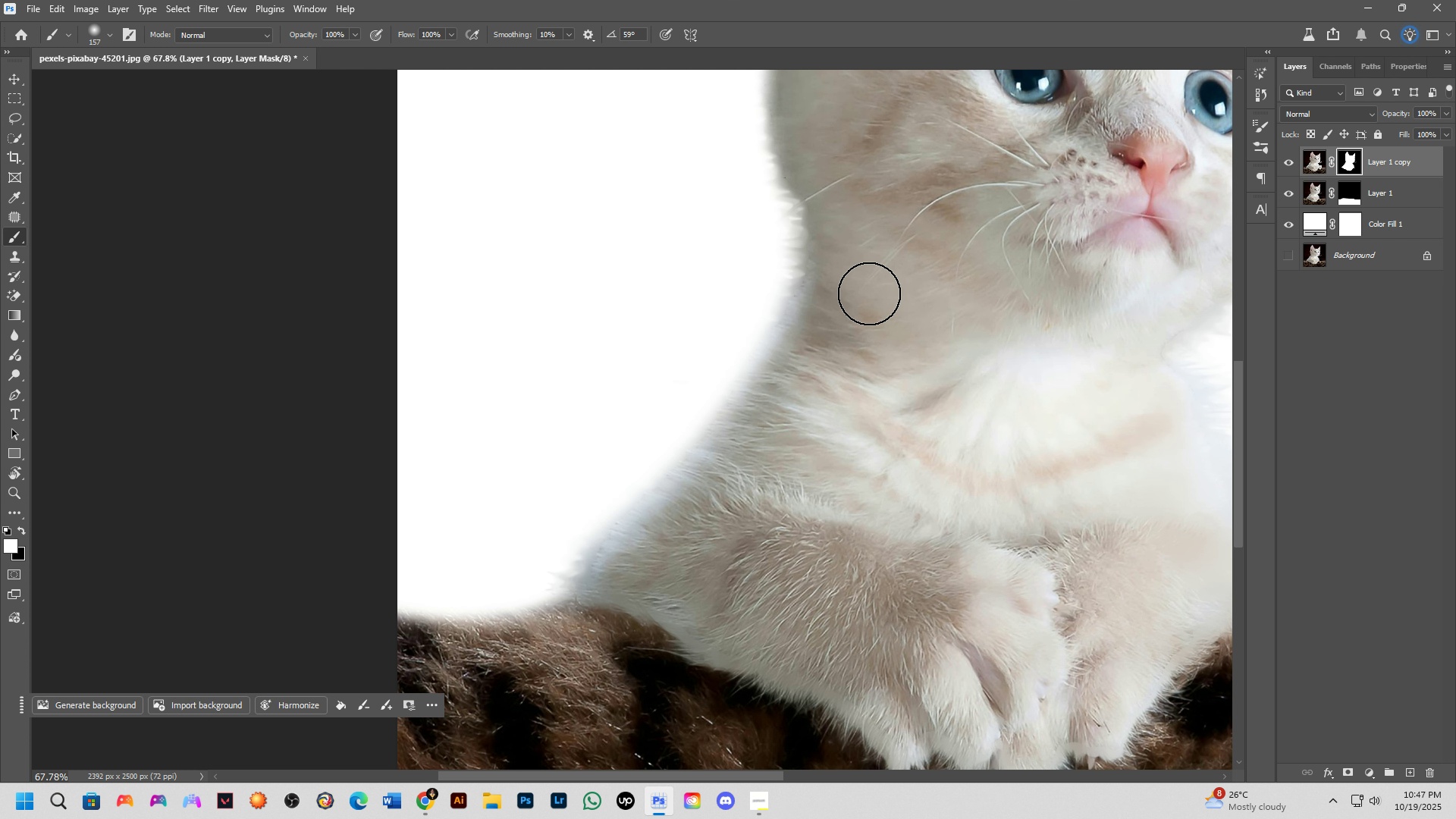 
left_click_drag(start_coordinate=[626, 590], to_coordinate=[596, 396])
 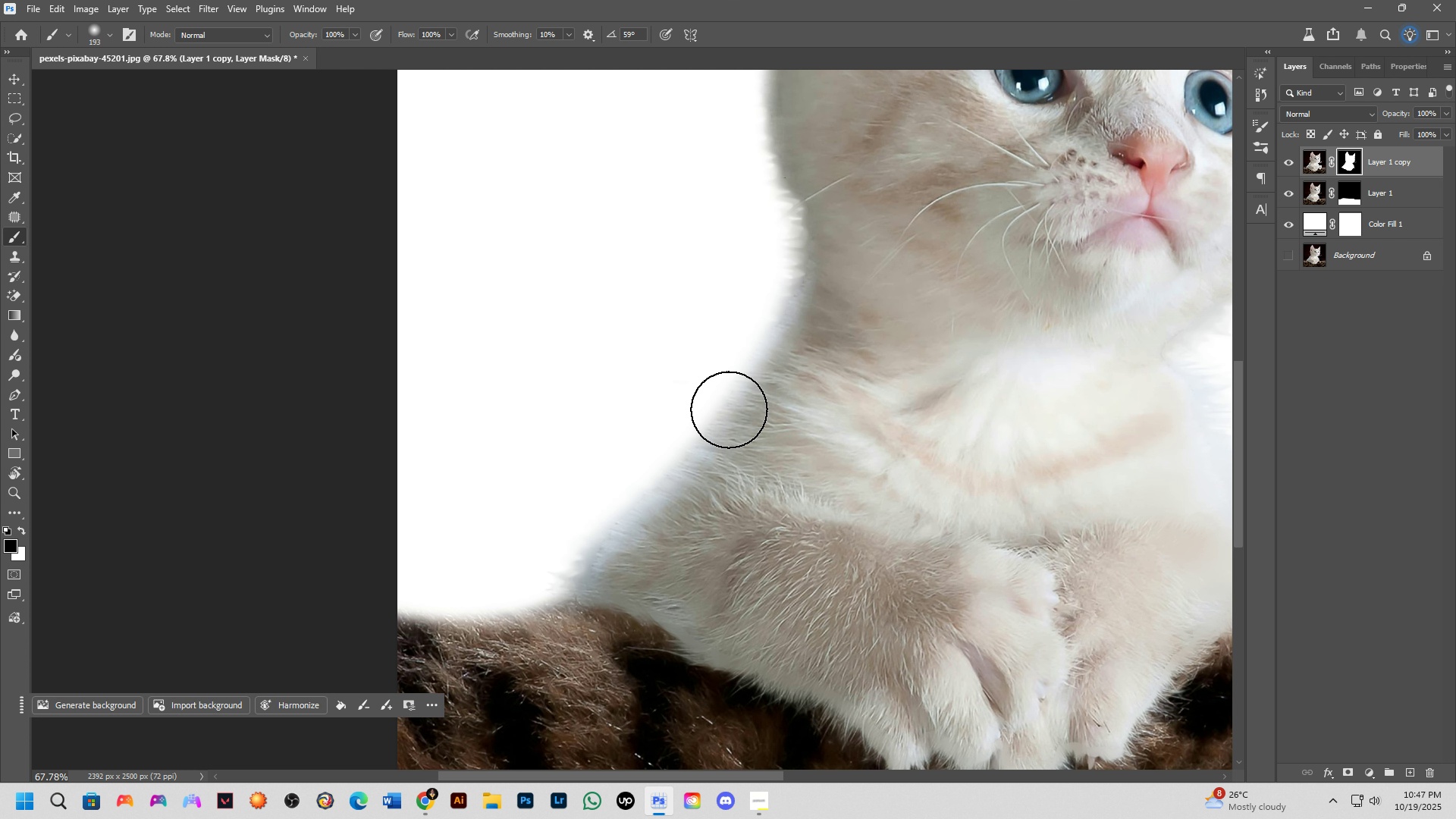 
key(Alt+AltLeft)
 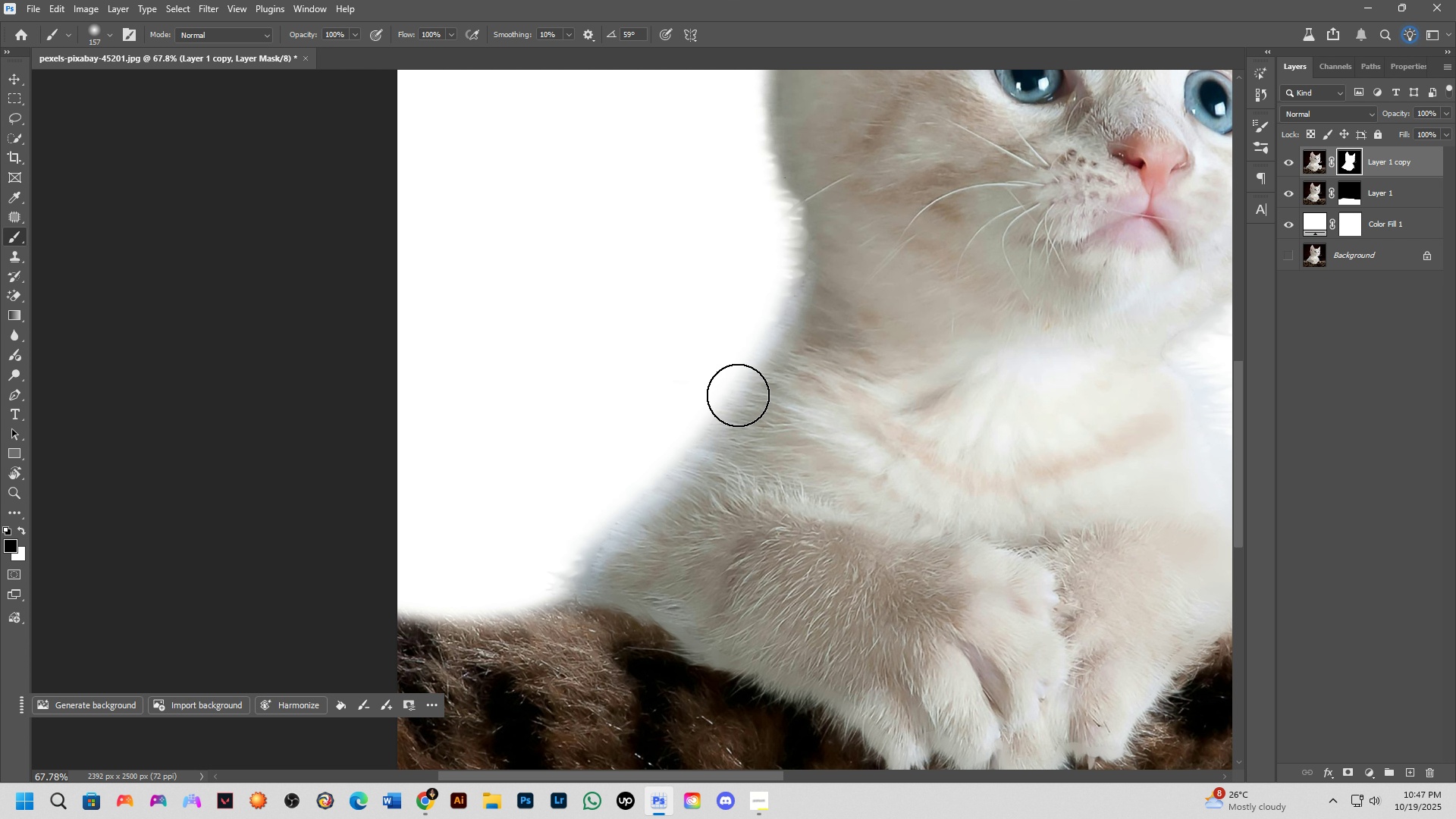 
key(X)
 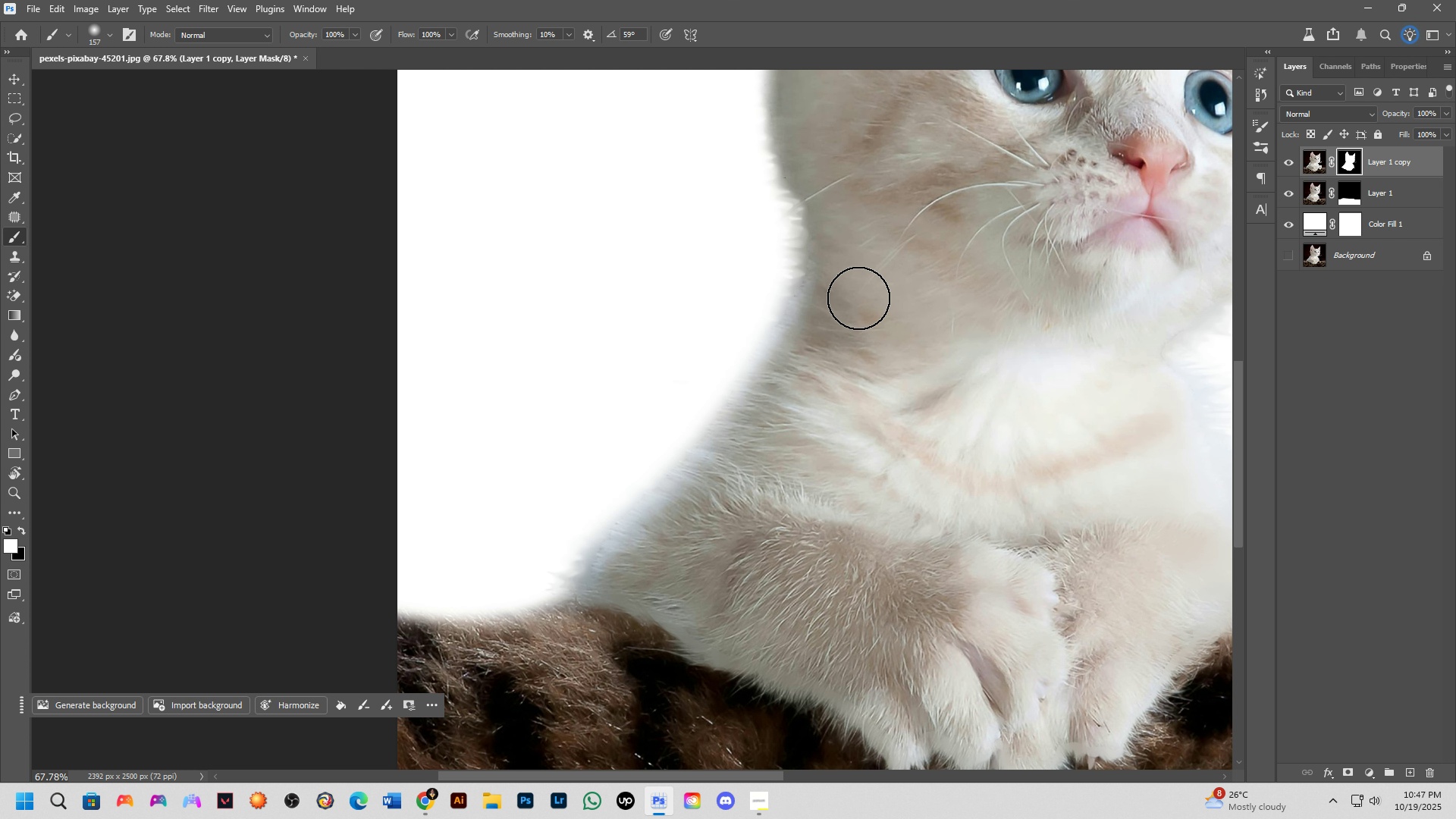 
left_click_drag(start_coordinate=[850, 309], to_coordinate=[709, 497])
 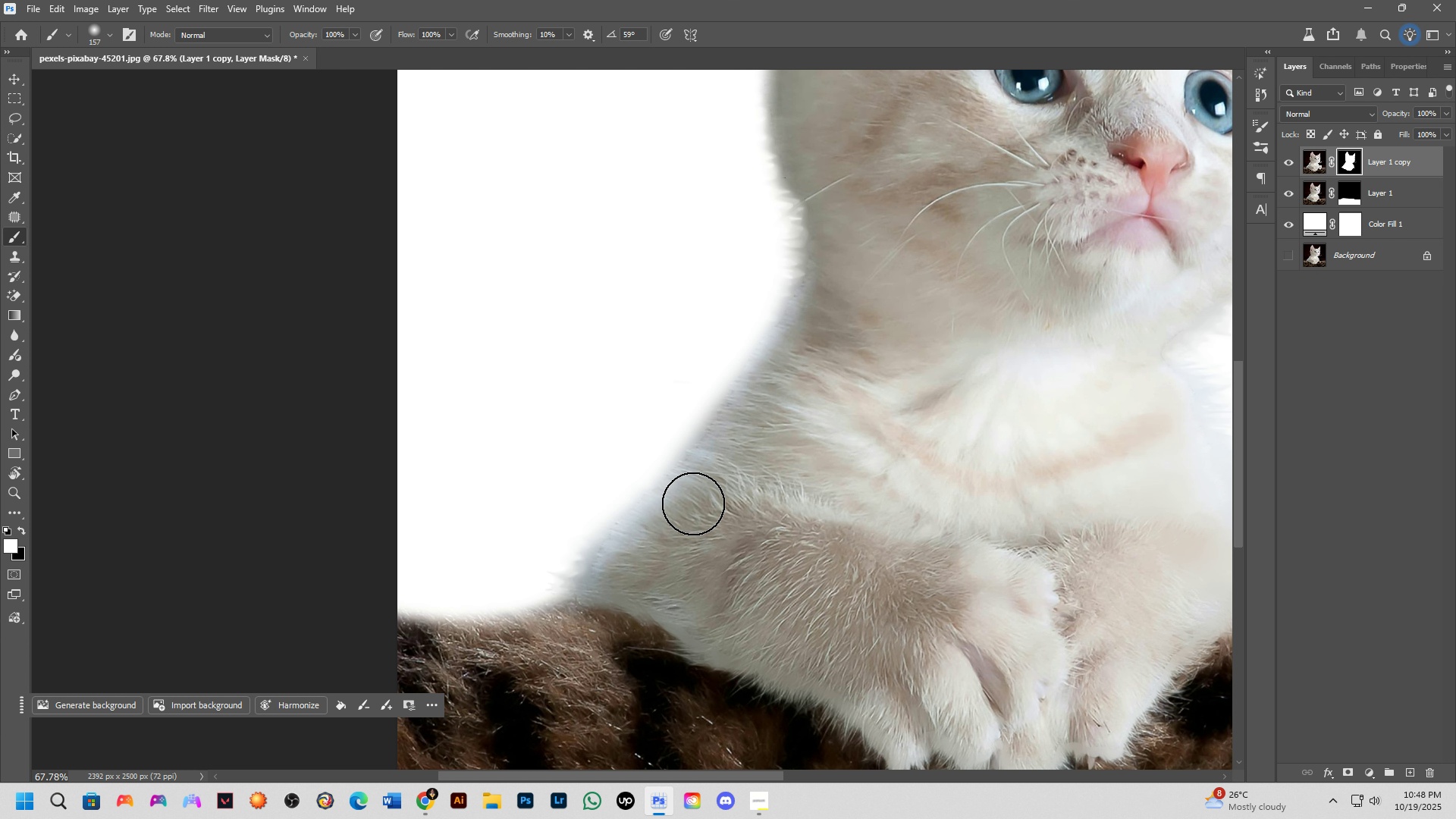 
wait(53.12)
 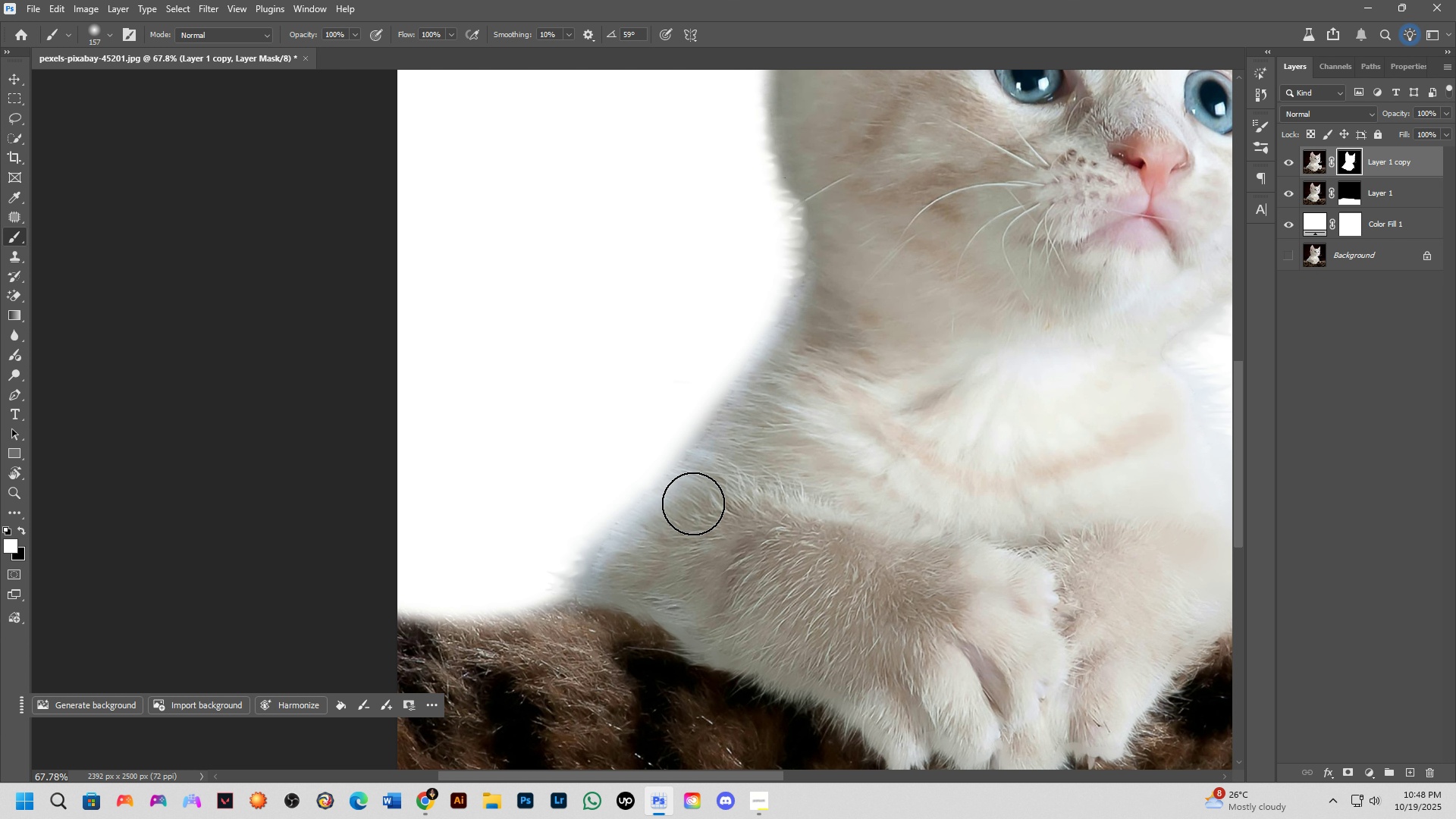 
hold_key(key=AltLeft, duration=0.83)
 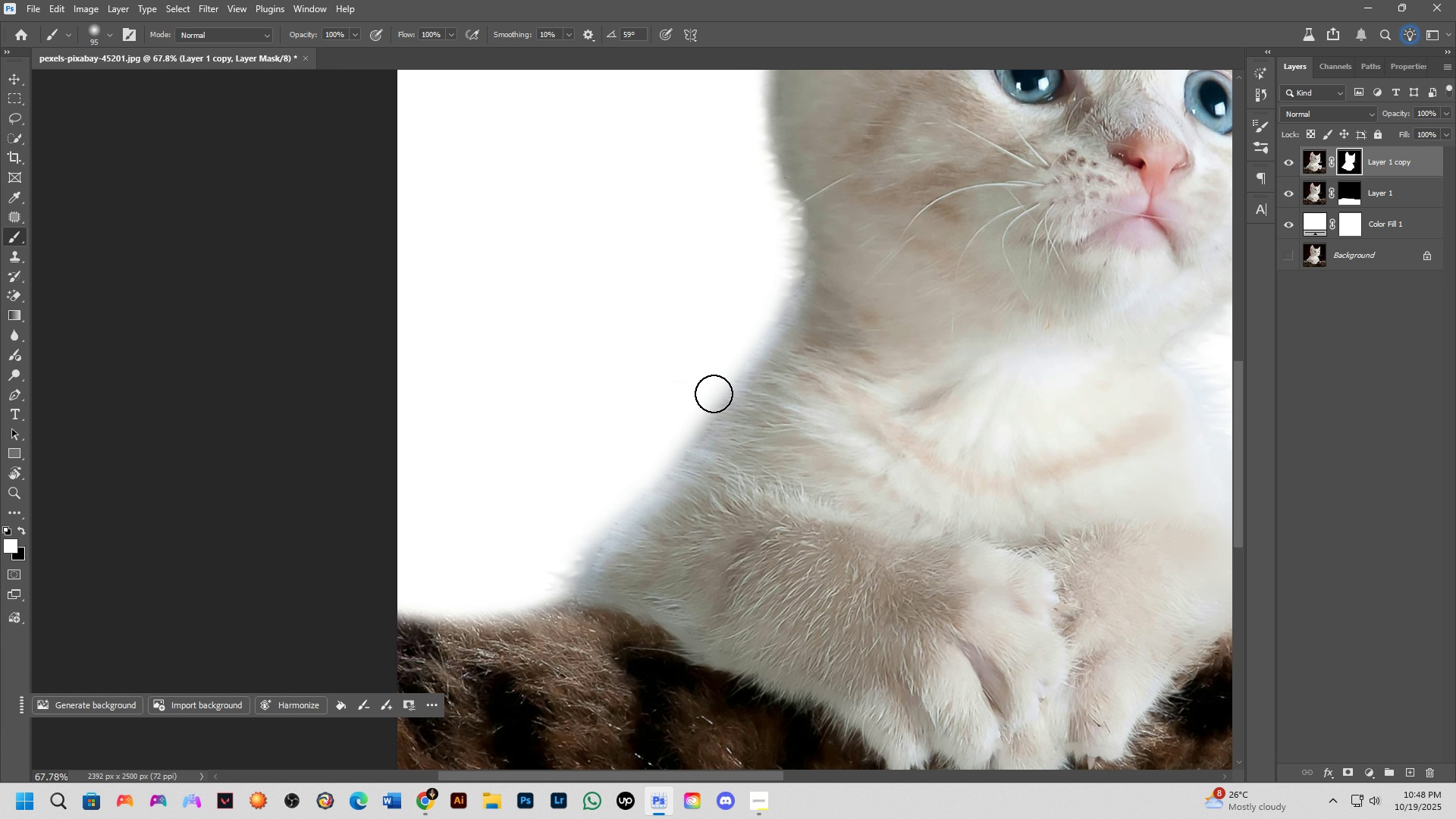 
key(X)
 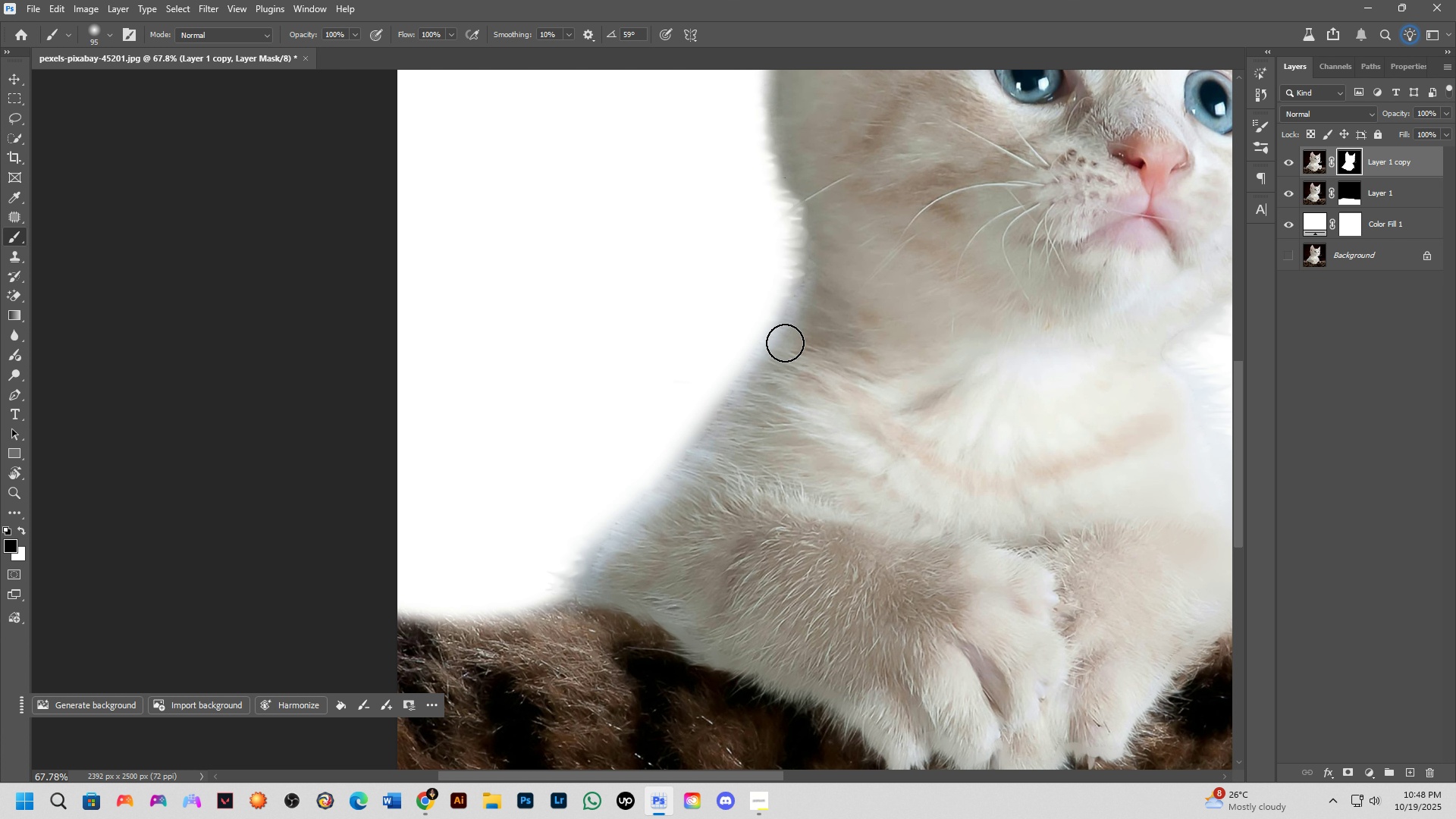 
left_click_drag(start_coordinate=[773, 354], to_coordinate=[686, 498])
 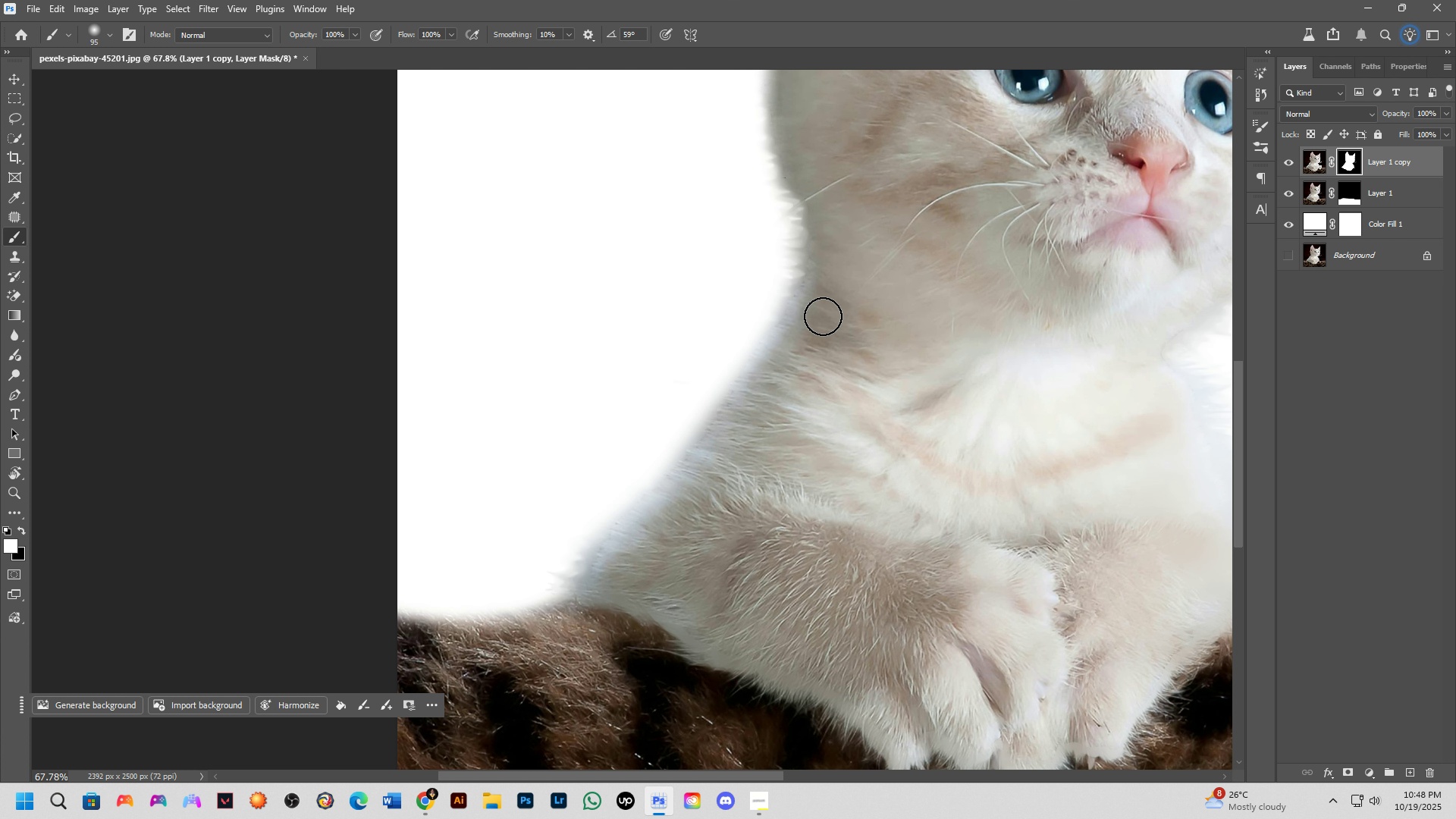 
key(Control+ControlLeft)
 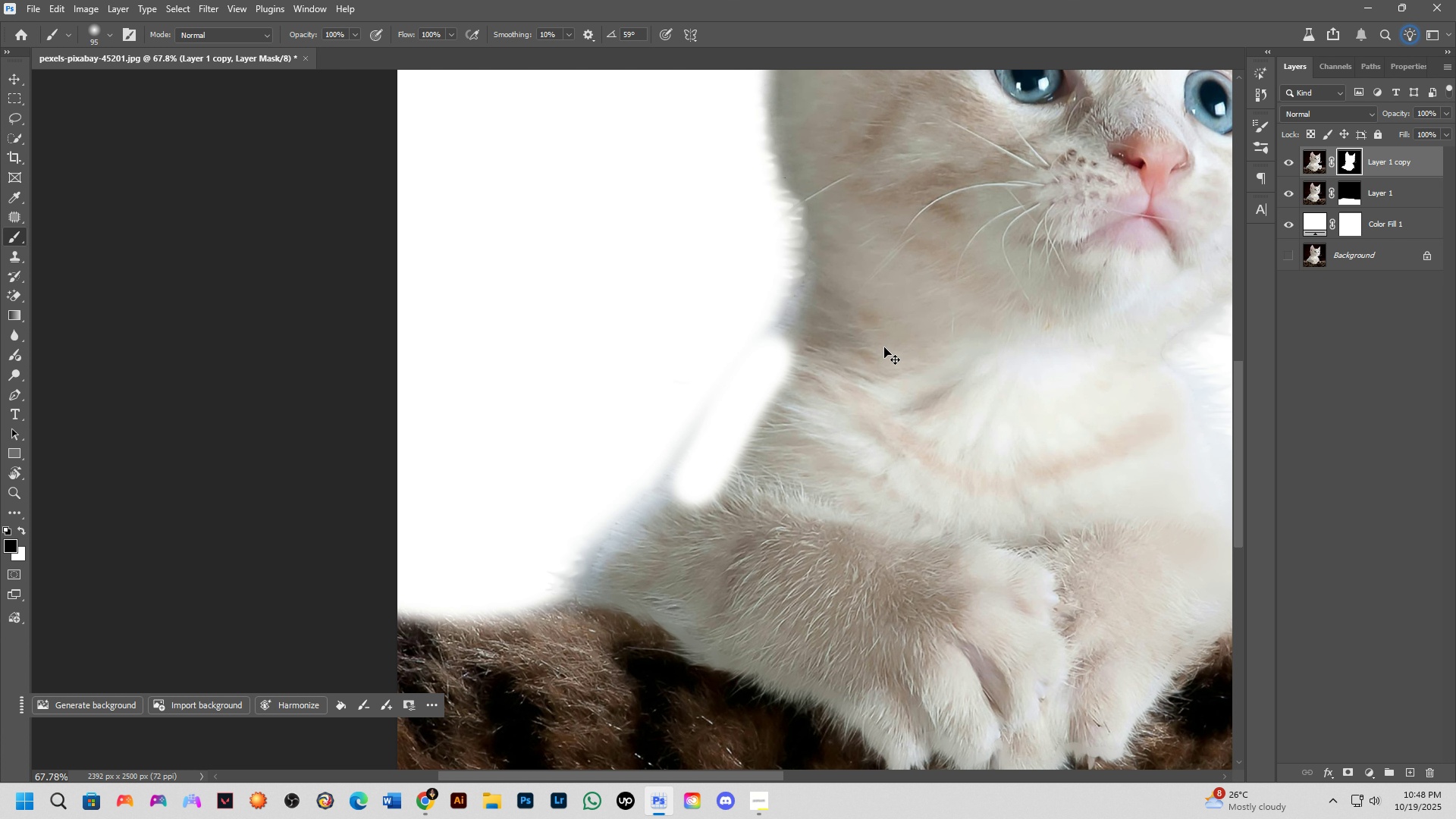 
key(Control+Z)
 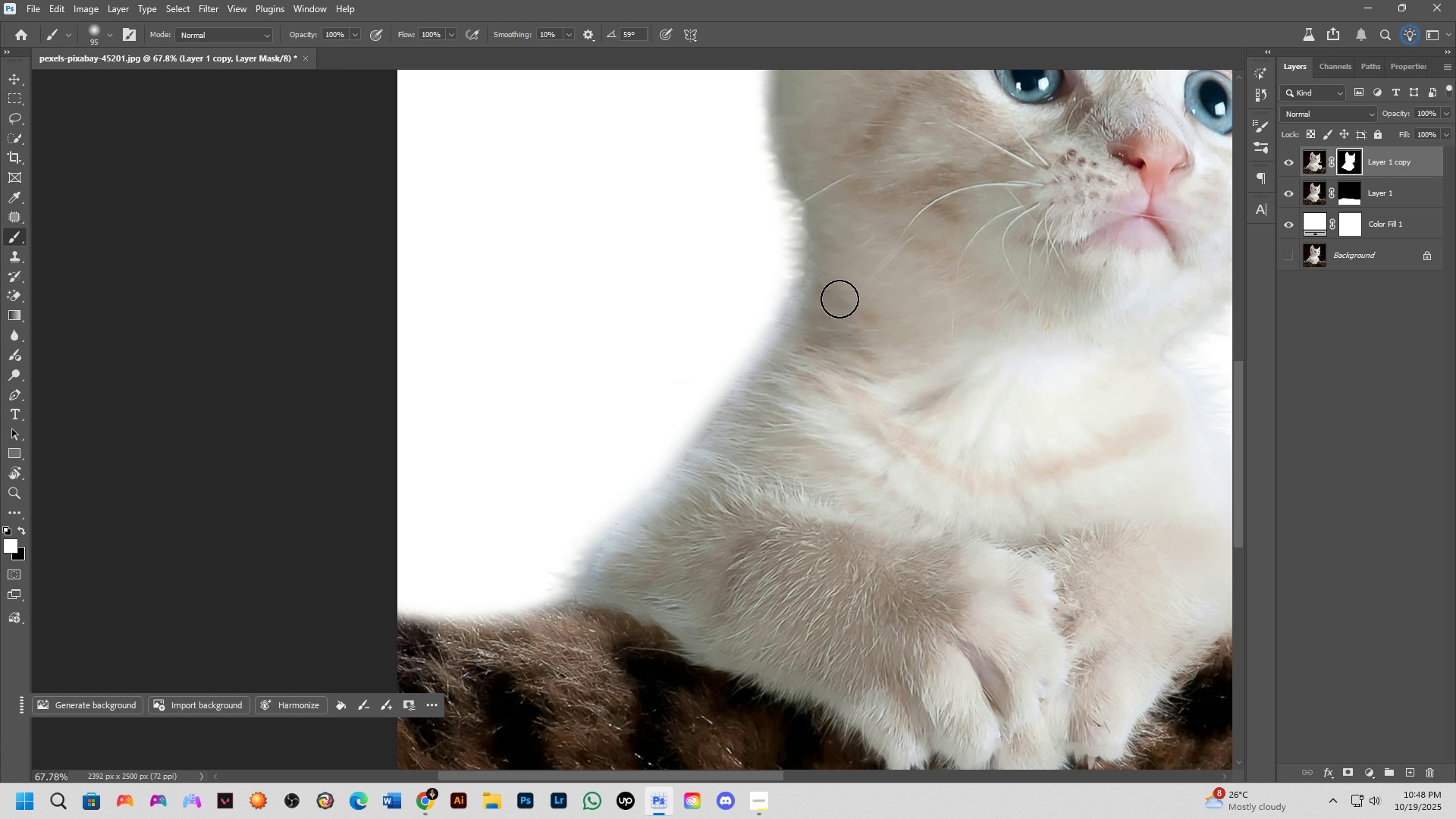 
type(xx)
 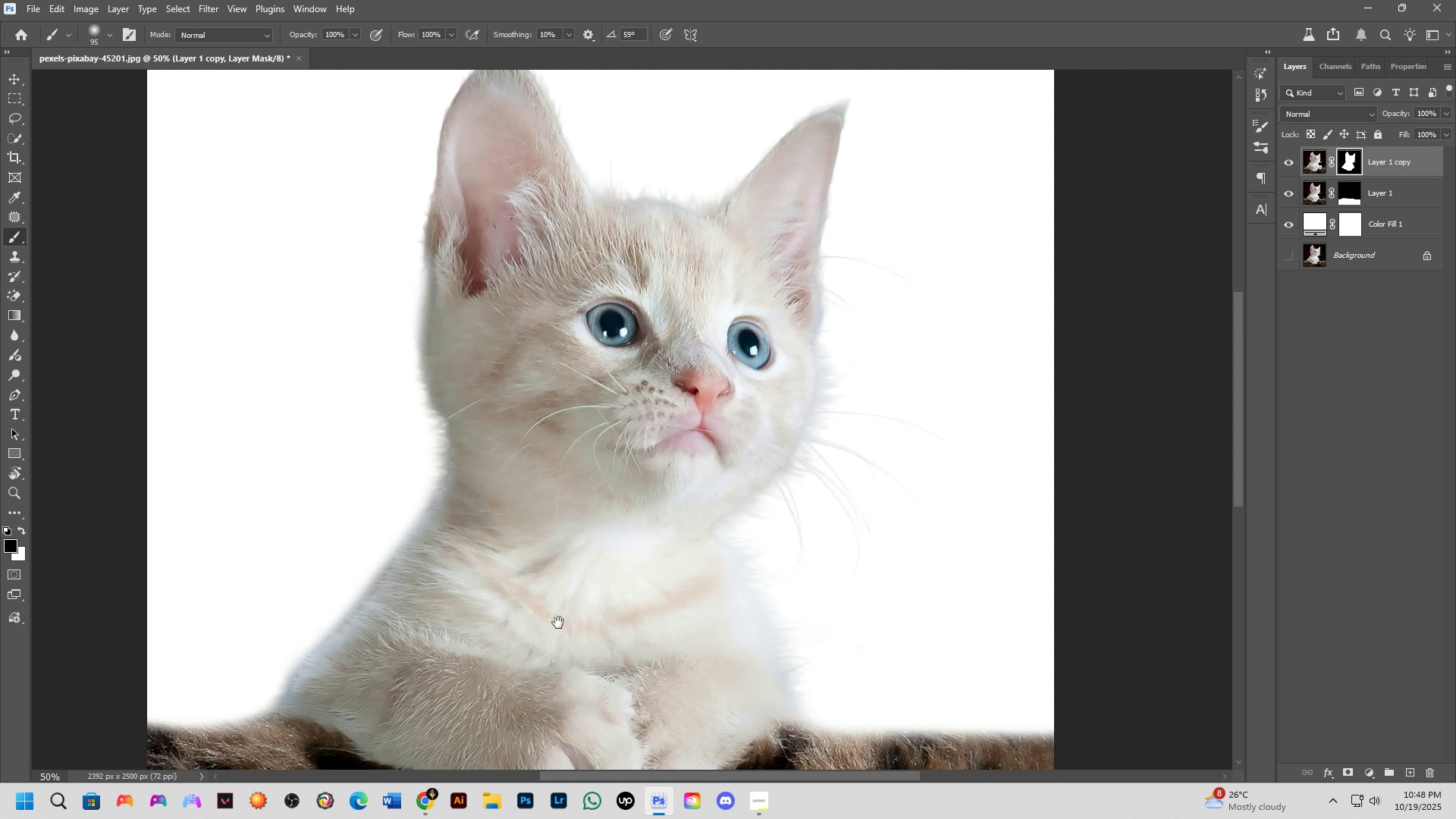 
left_click_drag(start_coordinate=[826, 313], to_coordinate=[609, 579])
 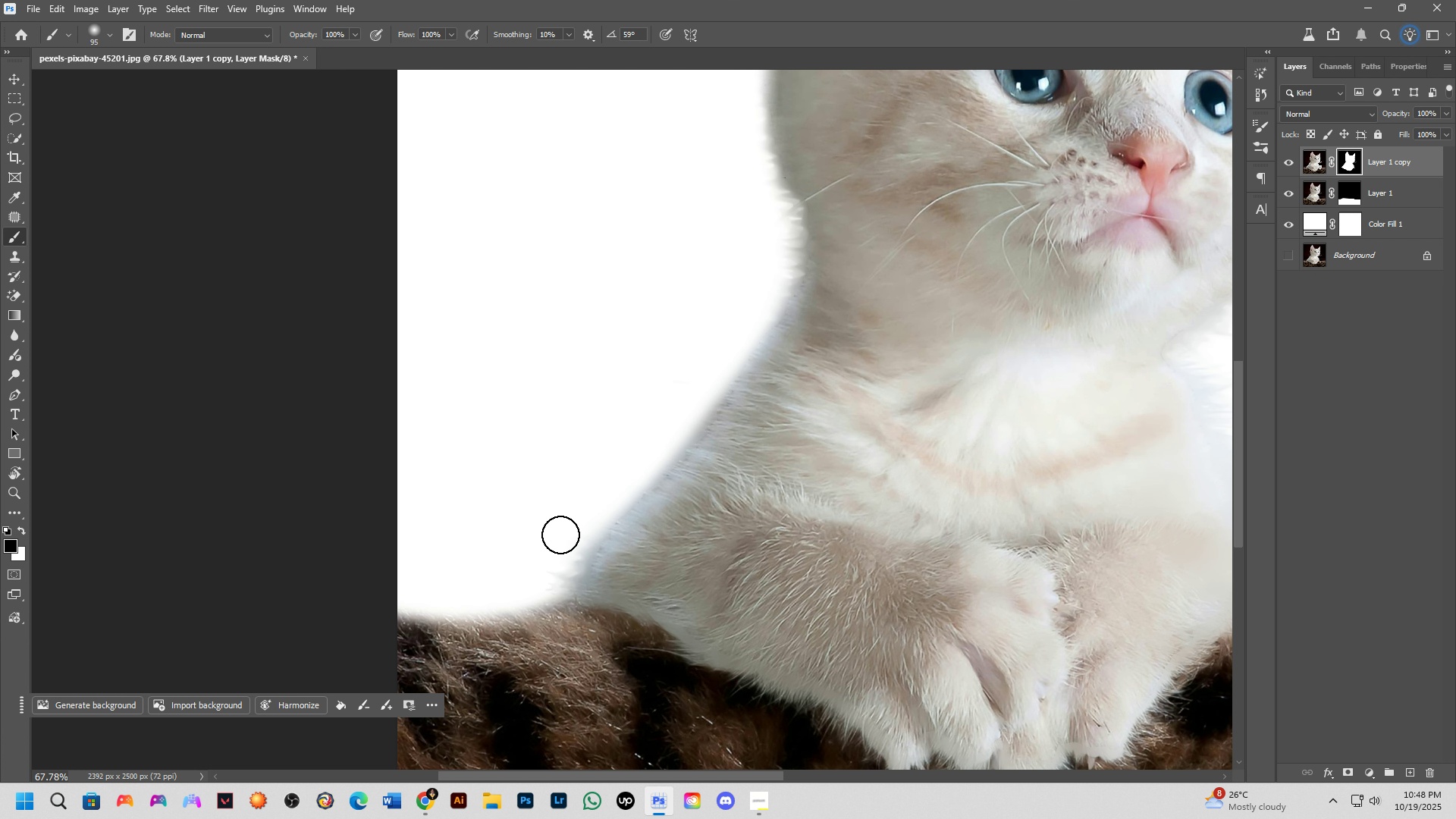 
left_click_drag(start_coordinate=[560, 535], to_coordinate=[369, 596])
 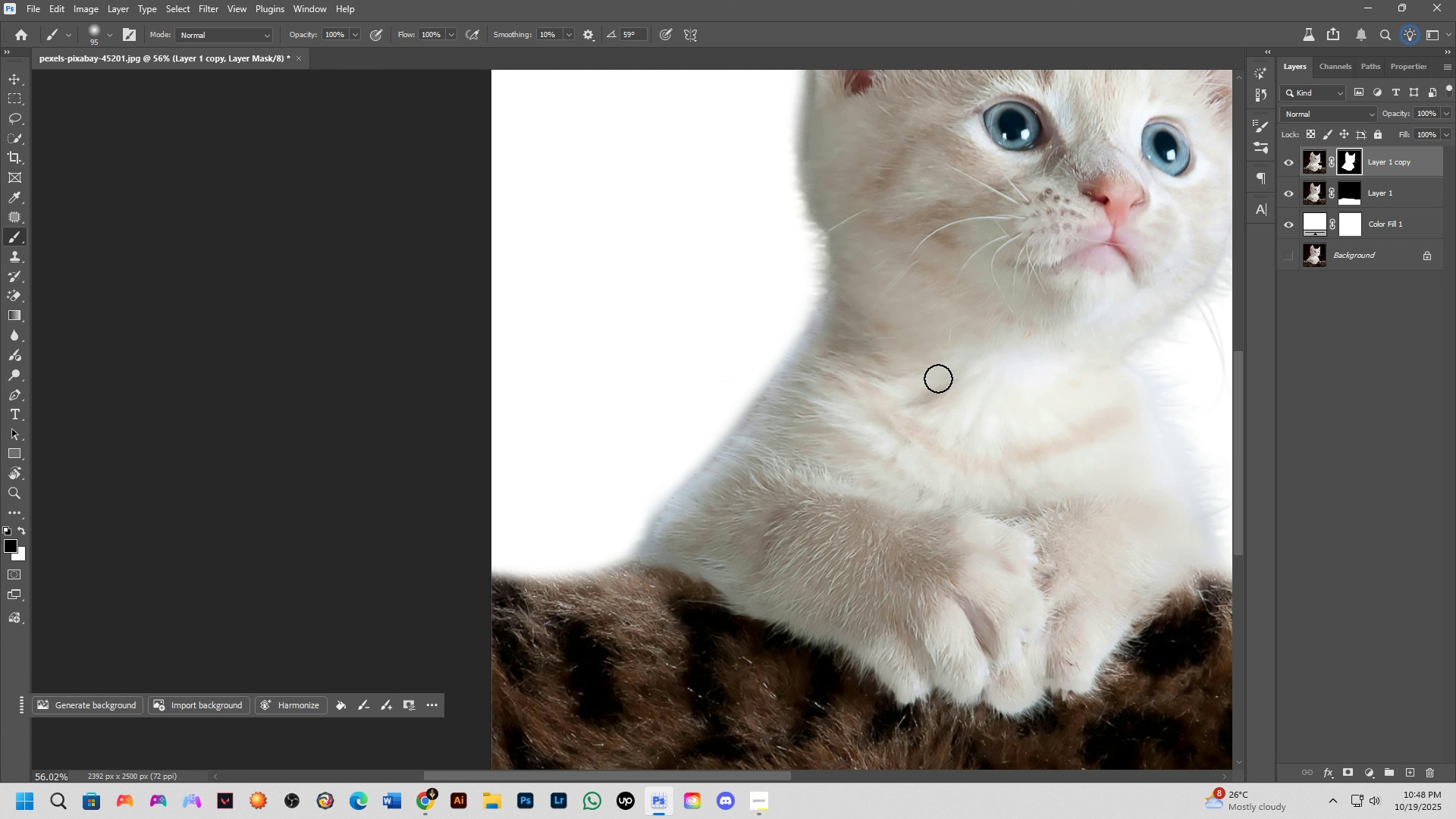 
scroll: coordinate [938, 379], scroll_direction: down, amount: 4.0
 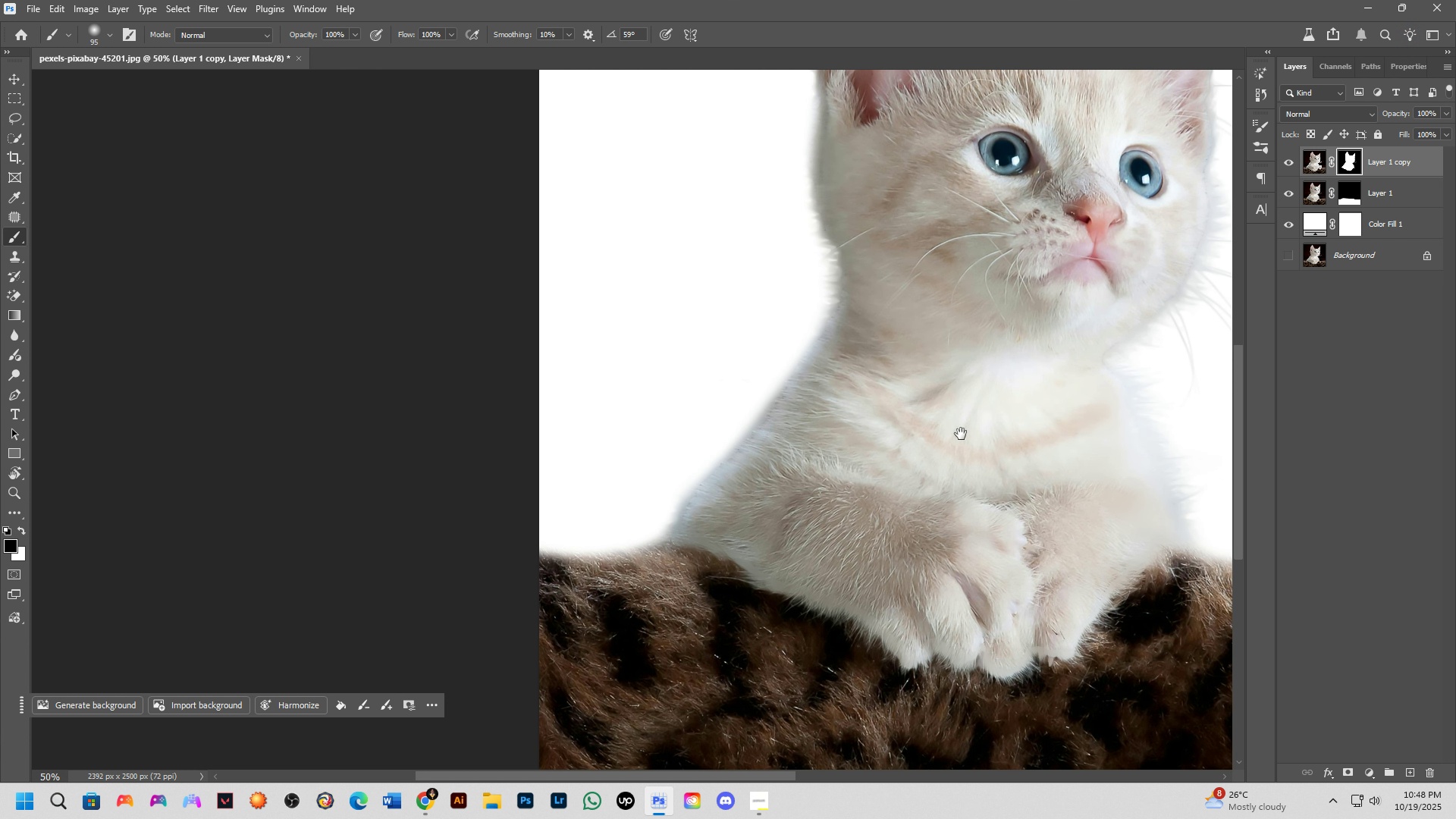 
hold_key(key=Space, duration=0.51)
 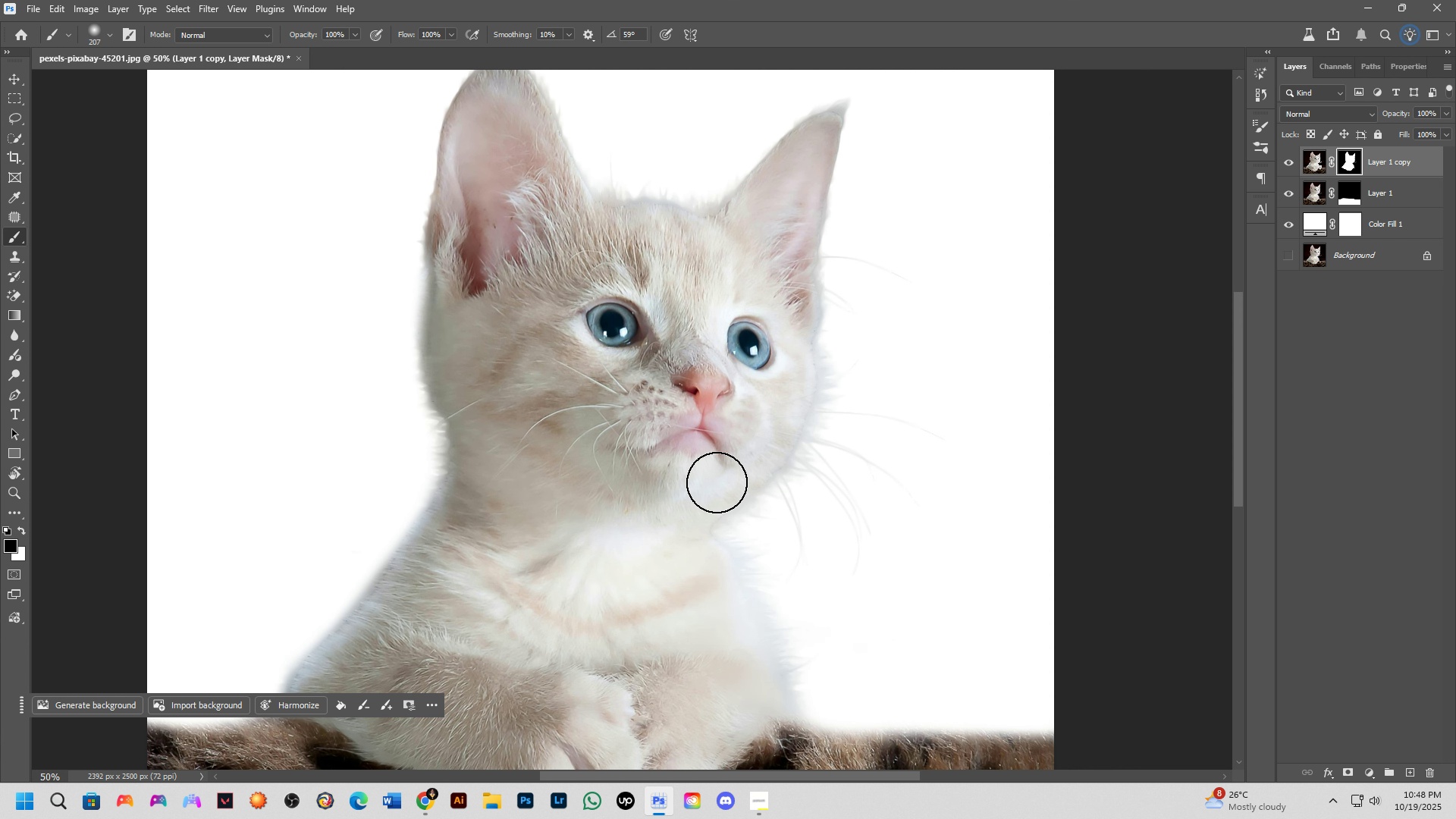 
left_click_drag(start_coordinate=[950, 451], to_coordinate=[558, 623])
 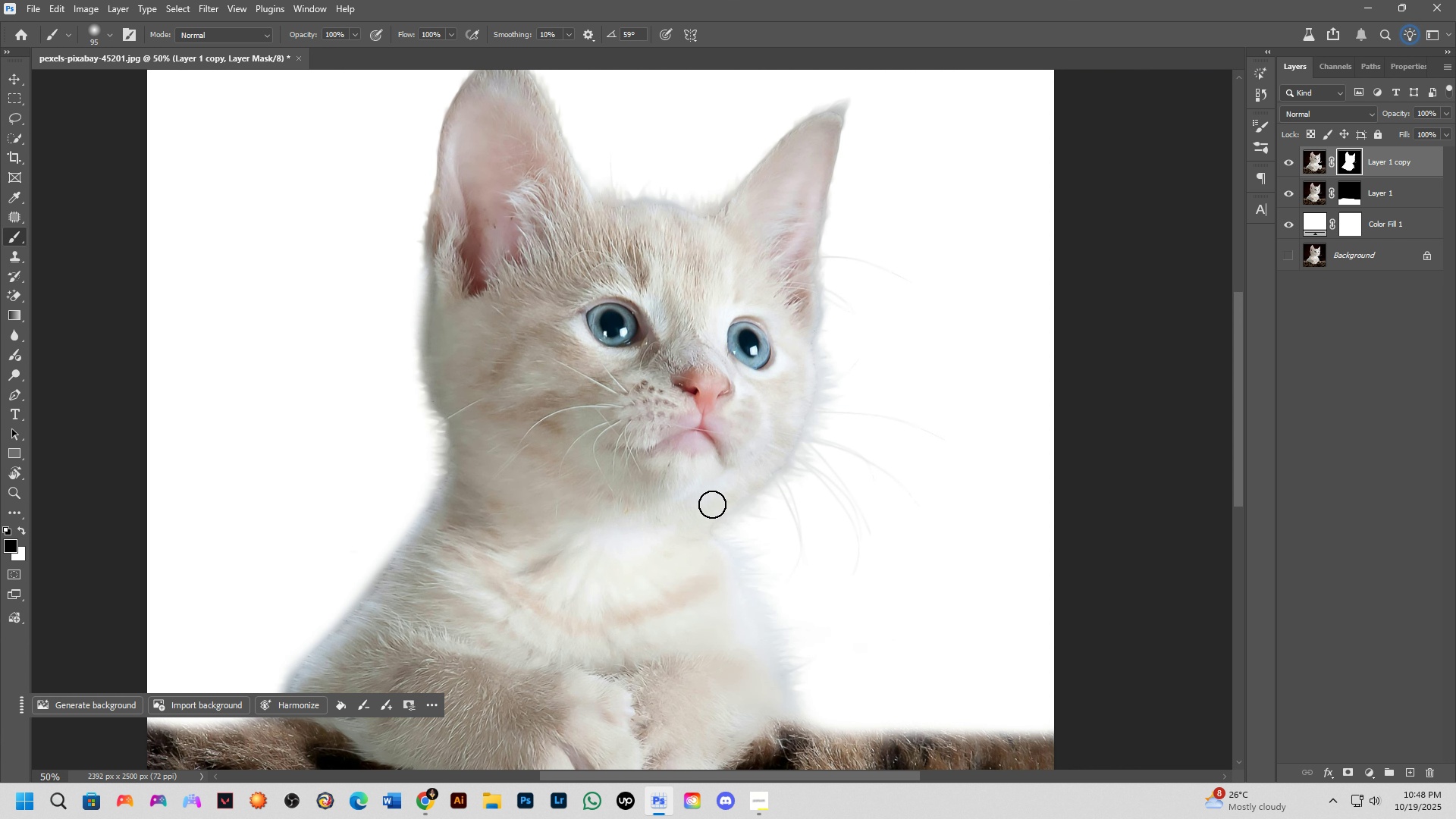 
hold_key(key=AltLeft, duration=0.39)
 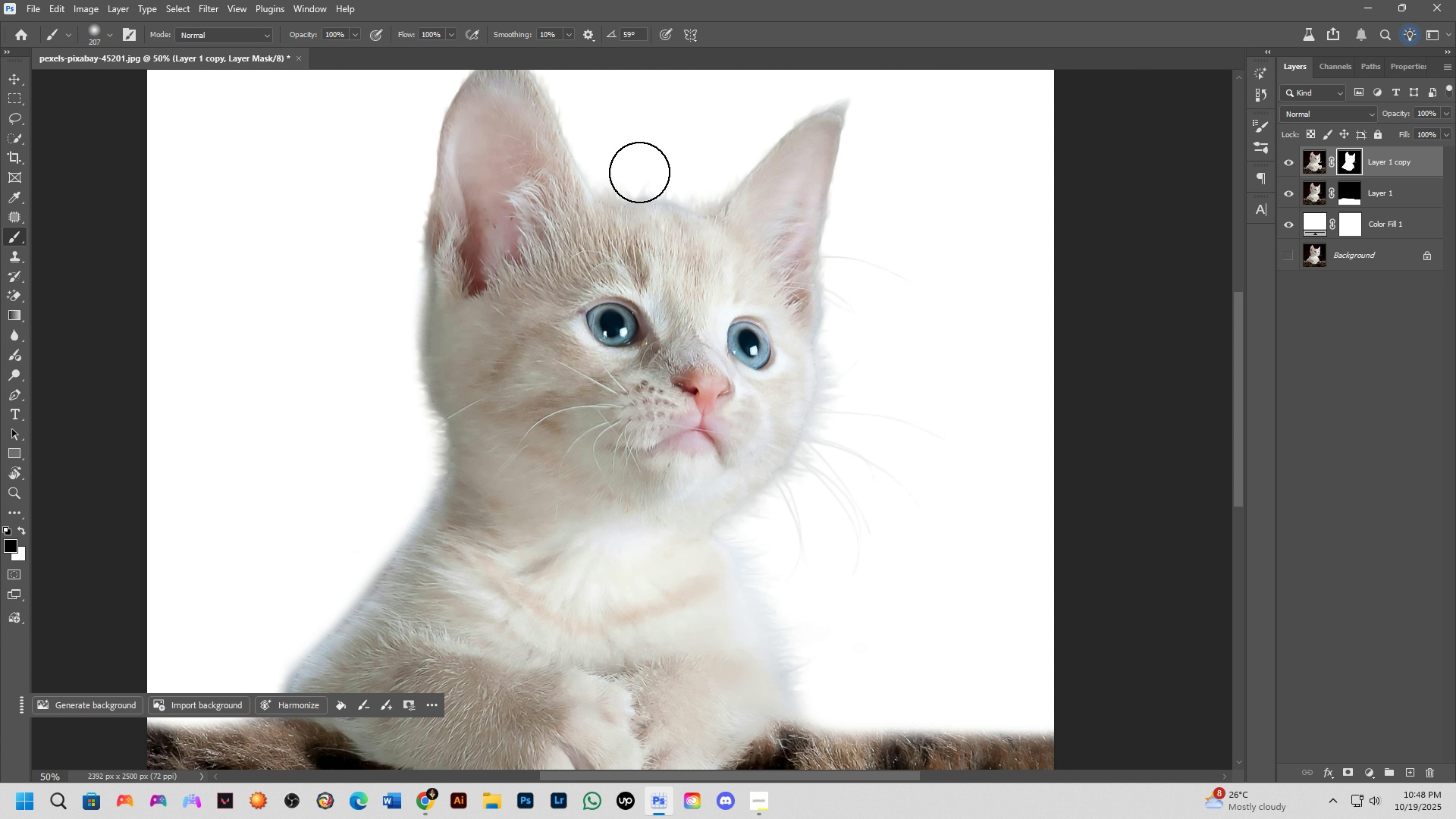 
hold_key(key=Space, duration=0.47)
 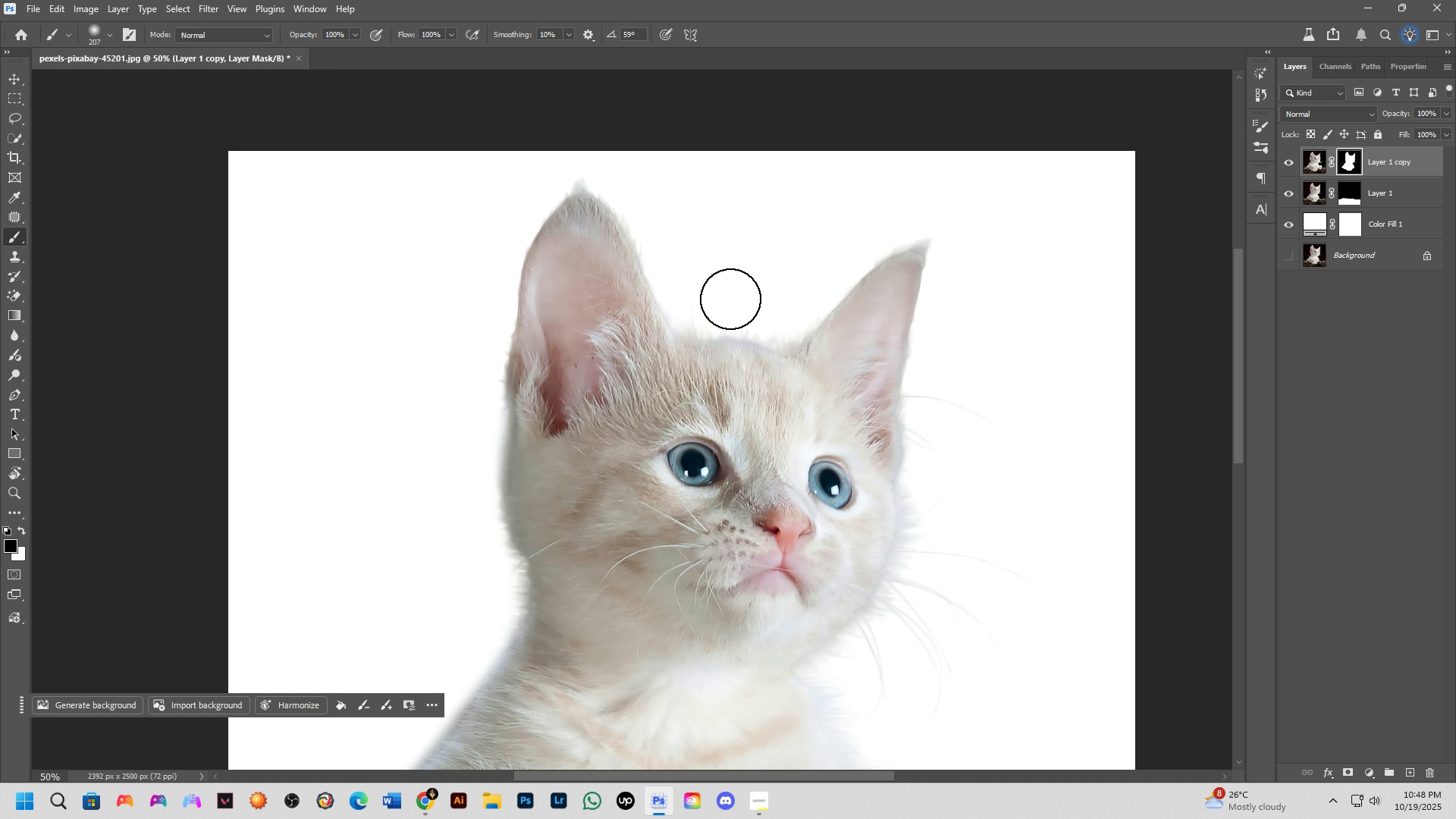 
left_click_drag(start_coordinate=[622, 191], to_coordinate=[703, 331])
 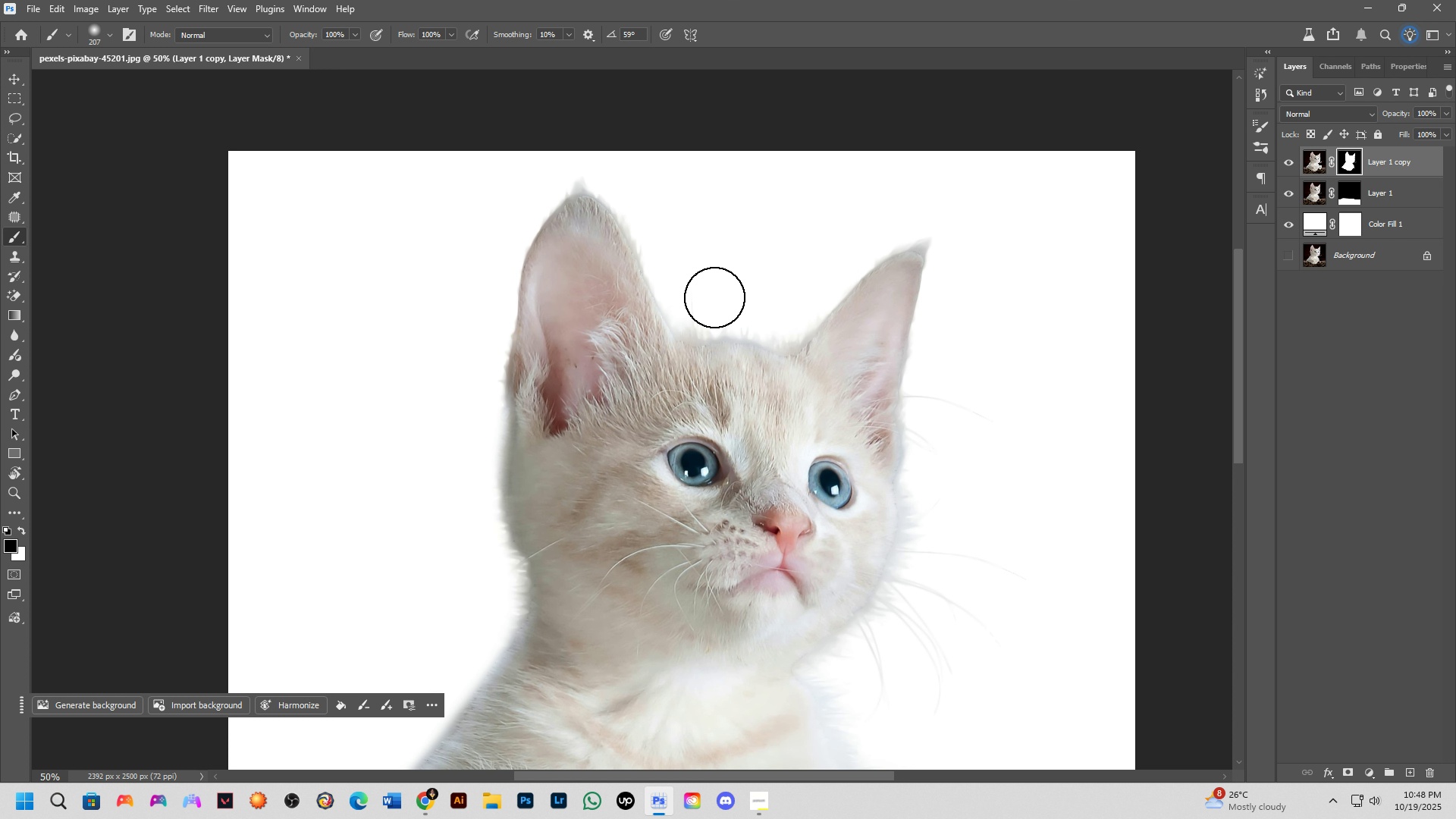 
left_click_drag(start_coordinate=[714, 297], to_coordinate=[758, 300])
 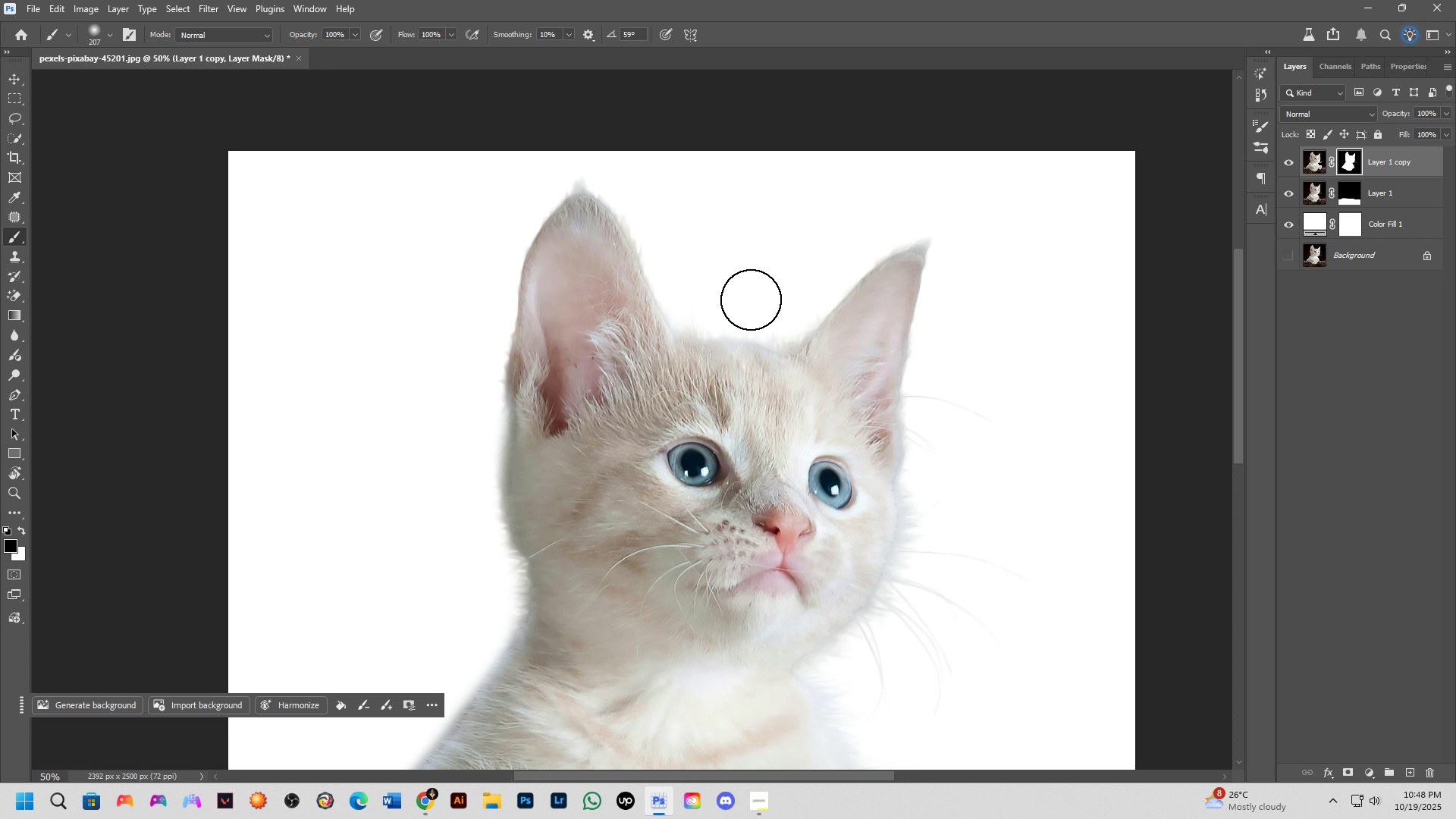 
key(Control+ControlLeft)
 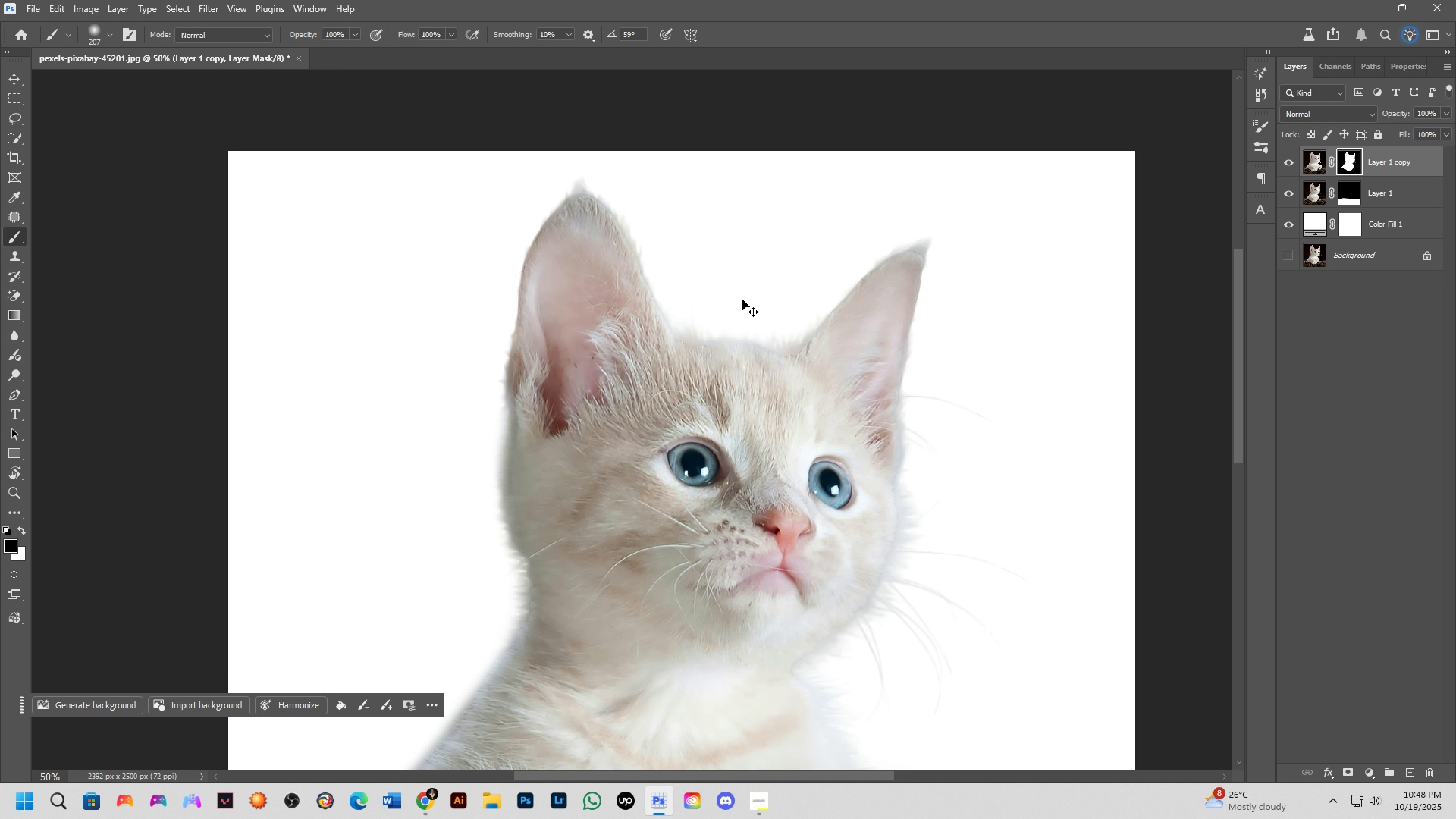 
key(Control+Z)
 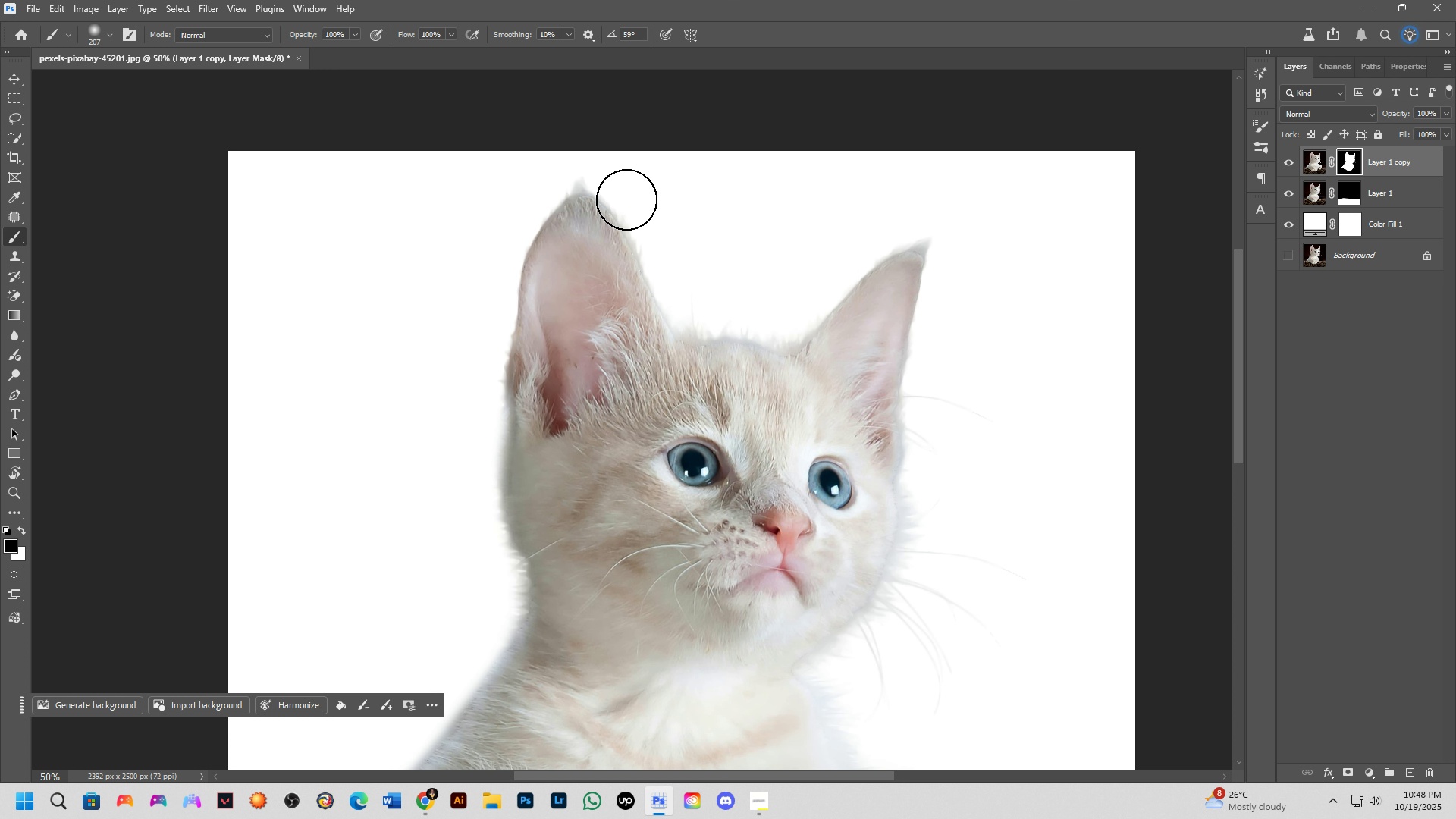 
hold_key(key=AltLeft, duration=0.51)
 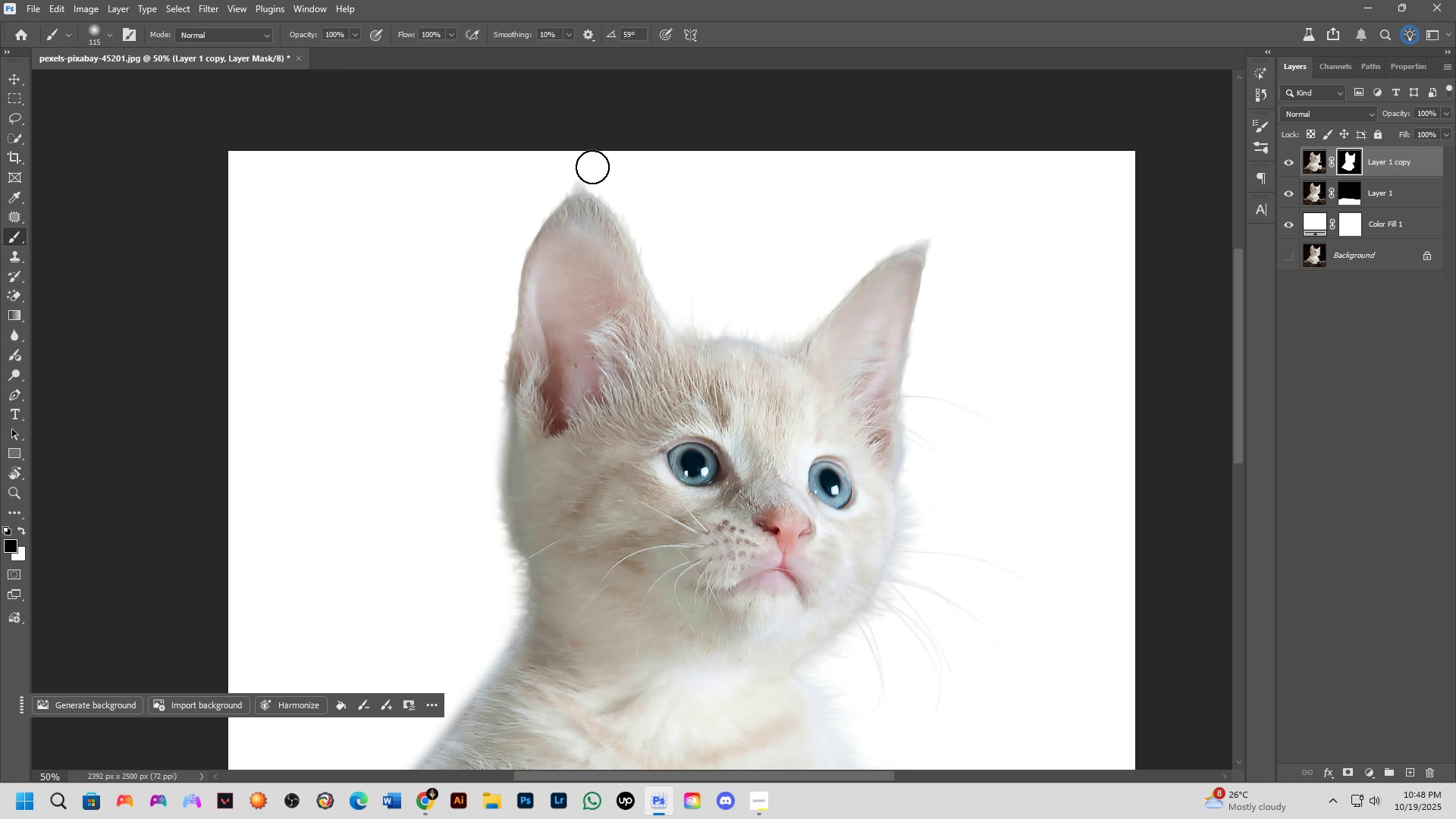 
left_click_drag(start_coordinate=[598, 167], to_coordinate=[560, 173])
 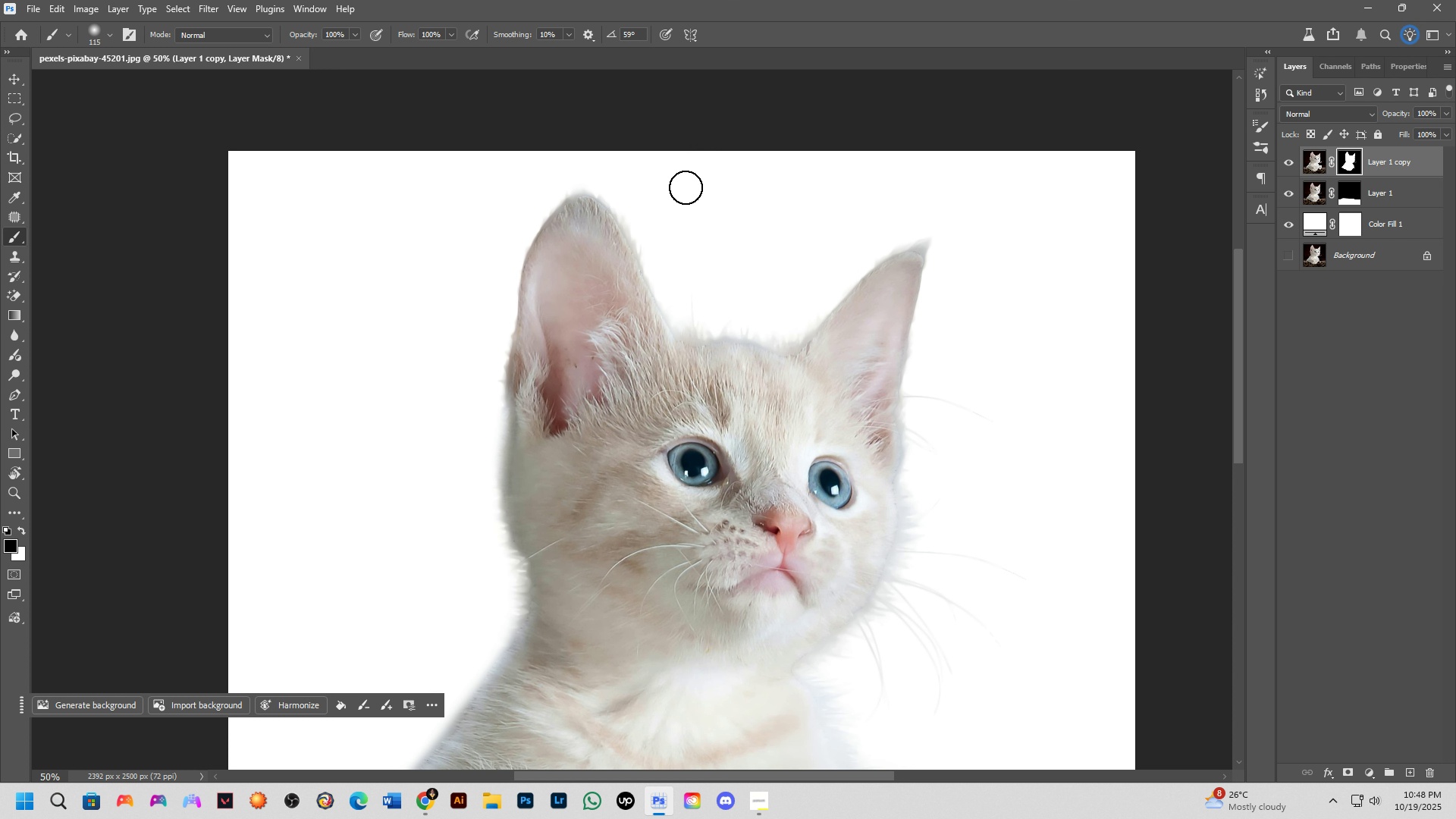 
key(Alt+AltLeft)
 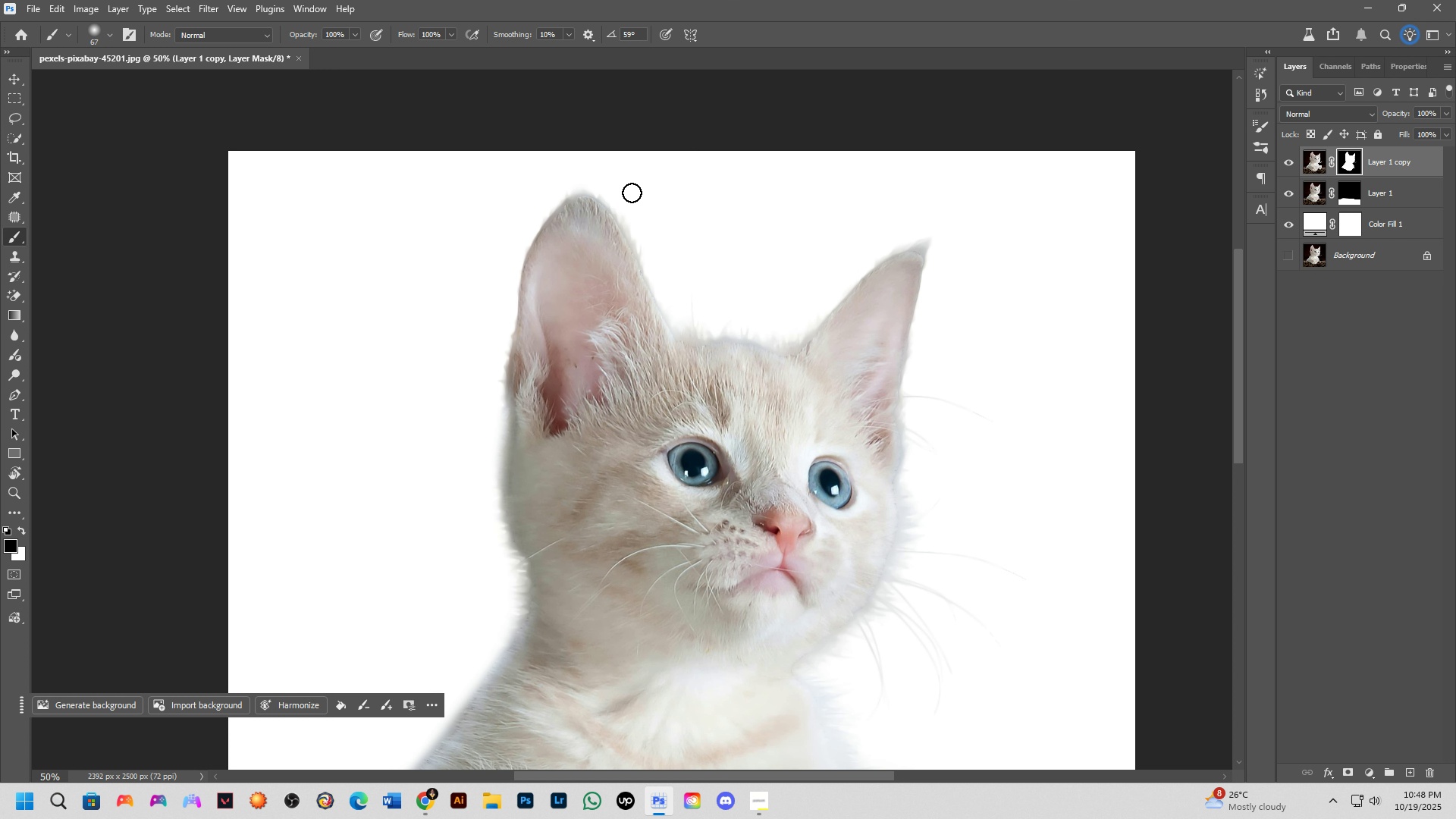 
key(Alt+AltLeft)
 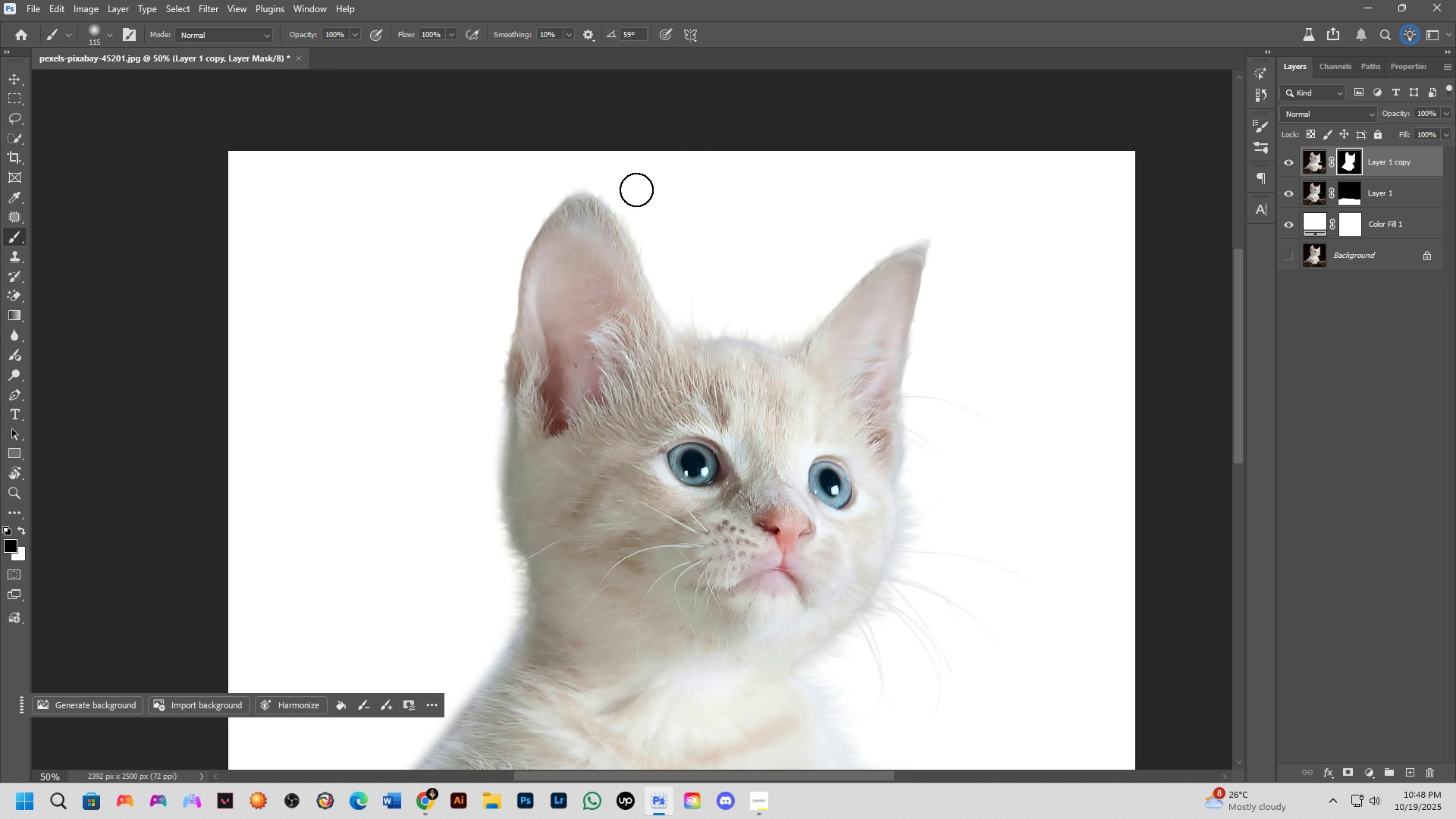 
left_click_drag(start_coordinate=[636, 190], to_coordinate=[680, 268])
 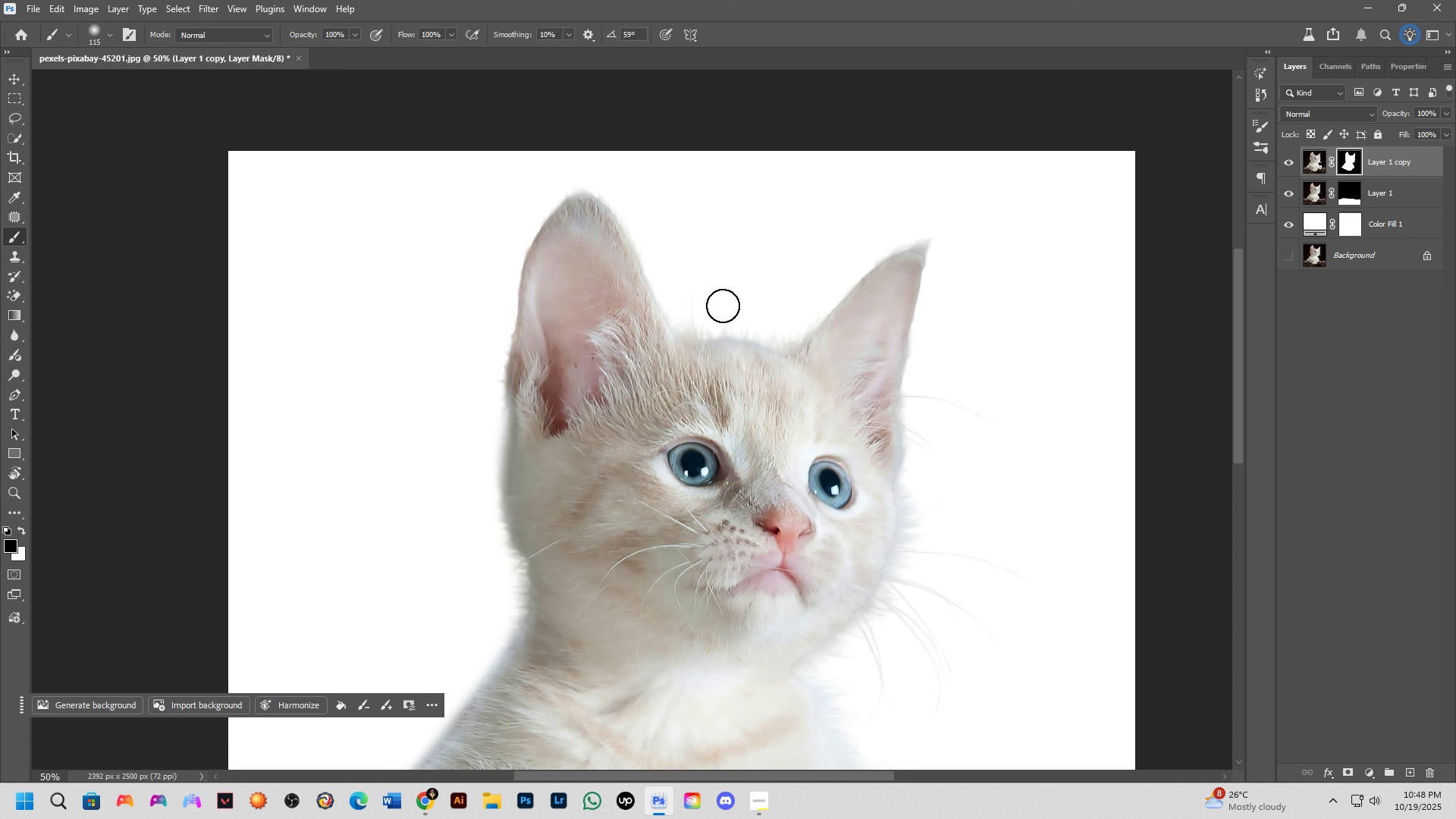 
hold_key(key=Space, duration=0.45)
 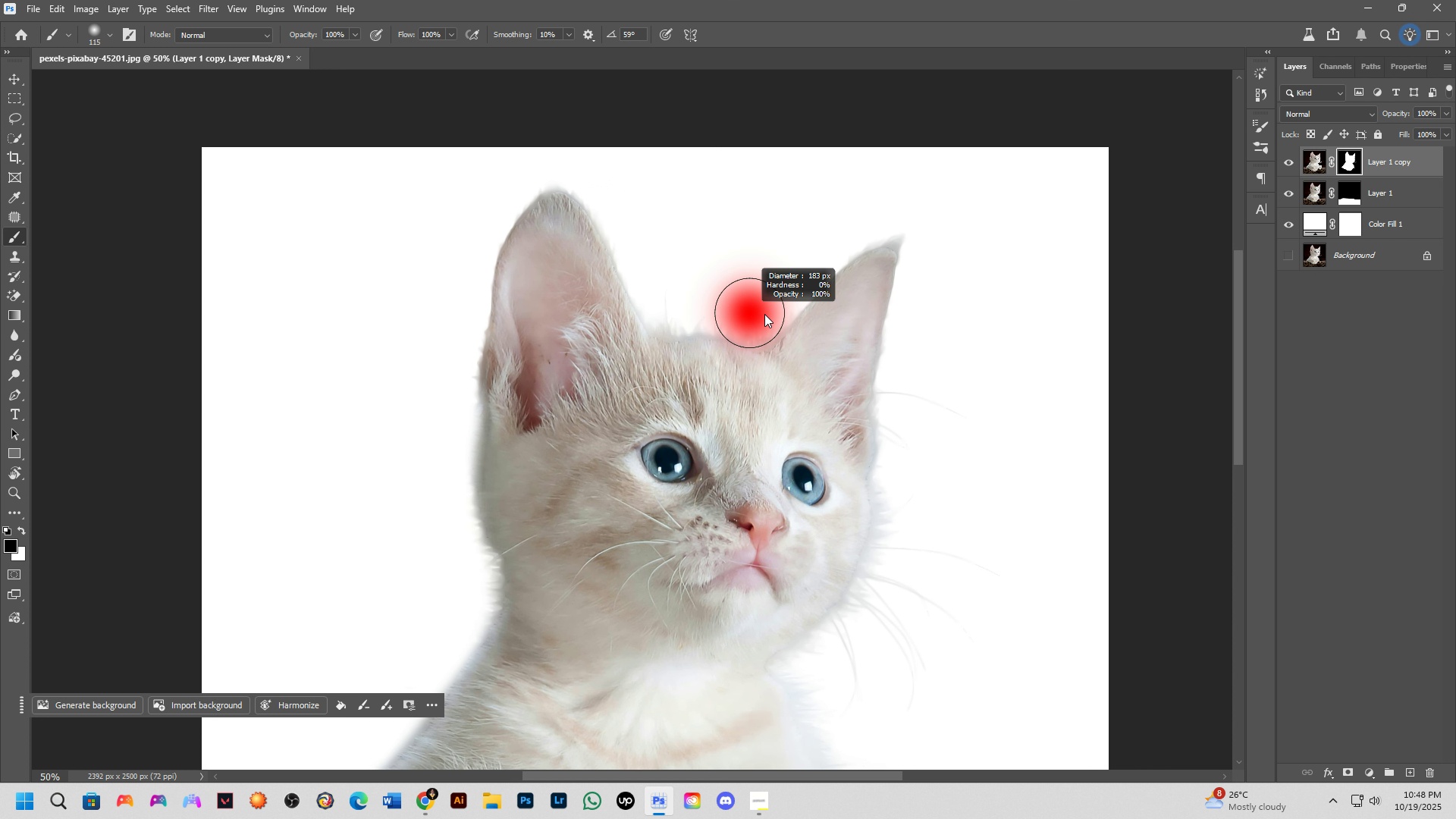 
left_click_drag(start_coordinate=[723, 306], to_coordinate=[696, 302])
 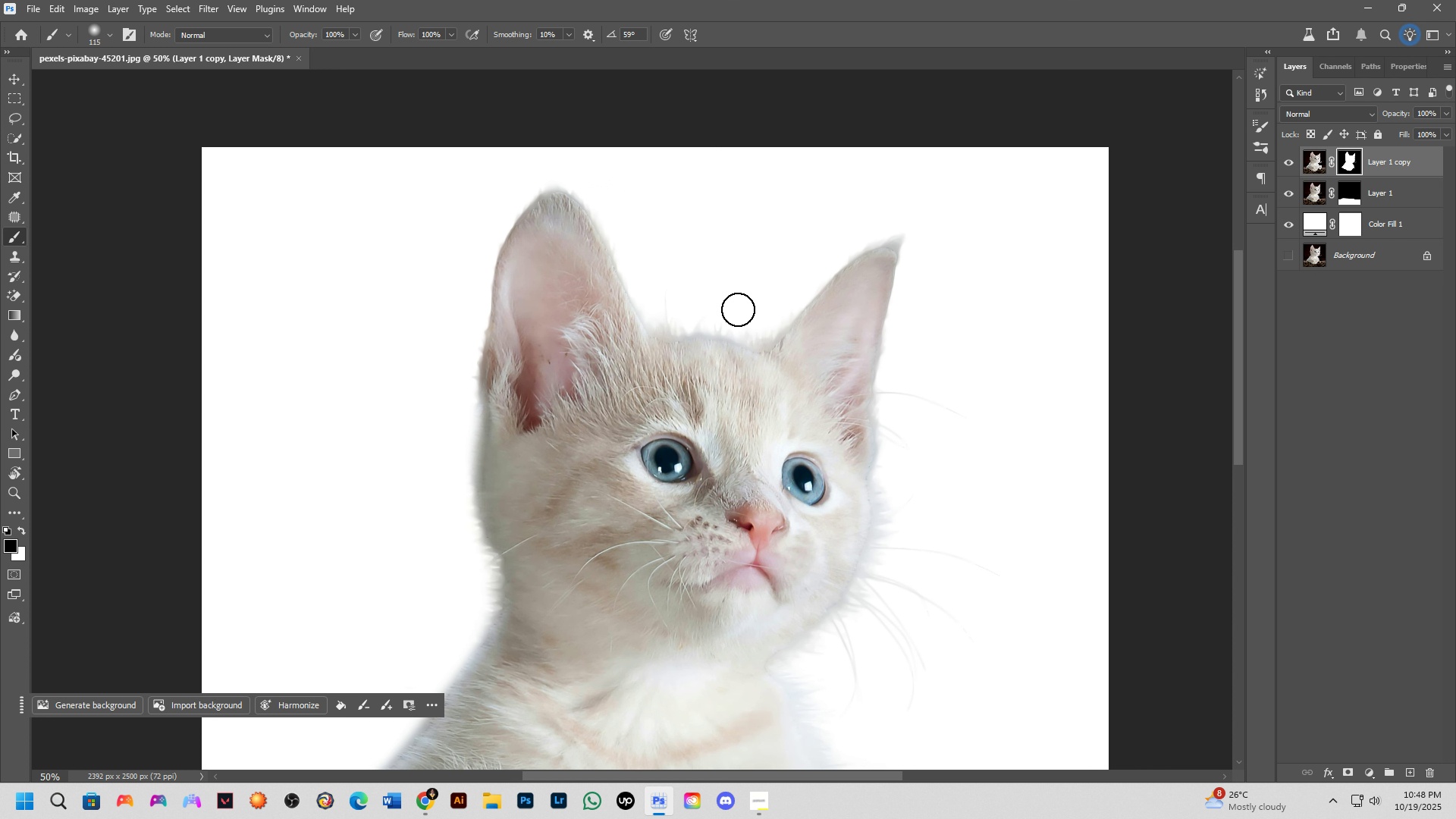 
key(Alt+AltLeft)
 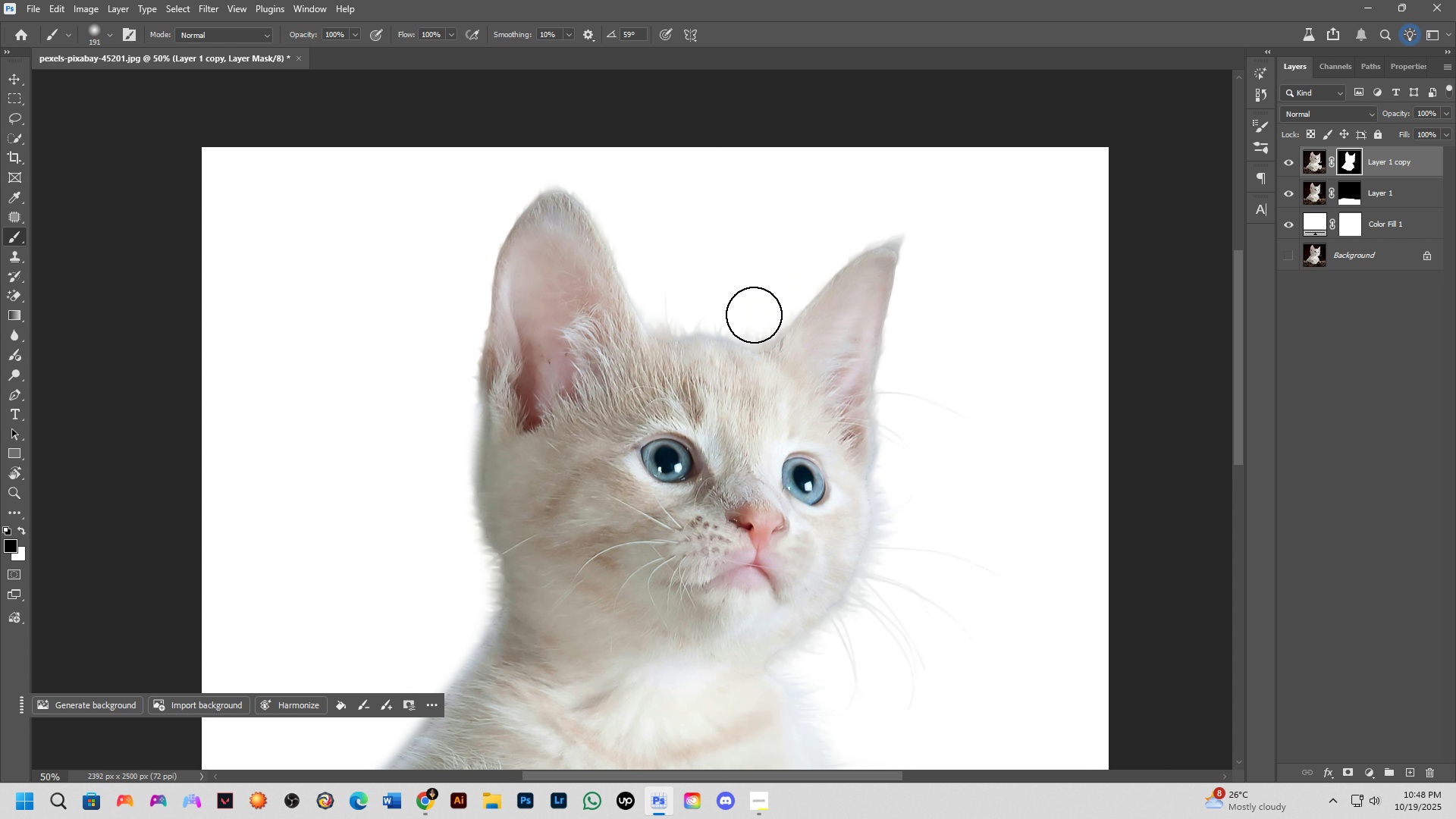 
left_click([754, 315])
 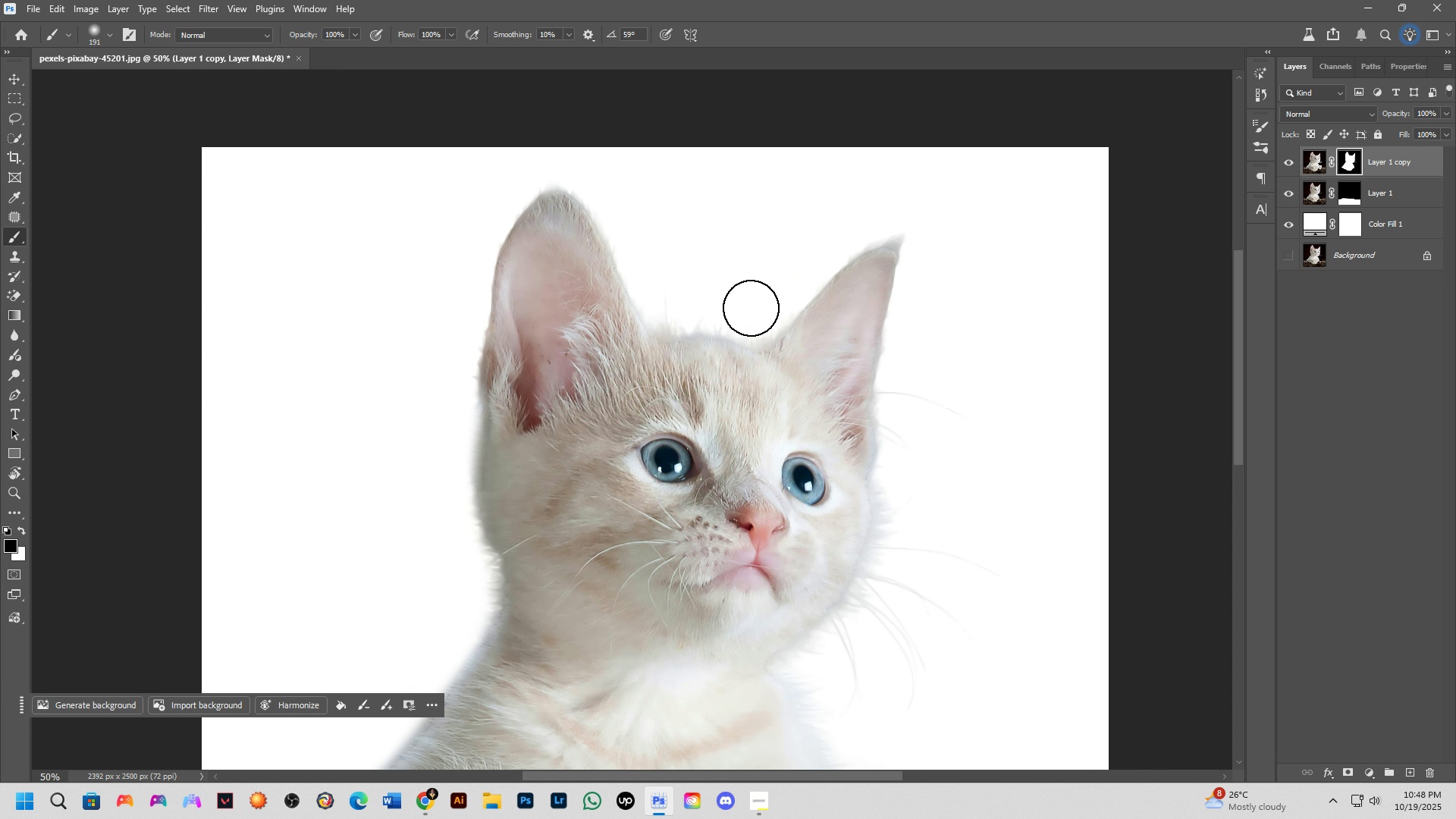 
scroll: coordinate [745, 302], scroll_direction: down, amount: 5.0
 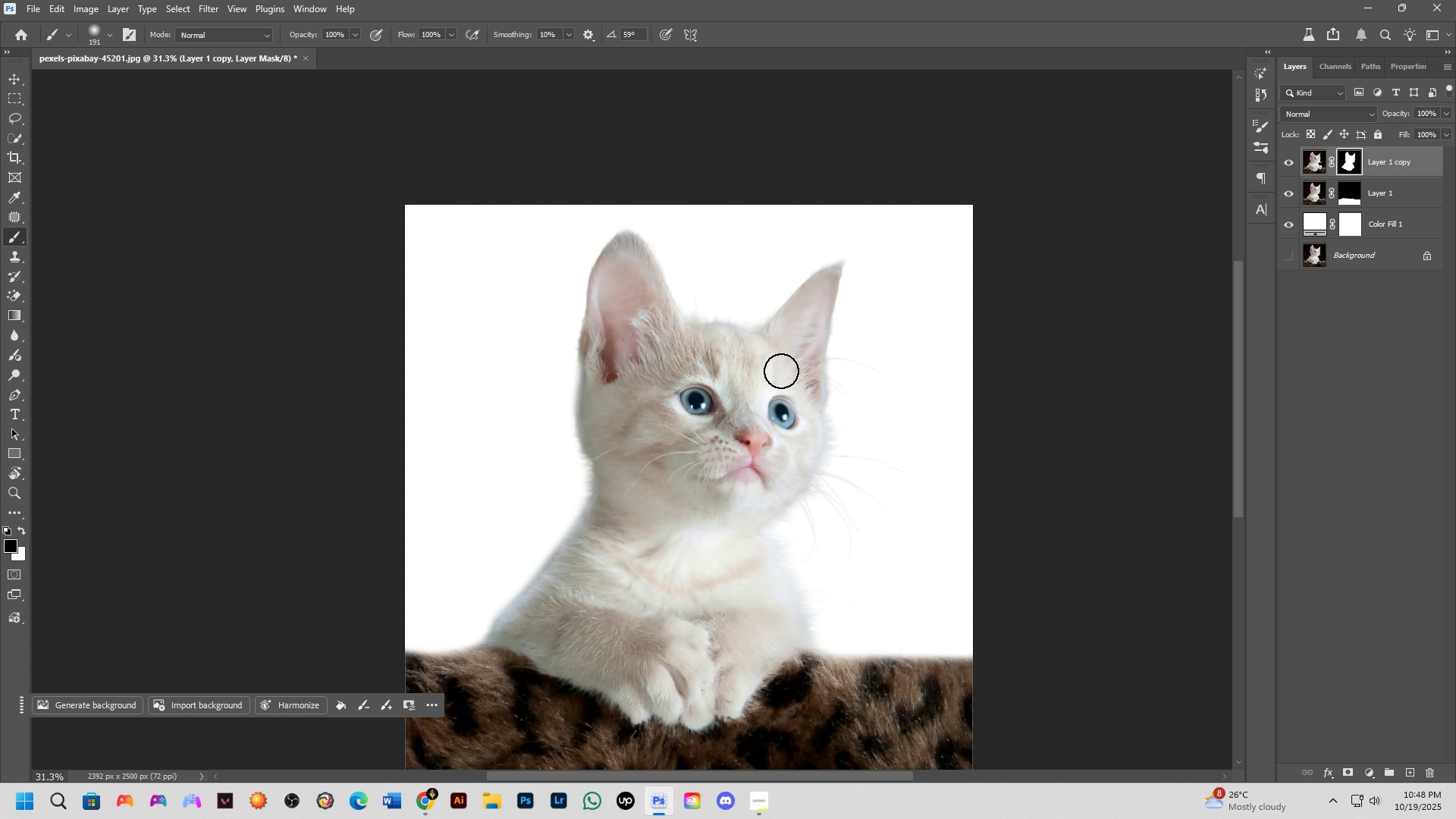 
hold_key(key=Space, duration=0.51)
 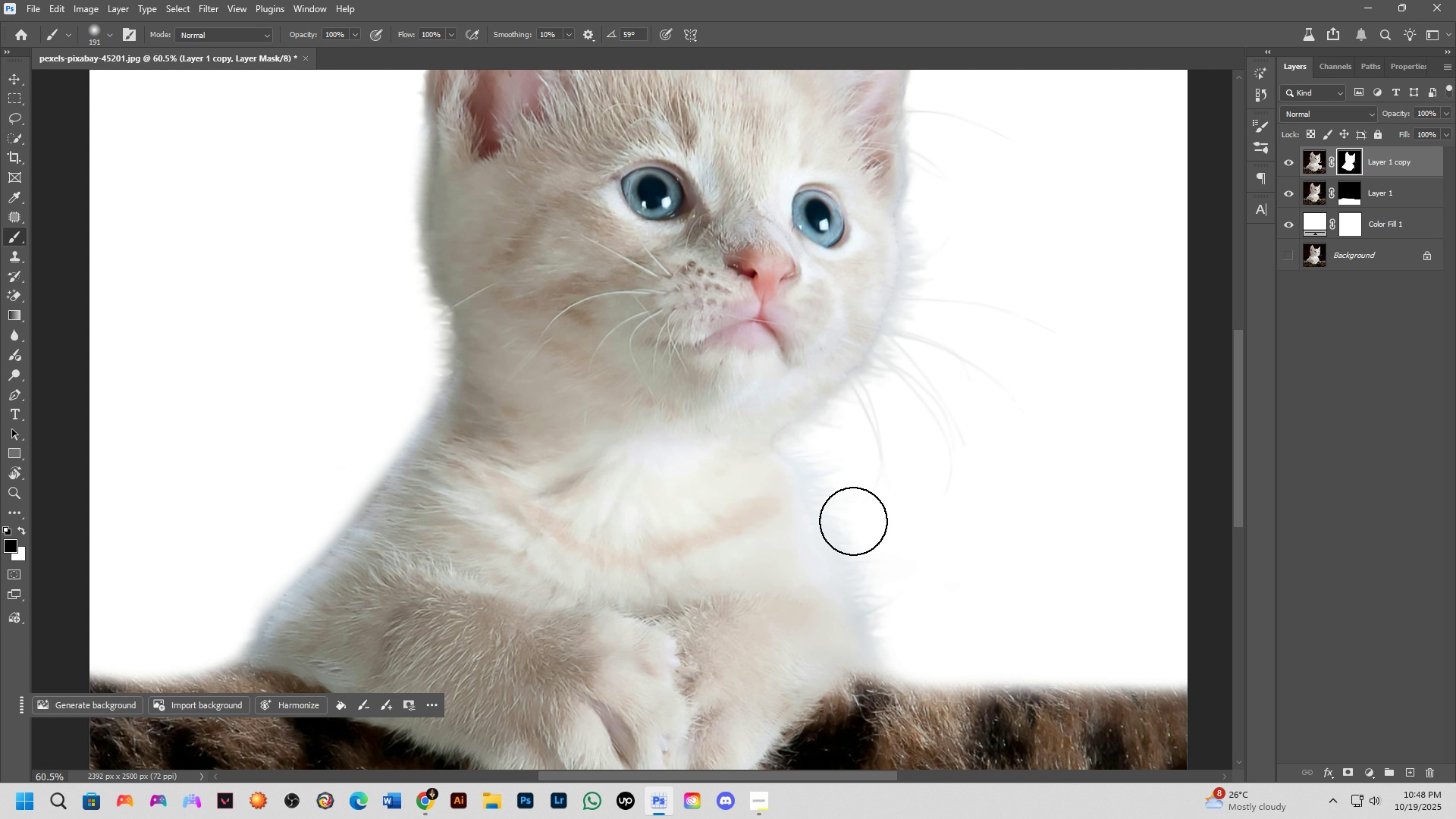 
left_click_drag(start_coordinate=[802, 403], to_coordinate=[795, 383])
 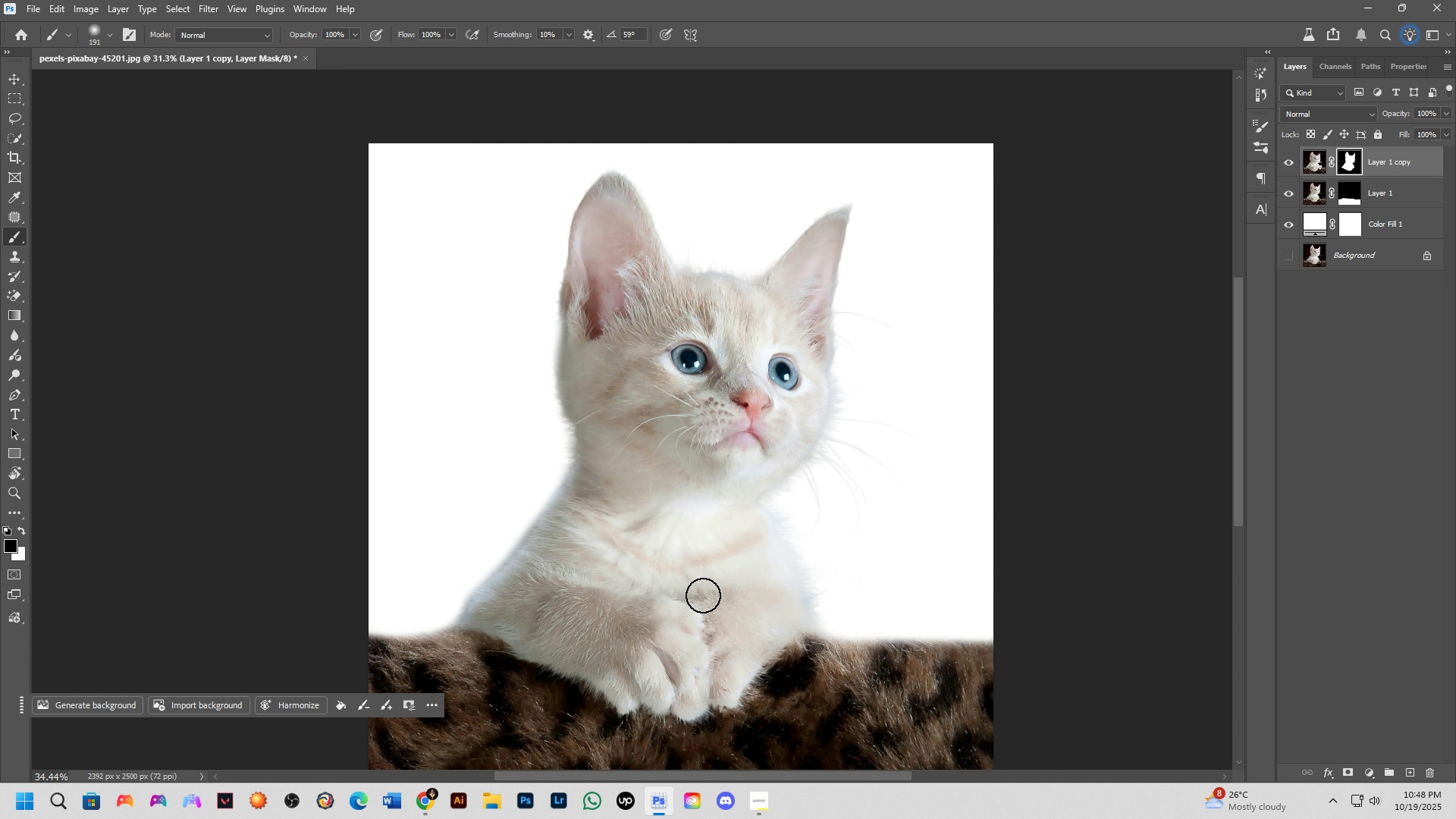 
scroll: coordinate [830, 532], scroll_direction: up, amount: 7.0
 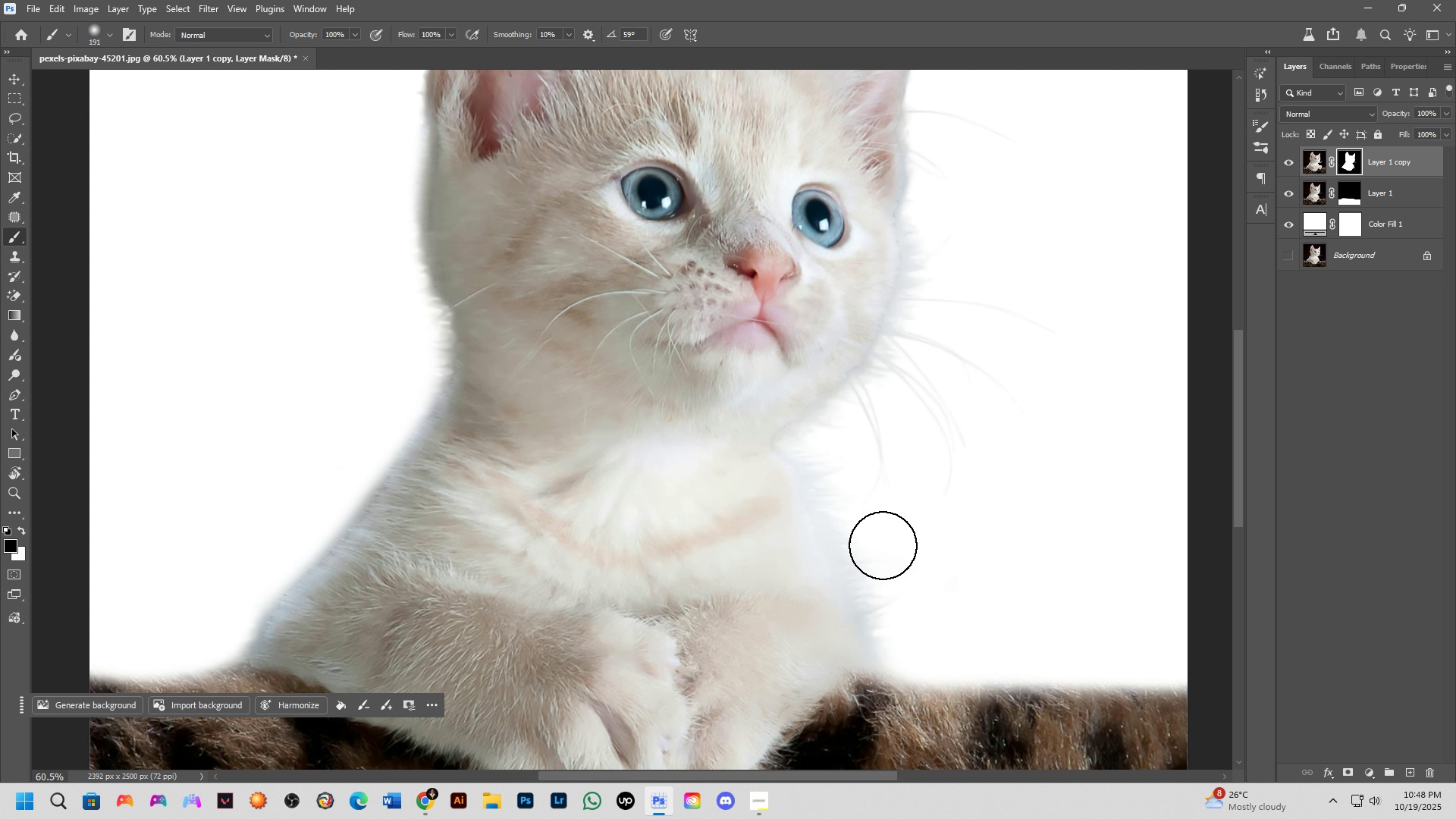 
key(Alt+AltLeft)
 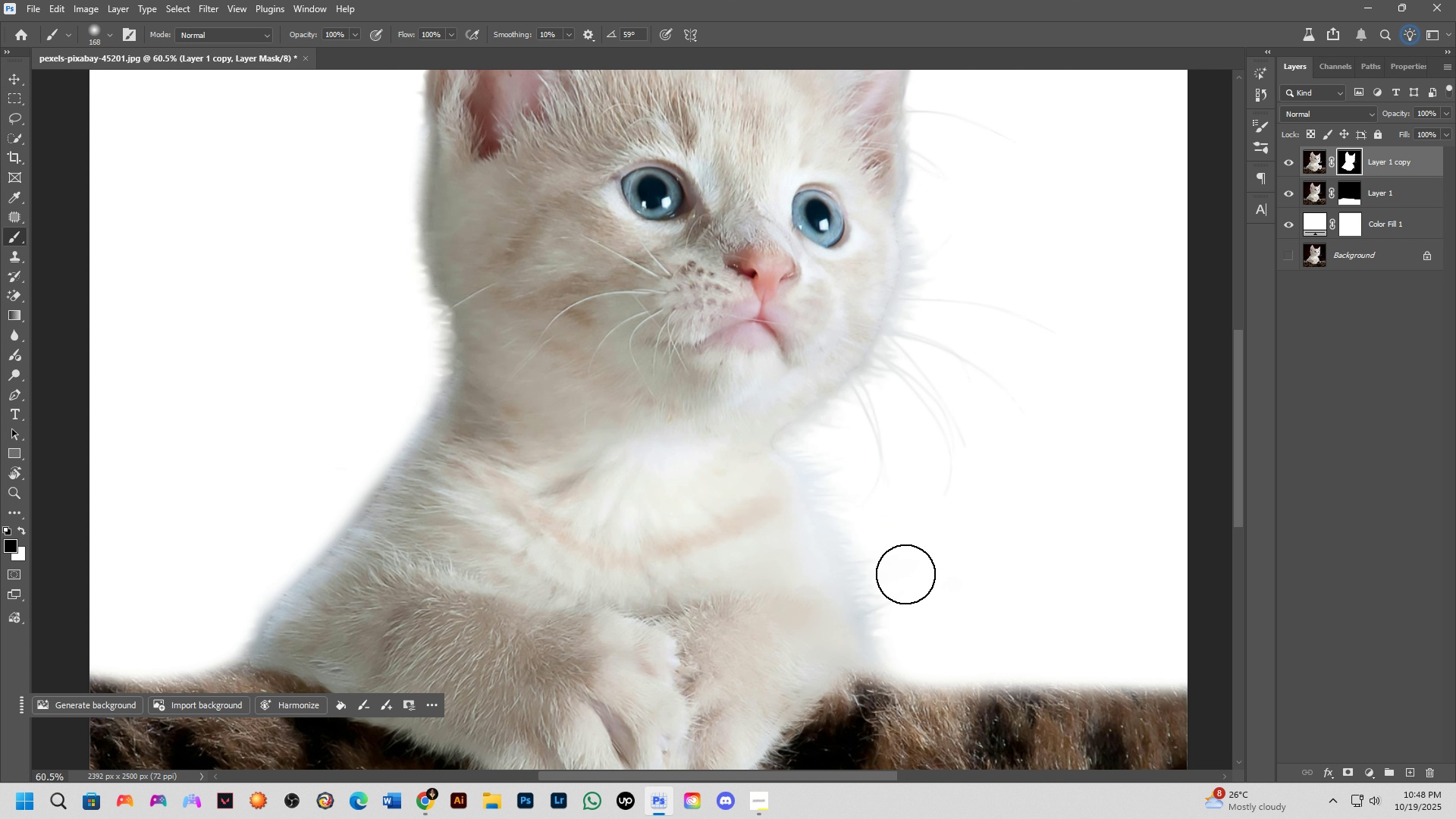 
key(Alt+AltLeft)
 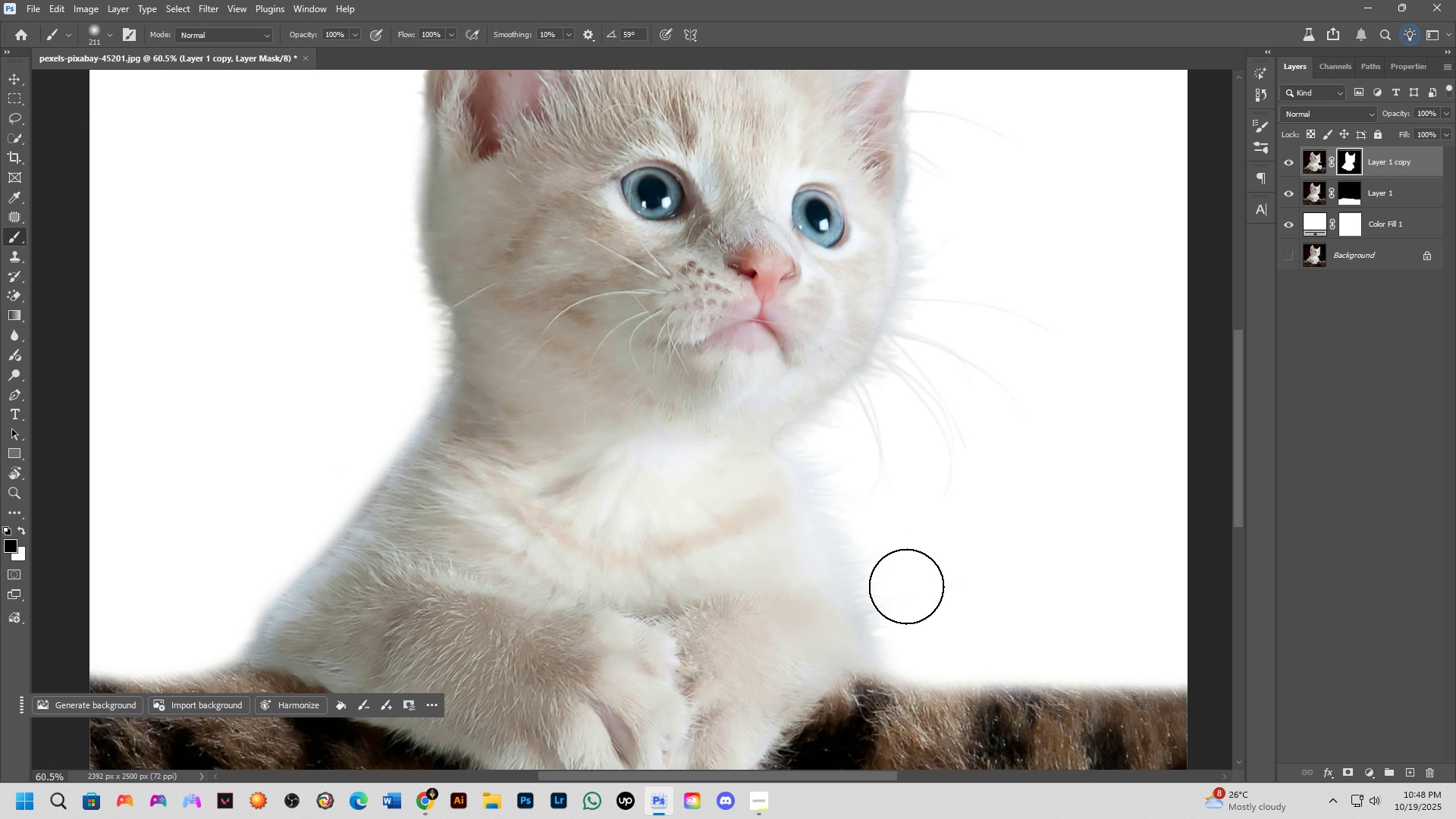 
left_click_drag(start_coordinate=[907, 585], to_coordinate=[910, 627])
 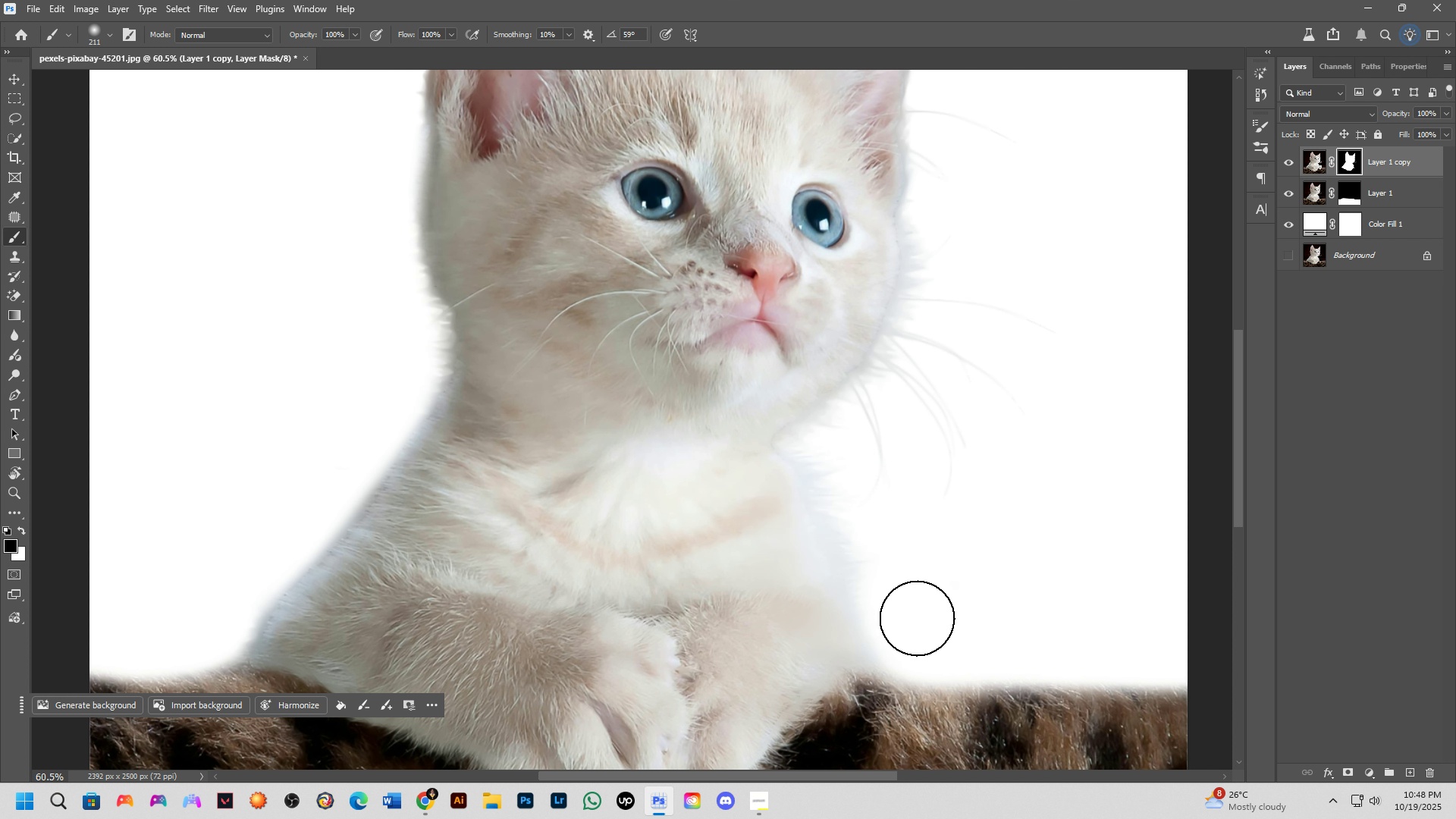 
key(Control+ControlLeft)
 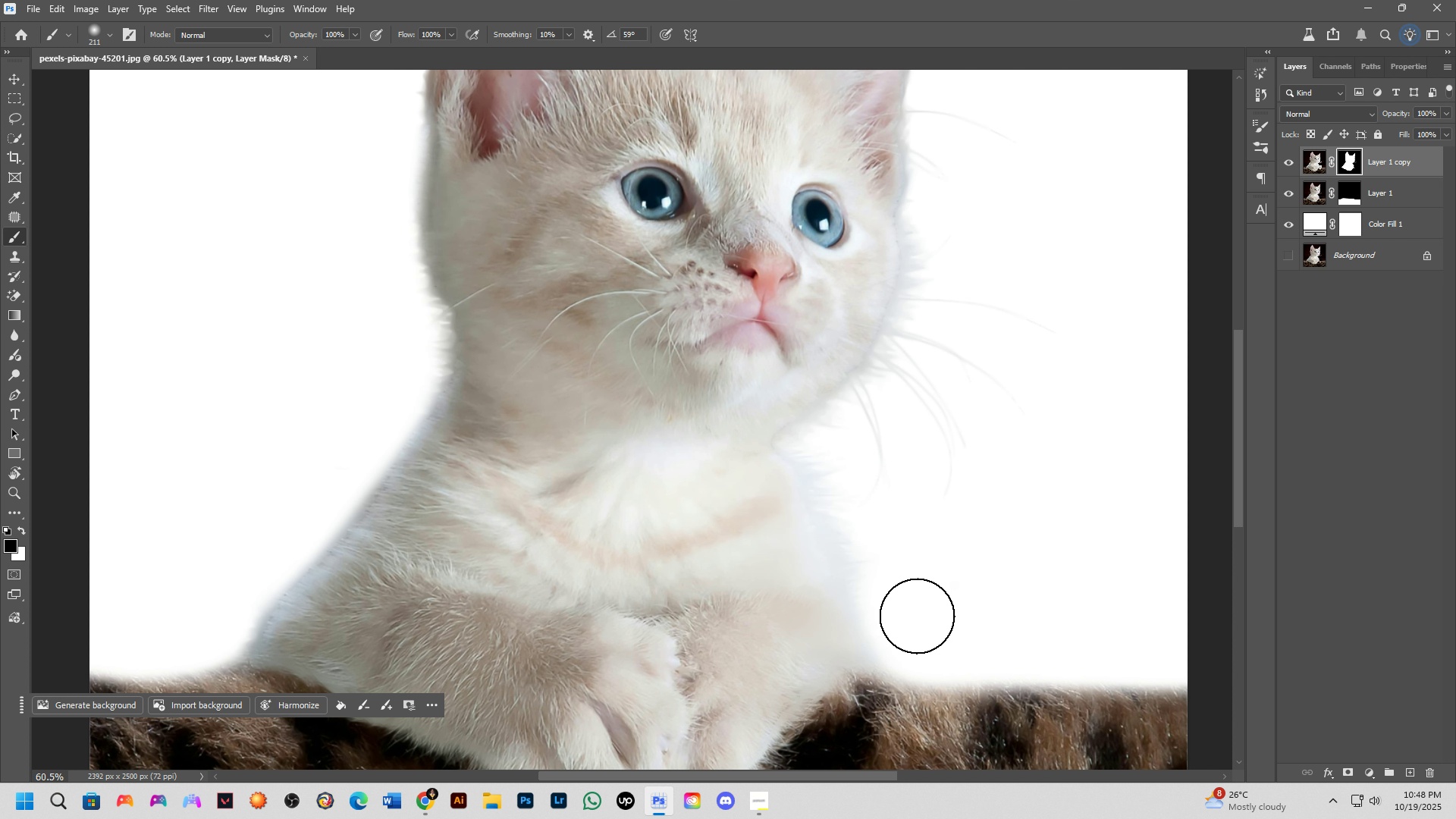 
key(Control+Z)
 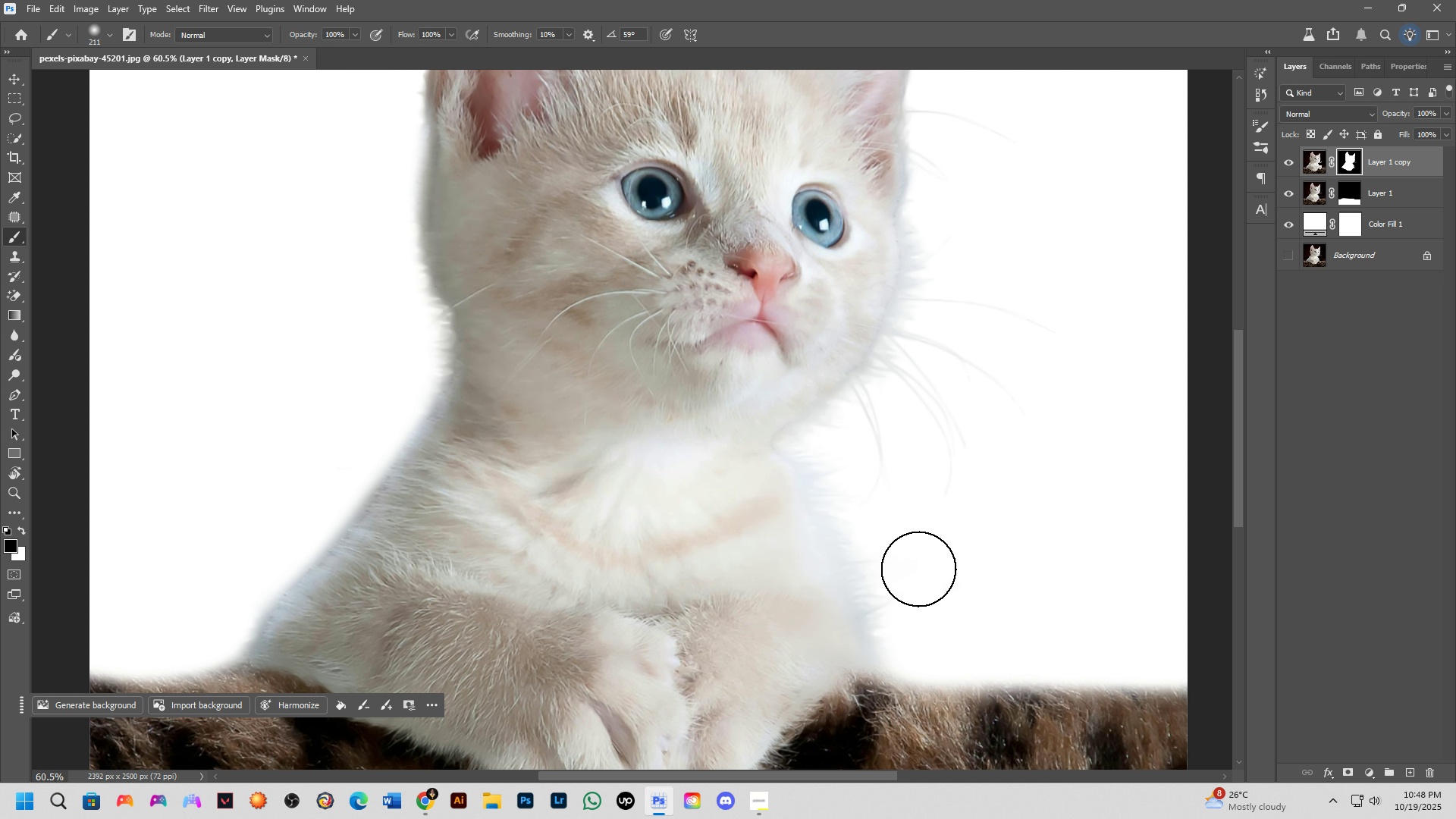 
left_click_drag(start_coordinate=[918, 569], to_coordinate=[890, 522])
 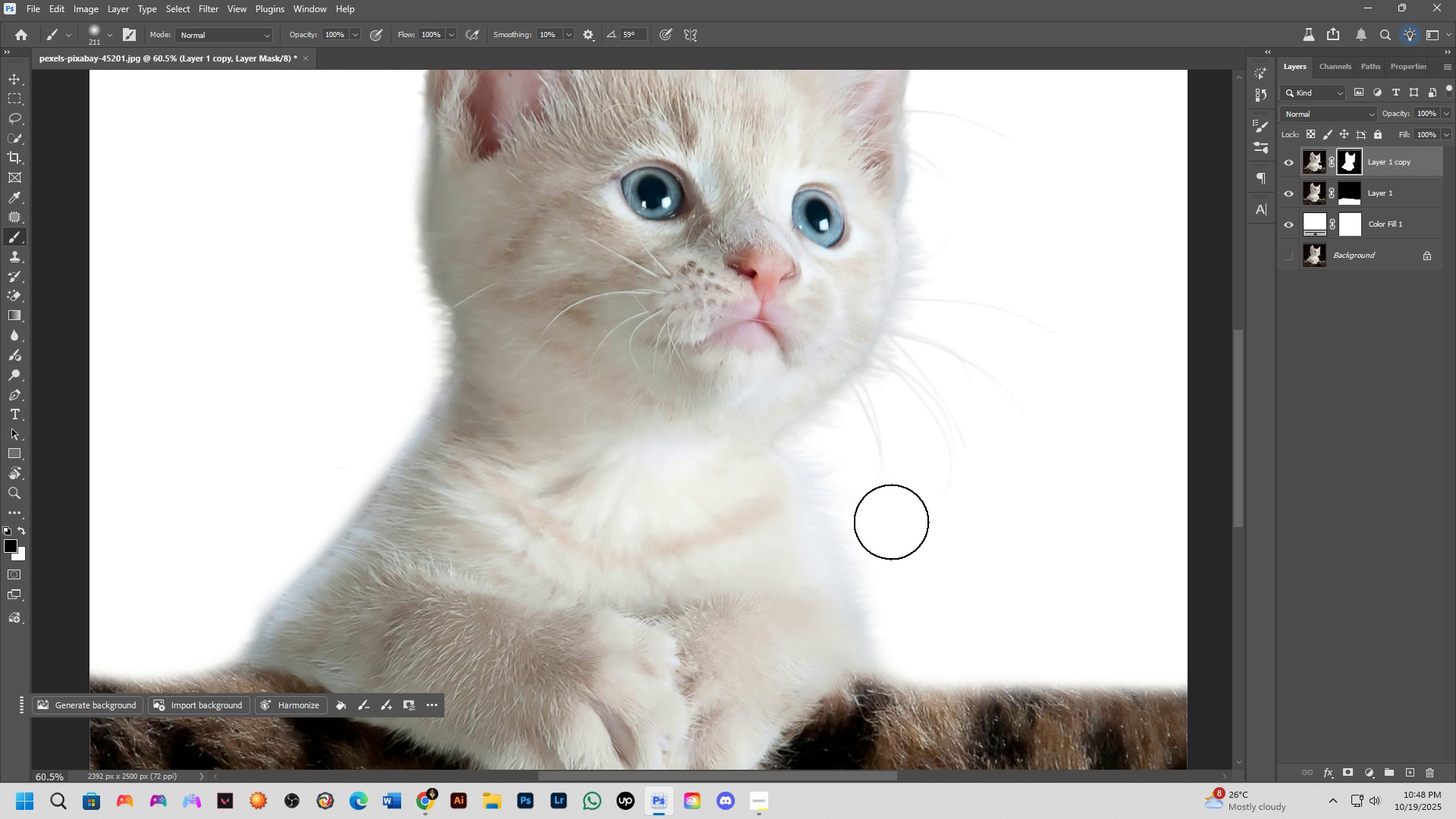 
scroll: coordinate [893, 524], scroll_direction: down, amount: 4.0
 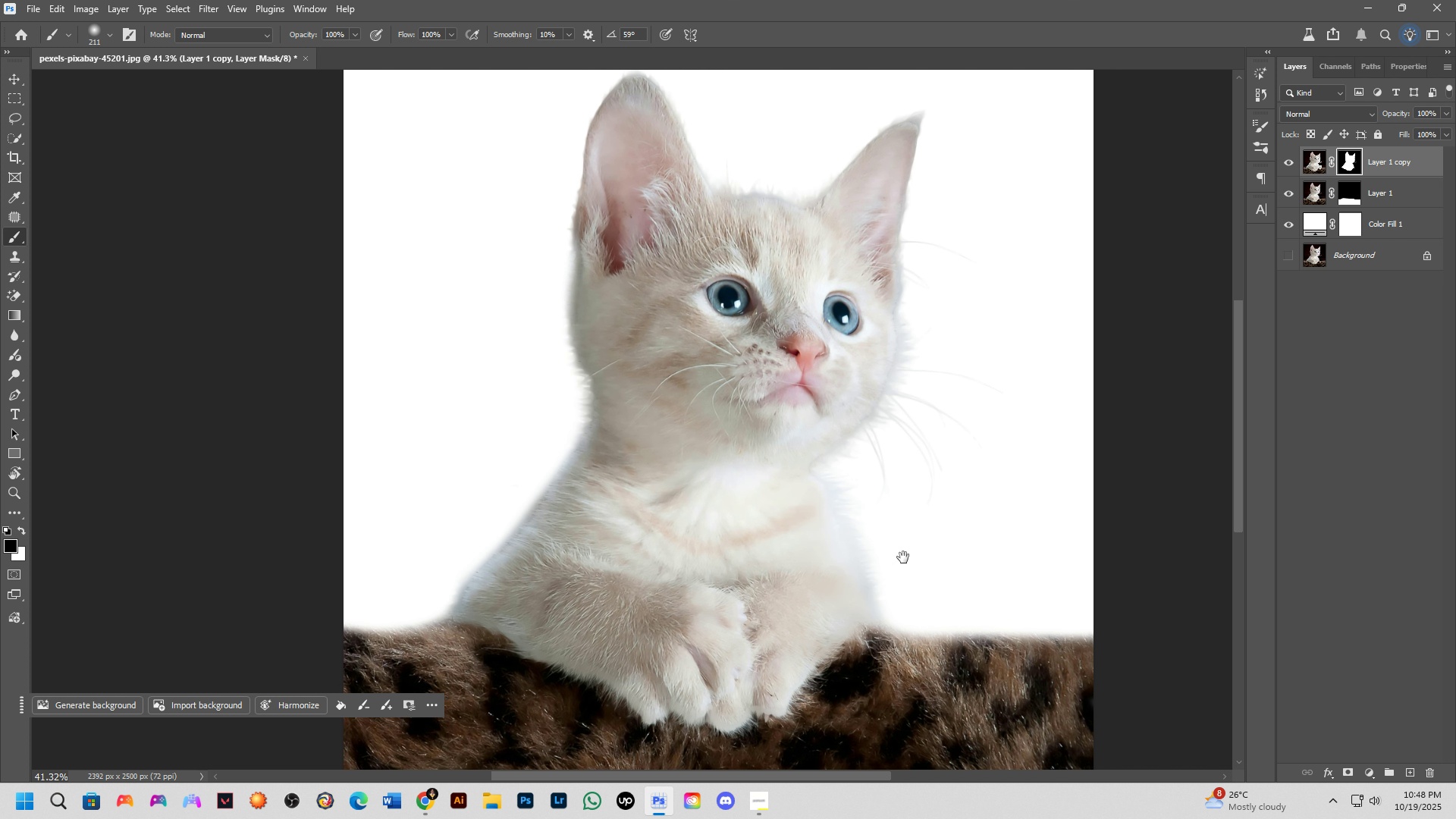 
hold_key(key=Space, duration=0.51)
 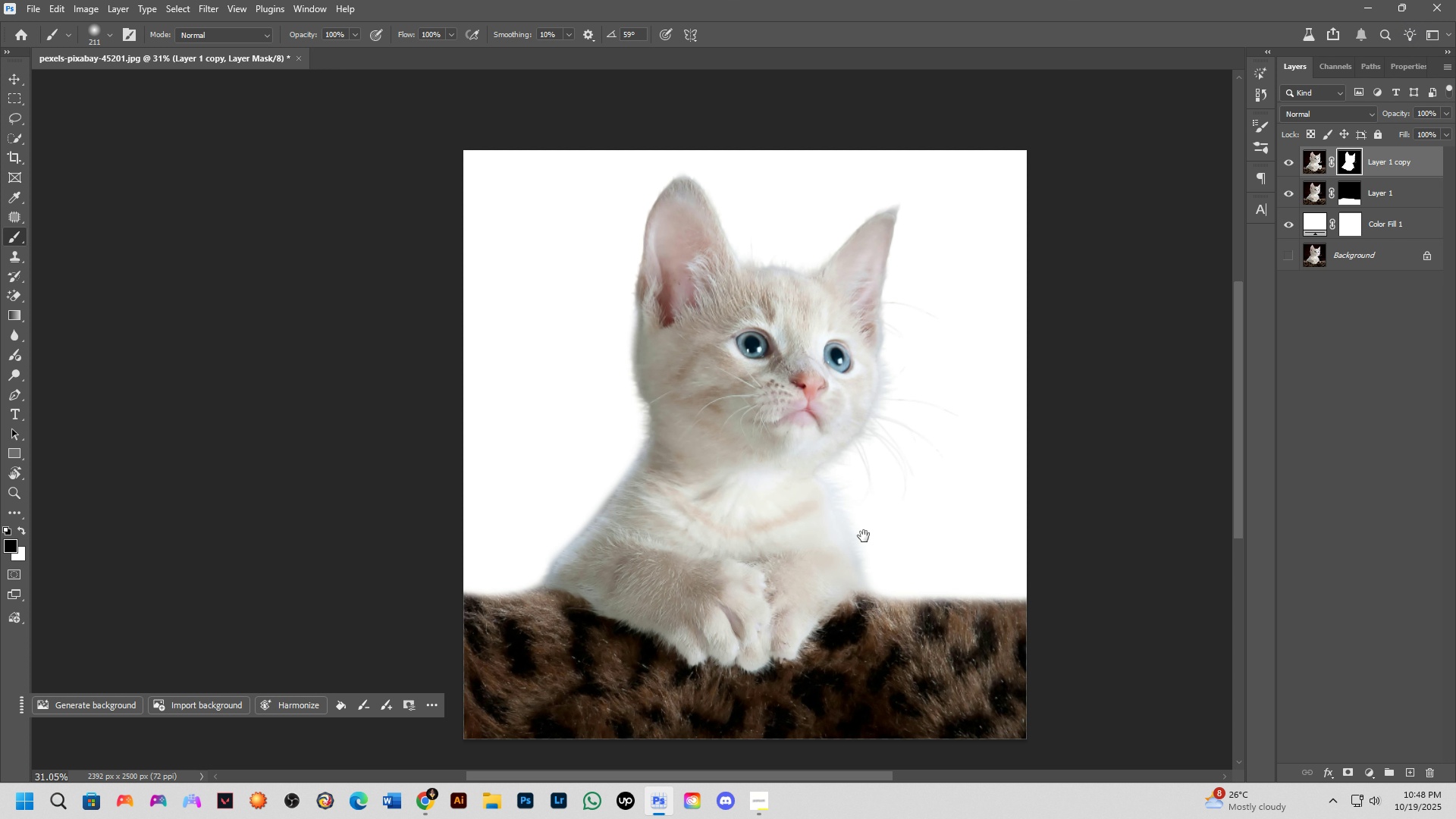 
left_click_drag(start_coordinate=[903, 557], to_coordinate=[890, 542])
 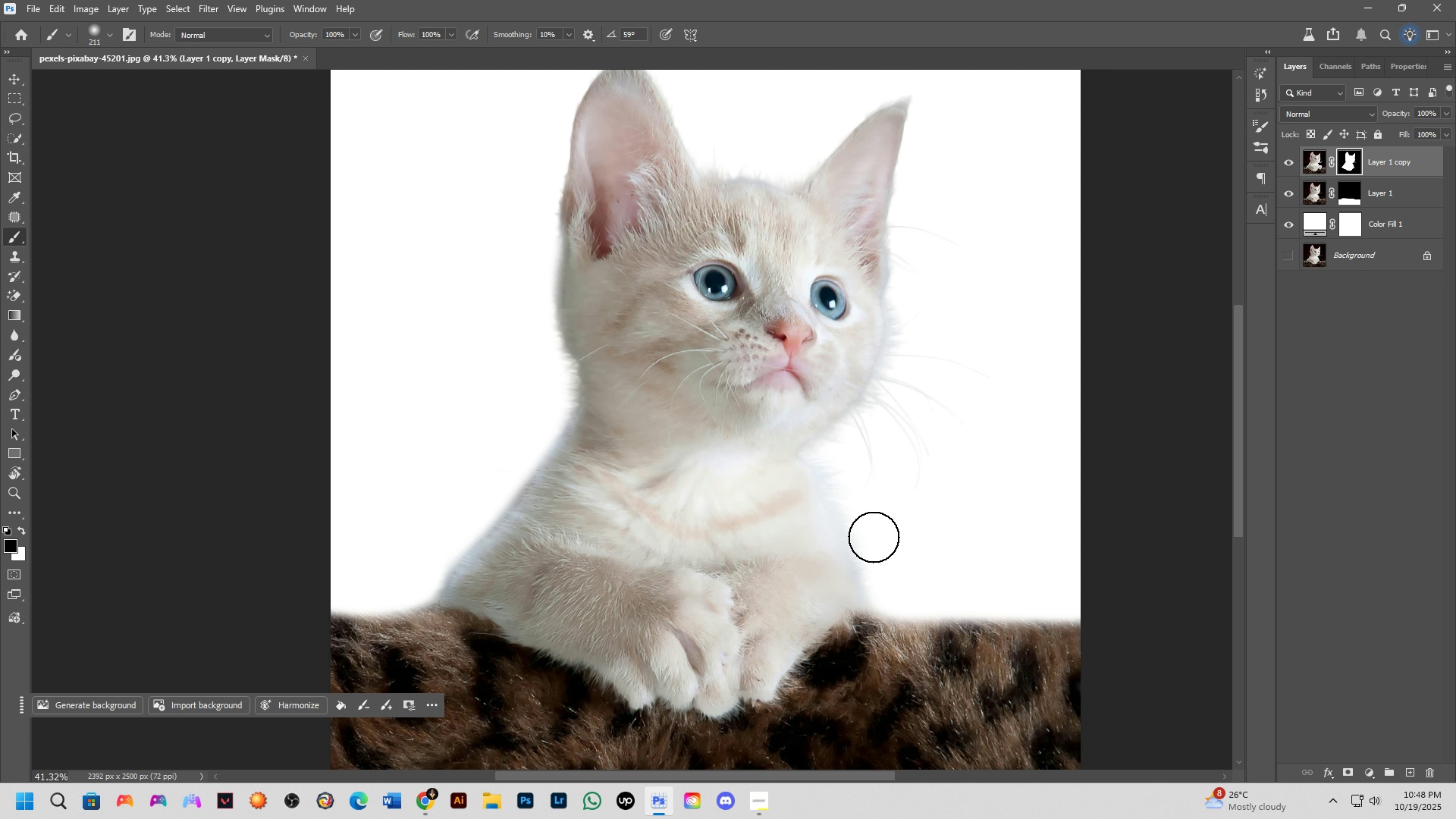 
scroll: coordinate [864, 534], scroll_direction: down, amount: 3.0
 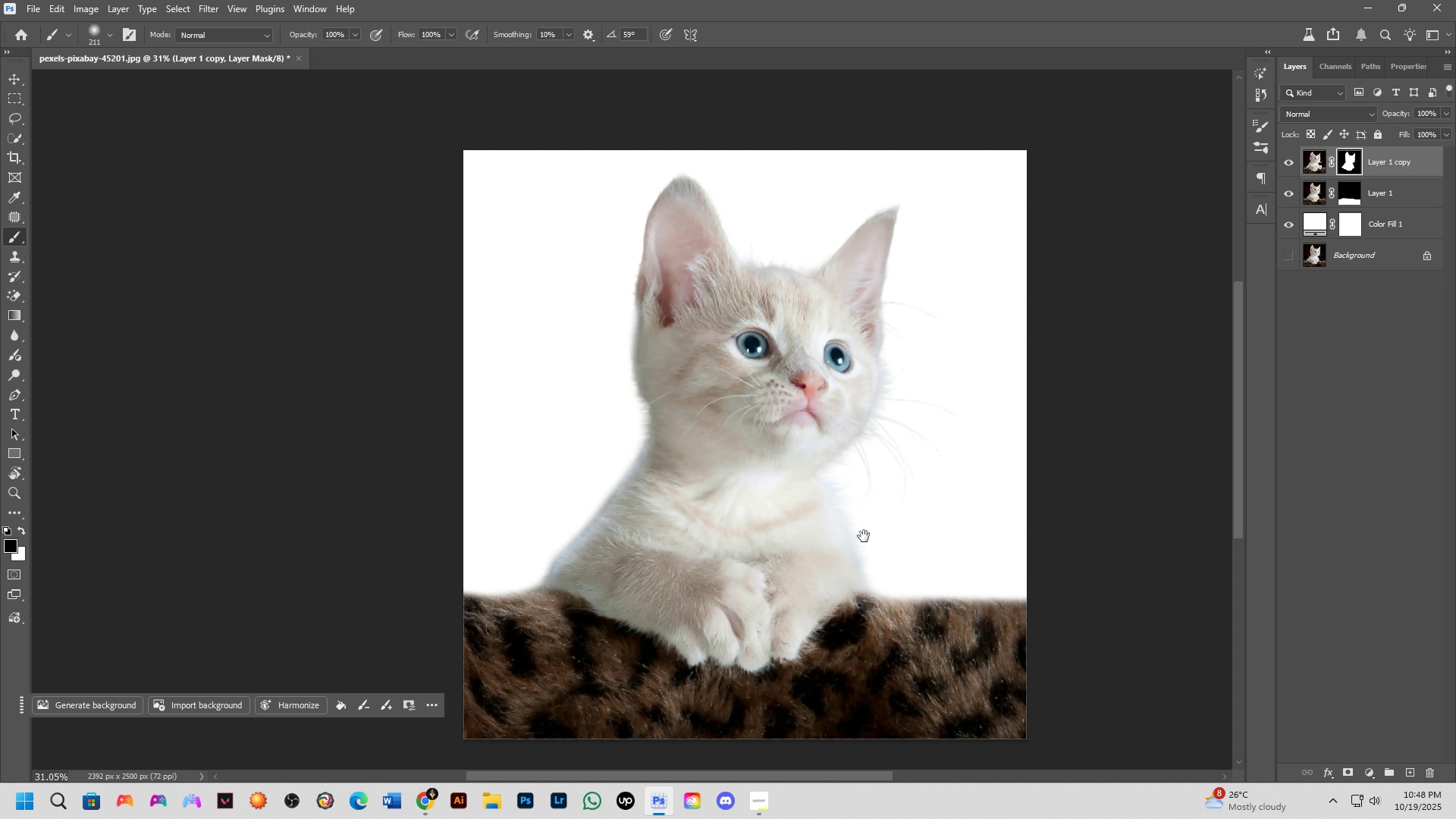 
hold_key(key=Space, duration=0.47)
 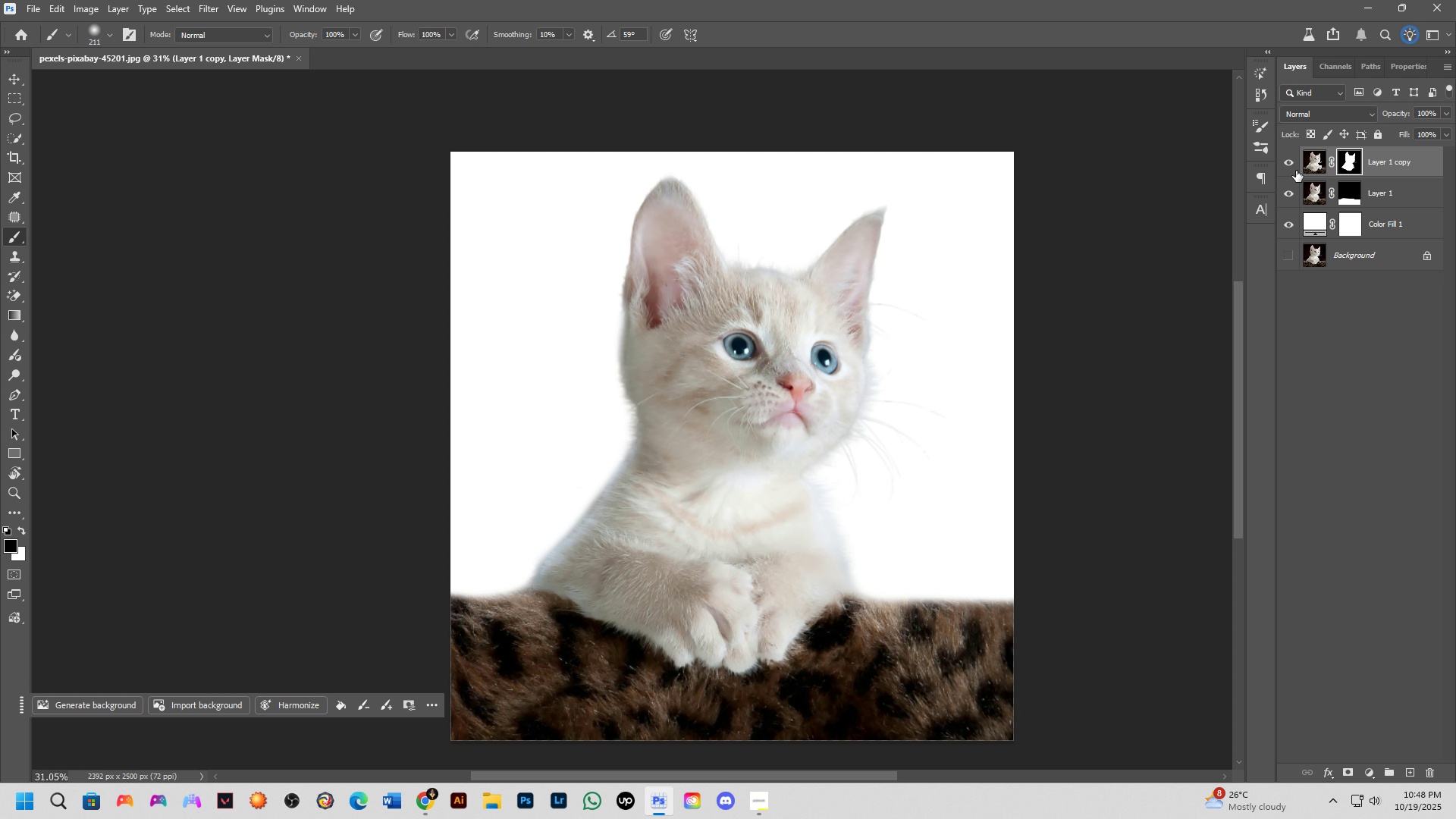 
left_click_drag(start_coordinate=[864, 537], to_coordinate=[851, 538])
 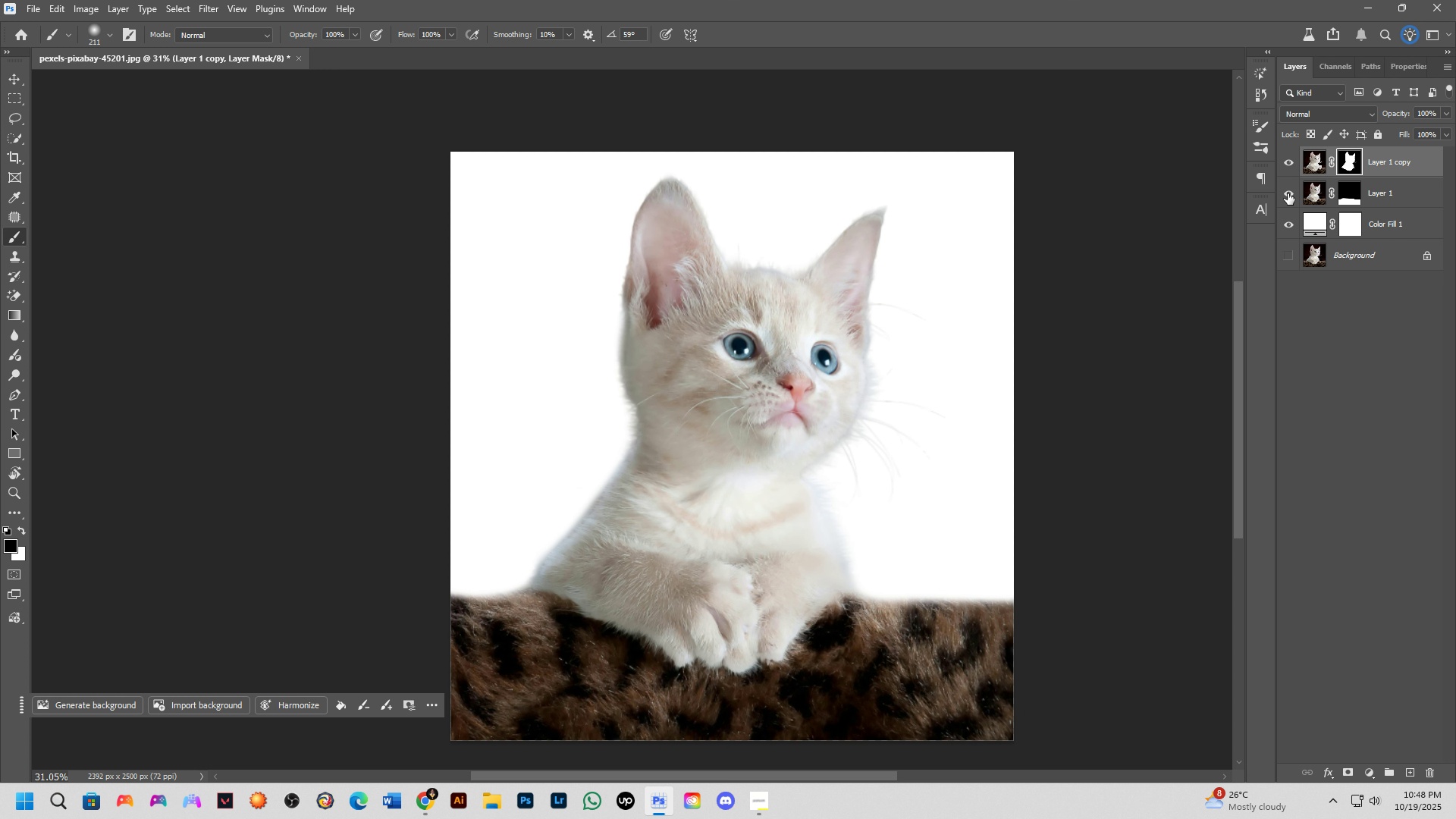 
left_click([1288, 194])
 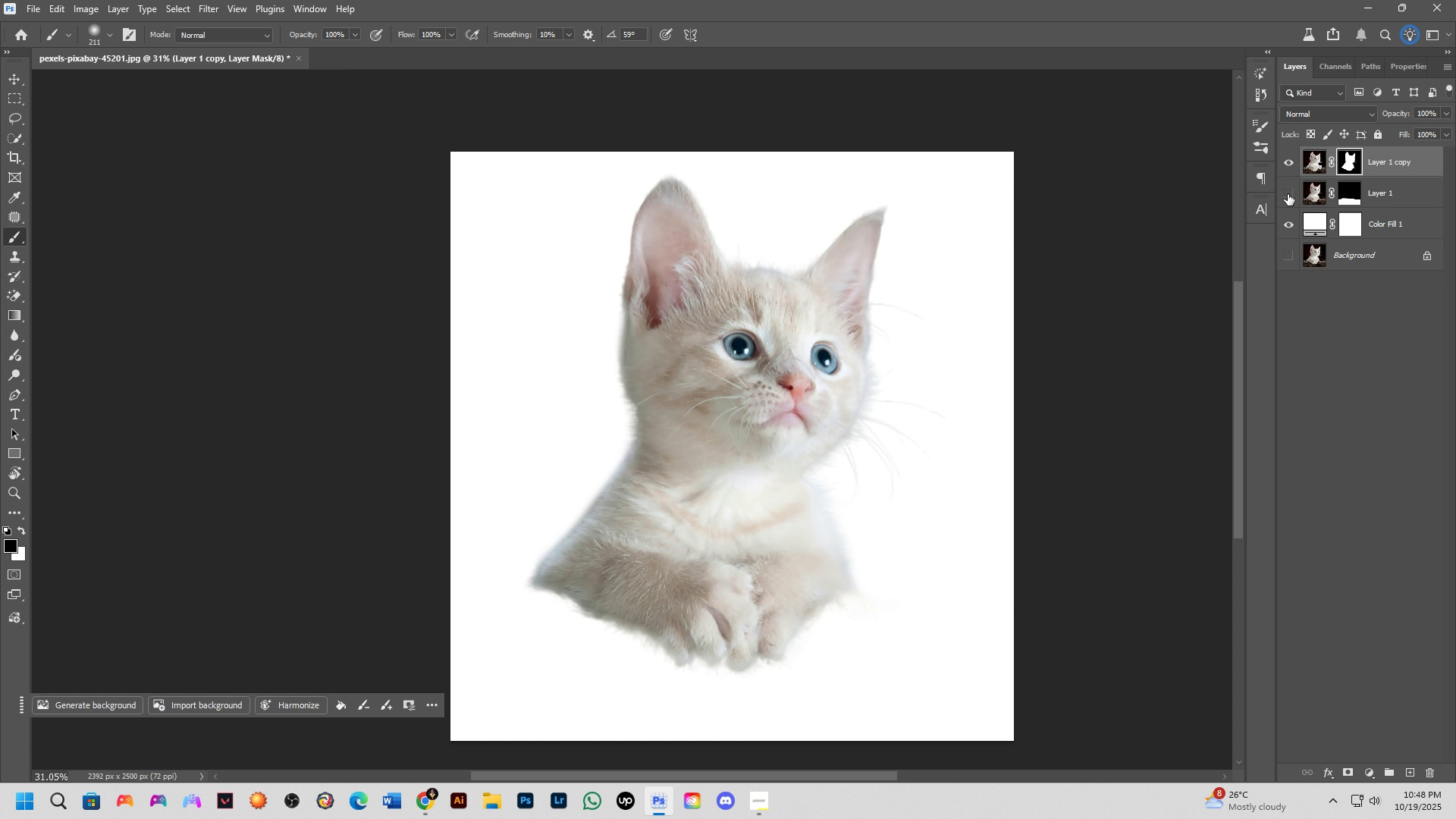 
left_click([1288, 194])
 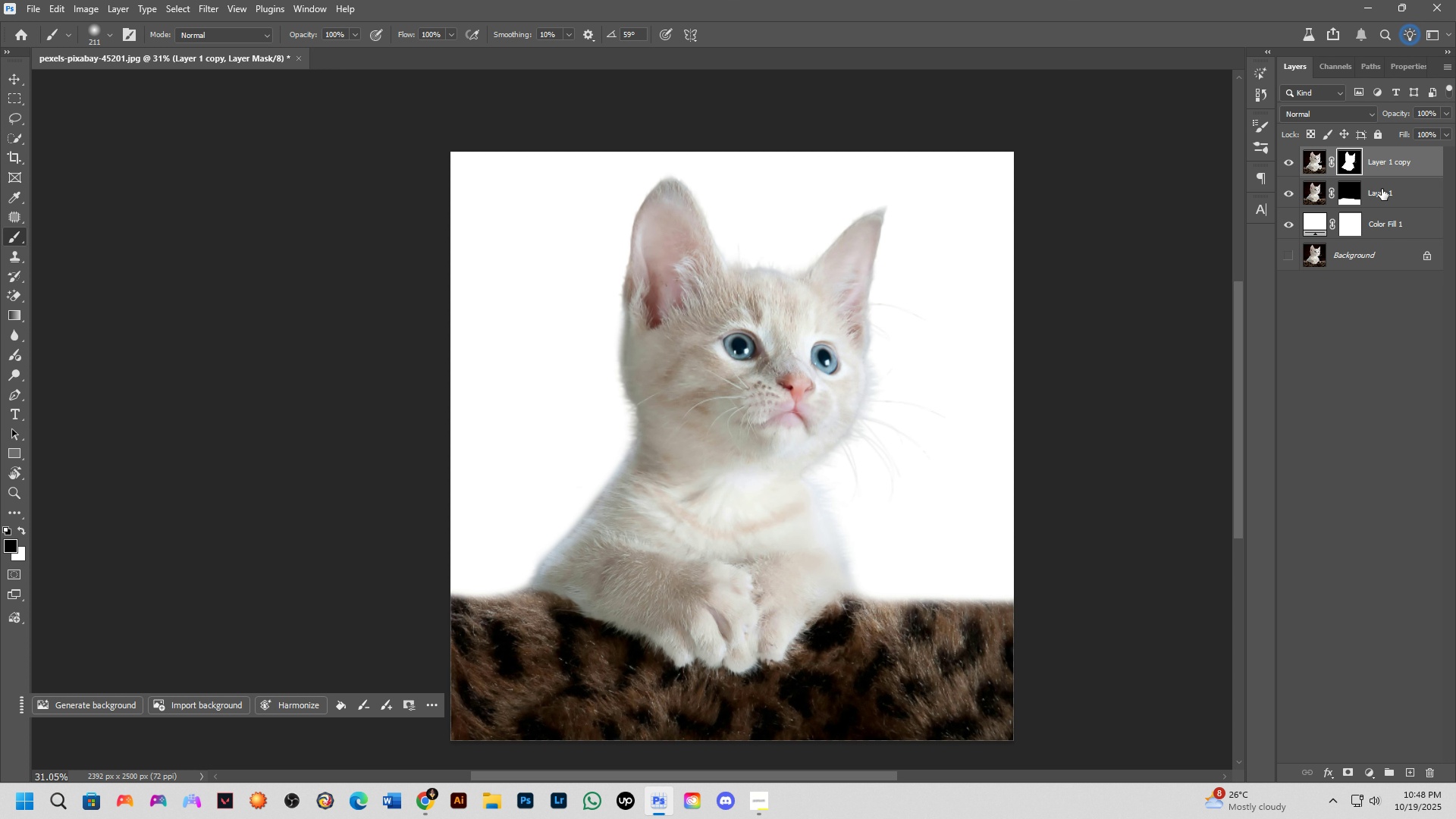 
hold_key(key=ShiftLeft, duration=0.74)
left_click([1401, 196])
 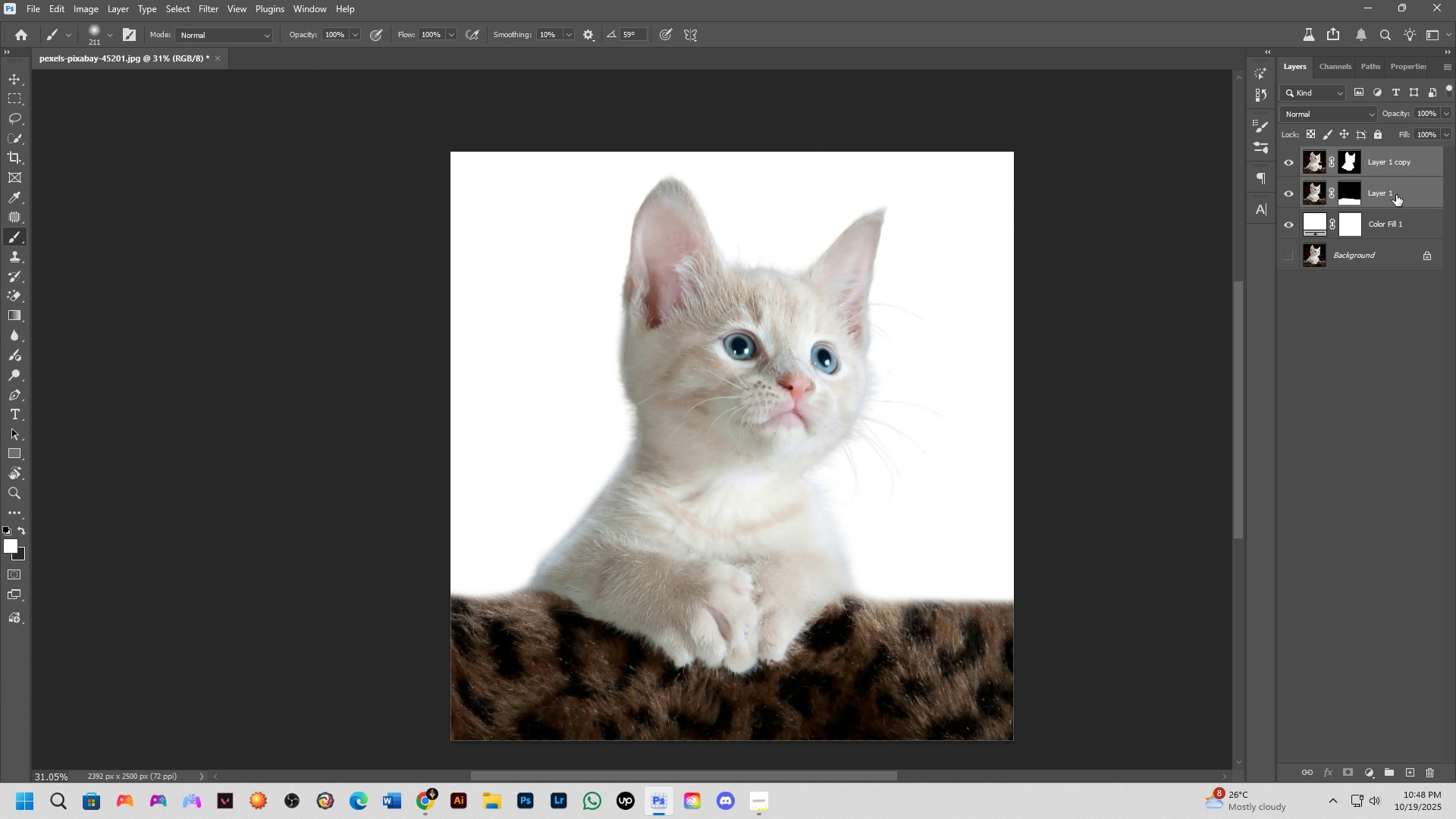 
key(Control+E)
 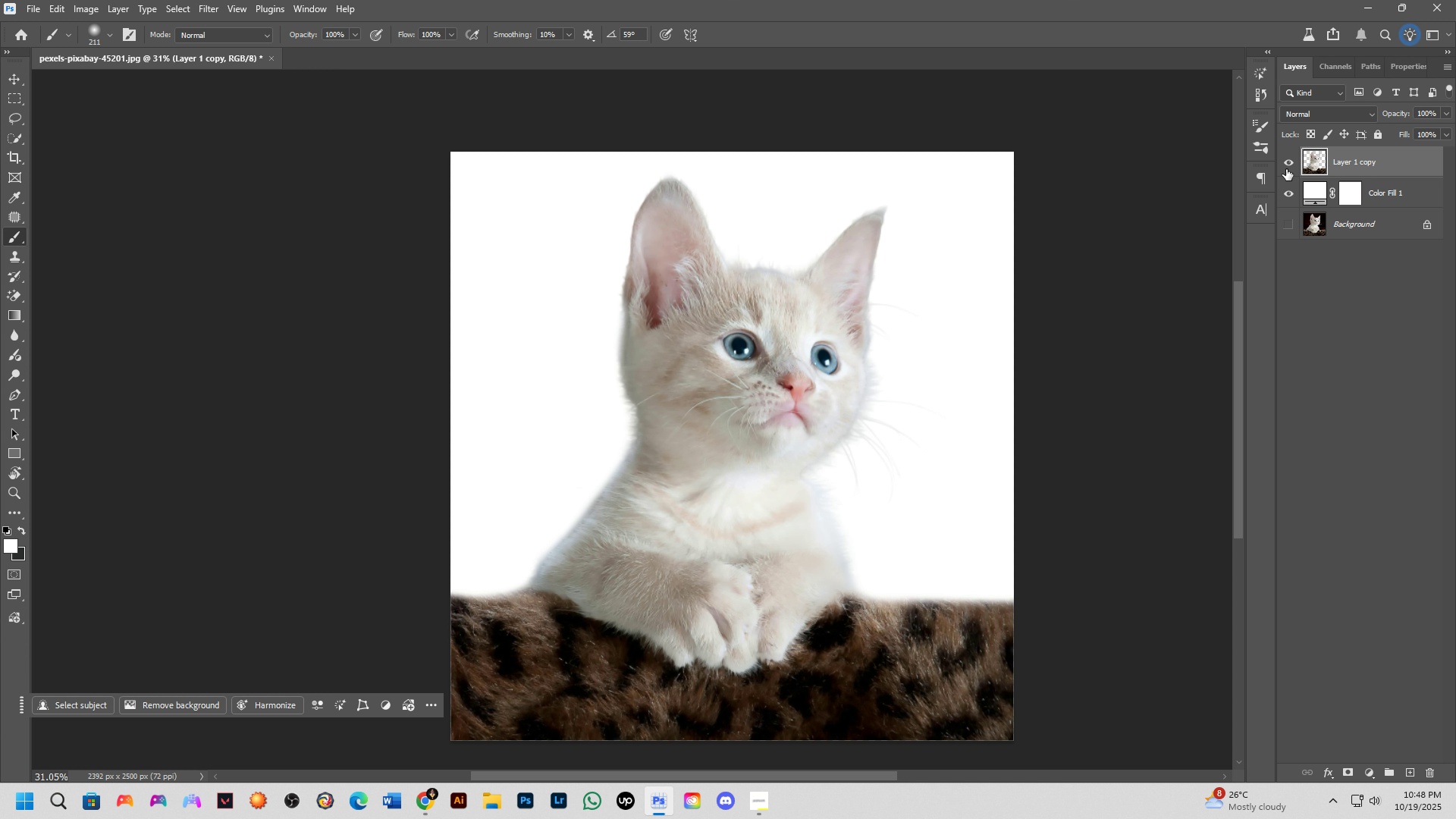 
wait(21.72)
 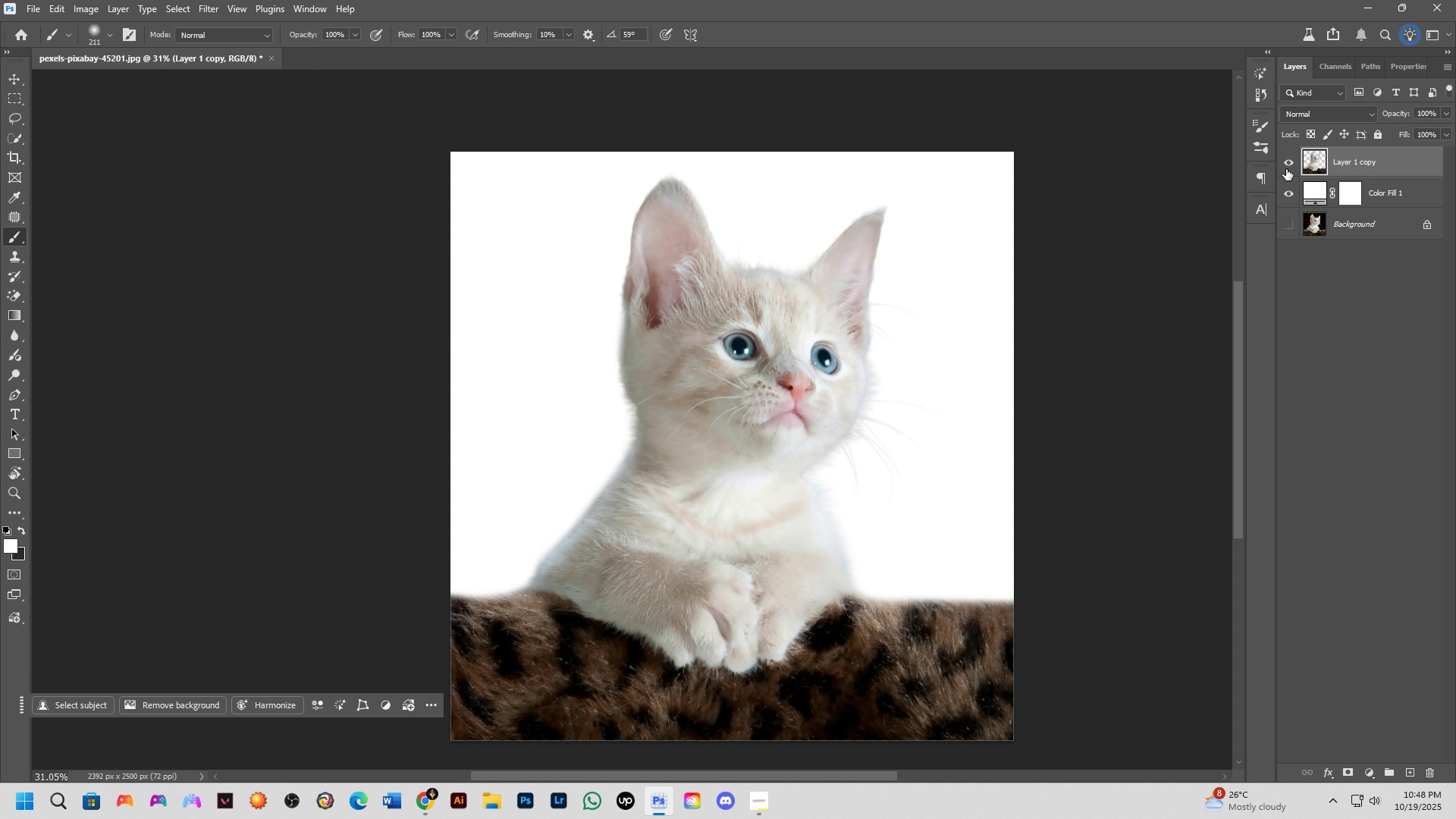 
scroll: coordinate [637, 516], scroll_direction: up, amount: 6.0
 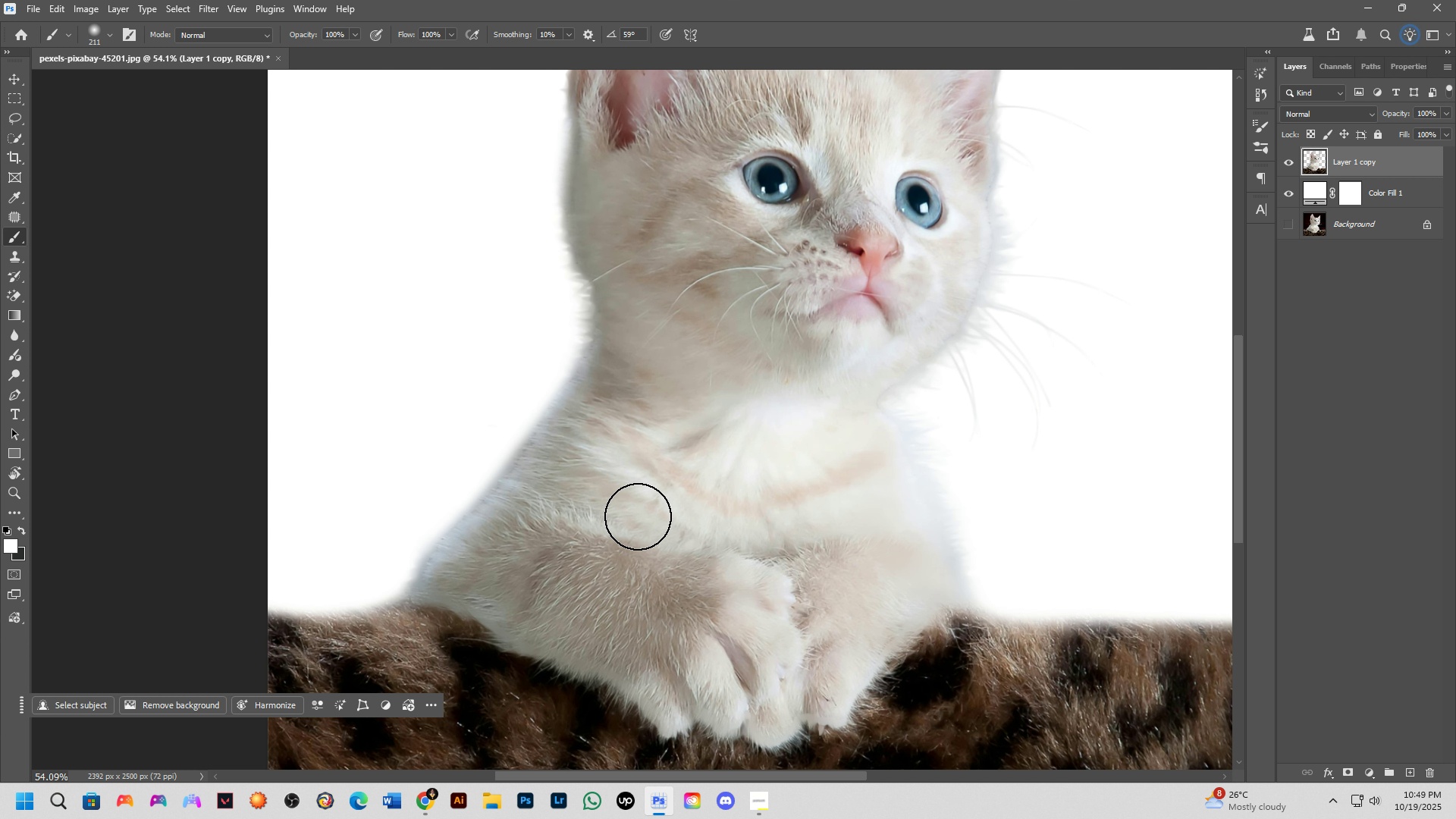 
wait(52.72)
 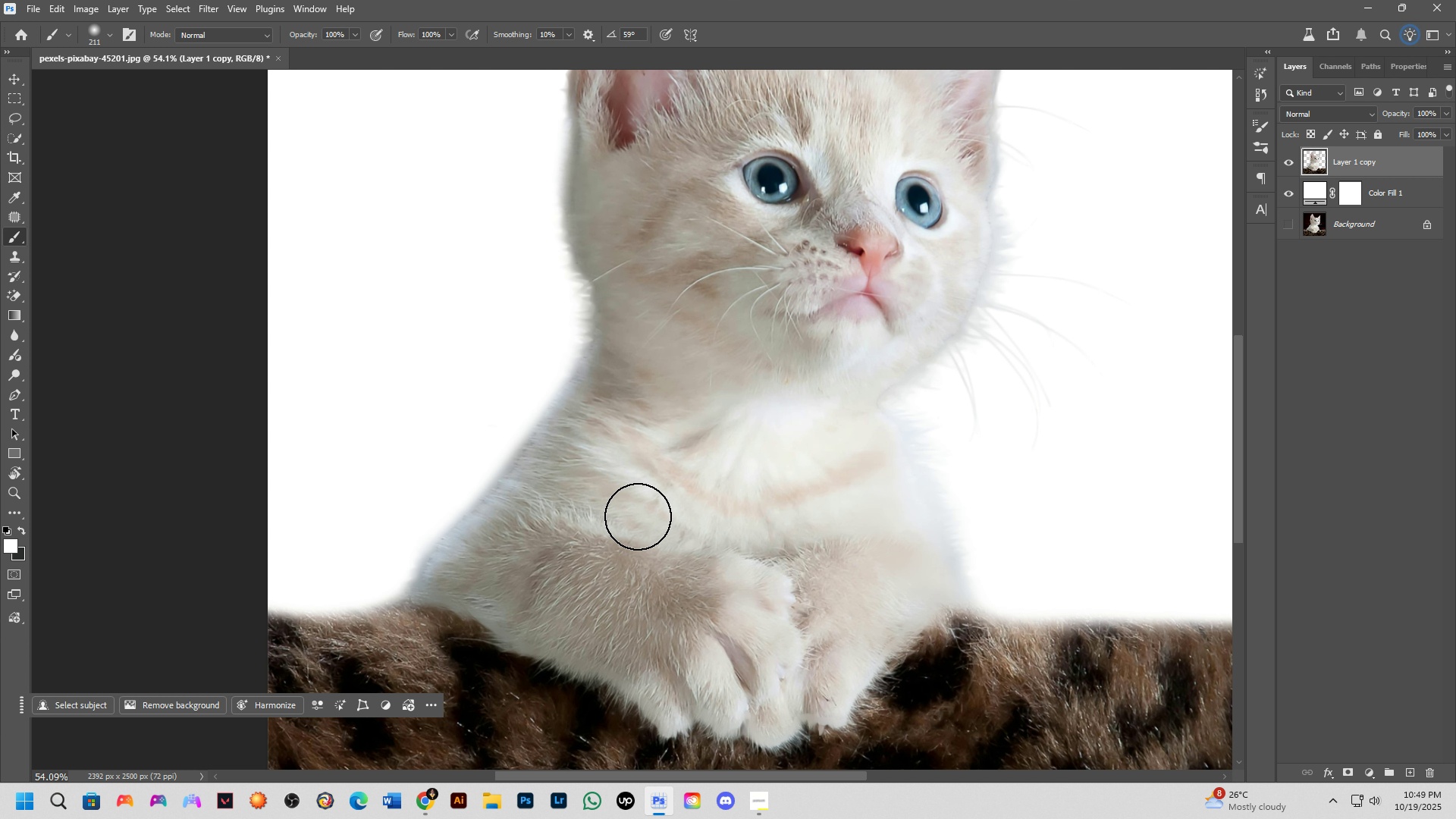 
scroll: coordinate [649, 442], scroll_direction: down, amount: 7.0
 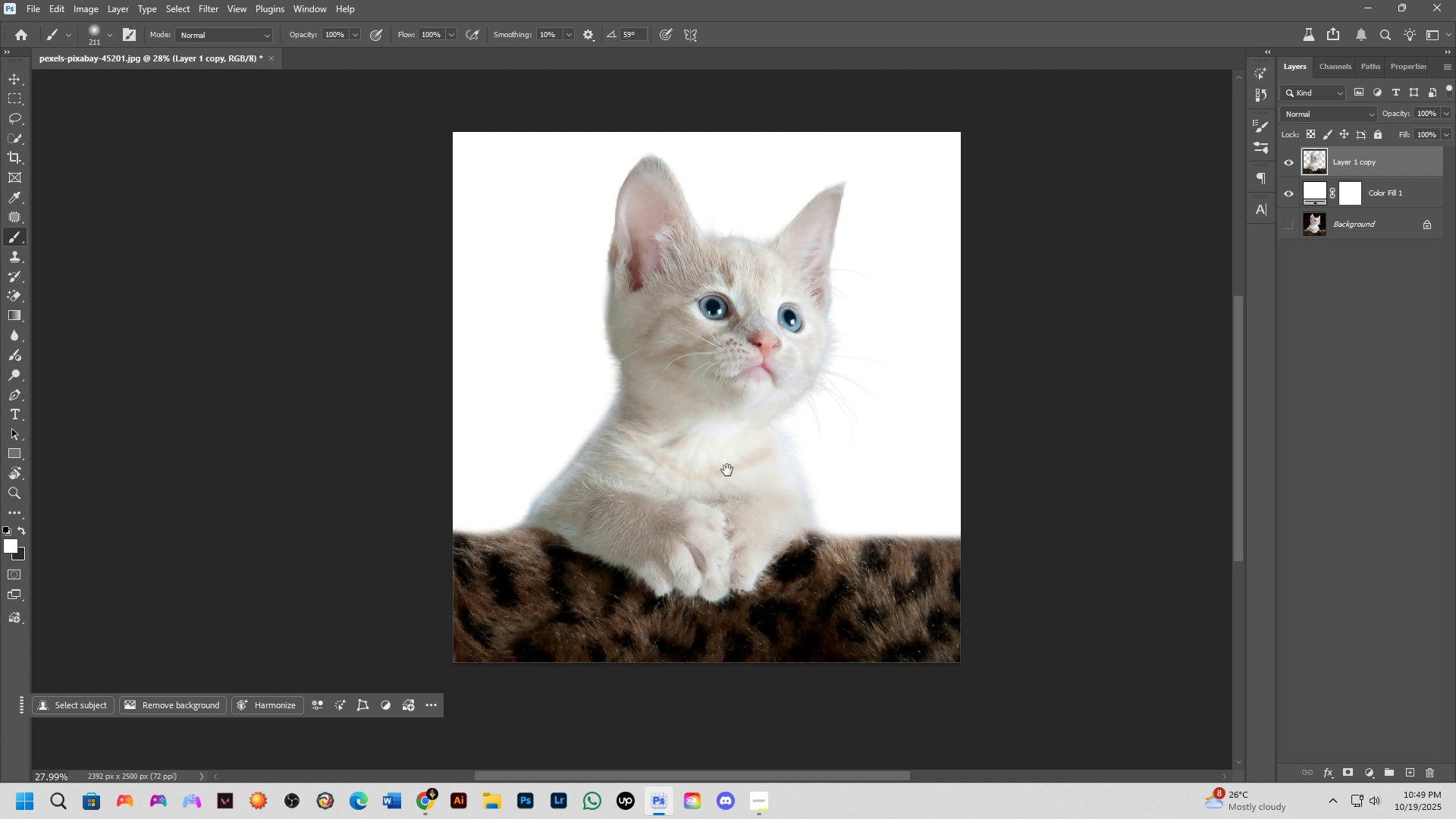 
hold_key(key=Space, duration=0.5)
 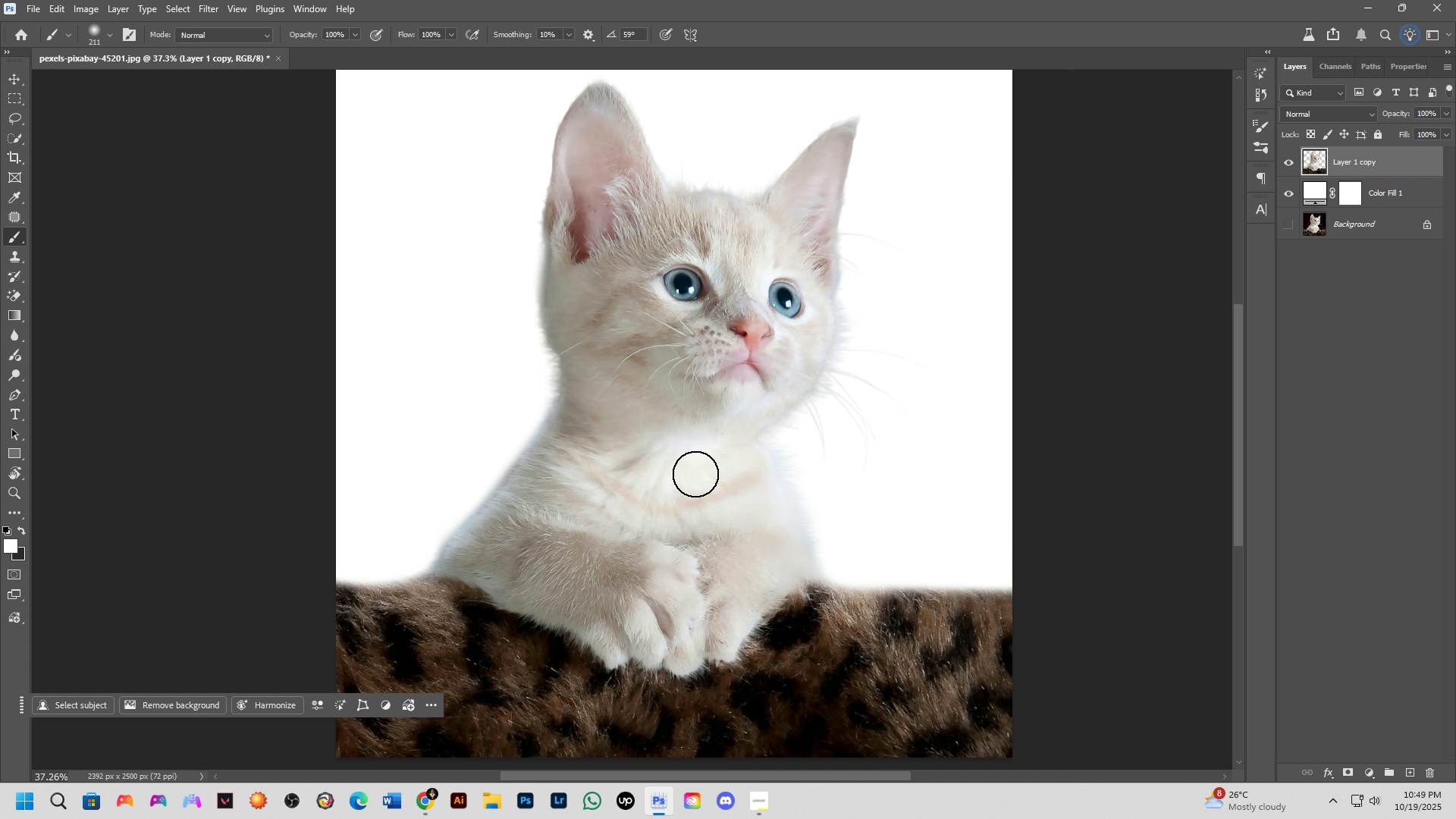 
left_click_drag(start_coordinate=[725, 466], to_coordinate=[698, 491])
 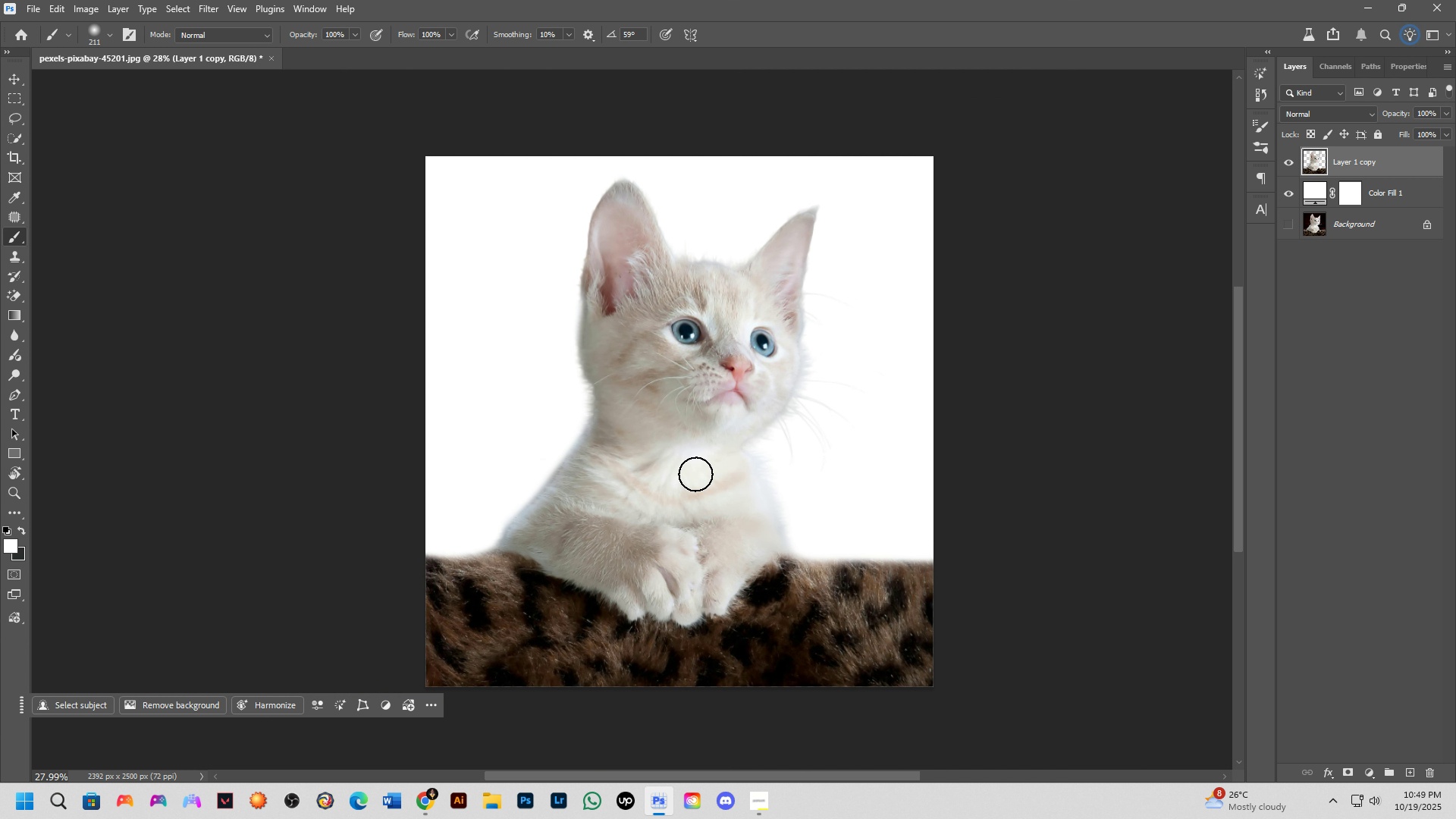 
scroll: coordinate [695, 474], scroll_direction: up, amount: 3.0
 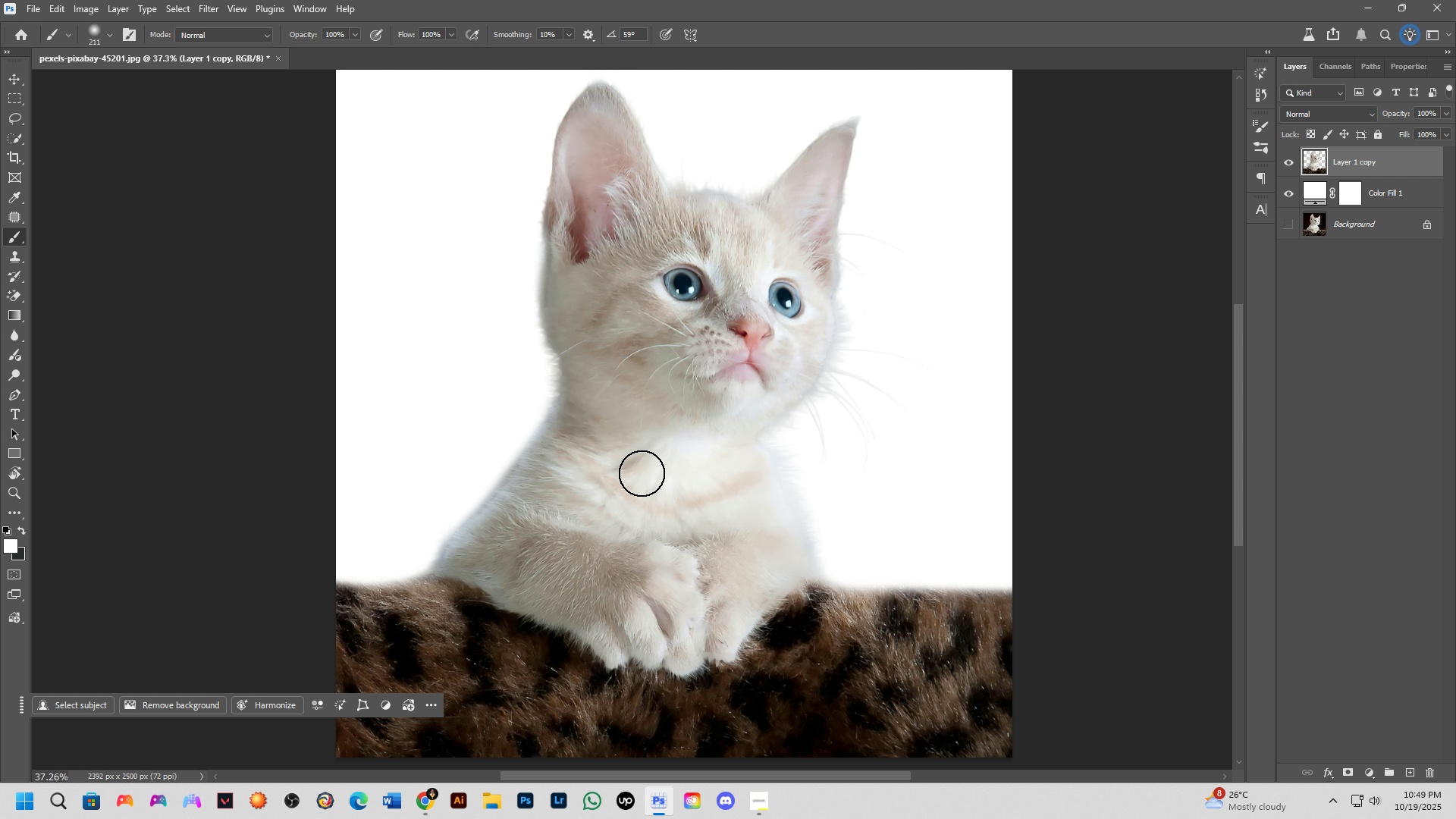 
wait(8.3)
 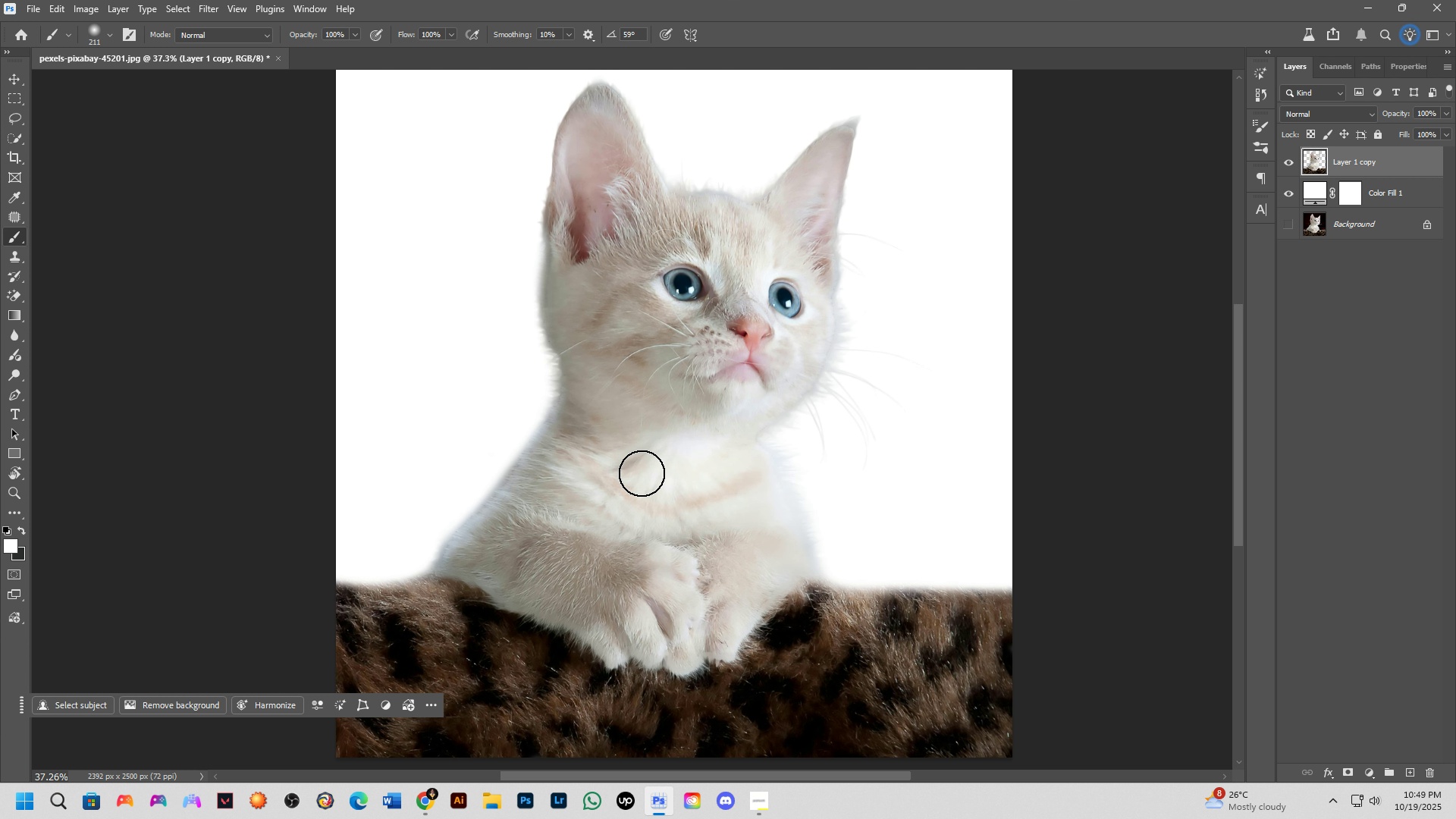 
scroll: coordinate [676, 513], scroll_direction: down, amount: 2.0
 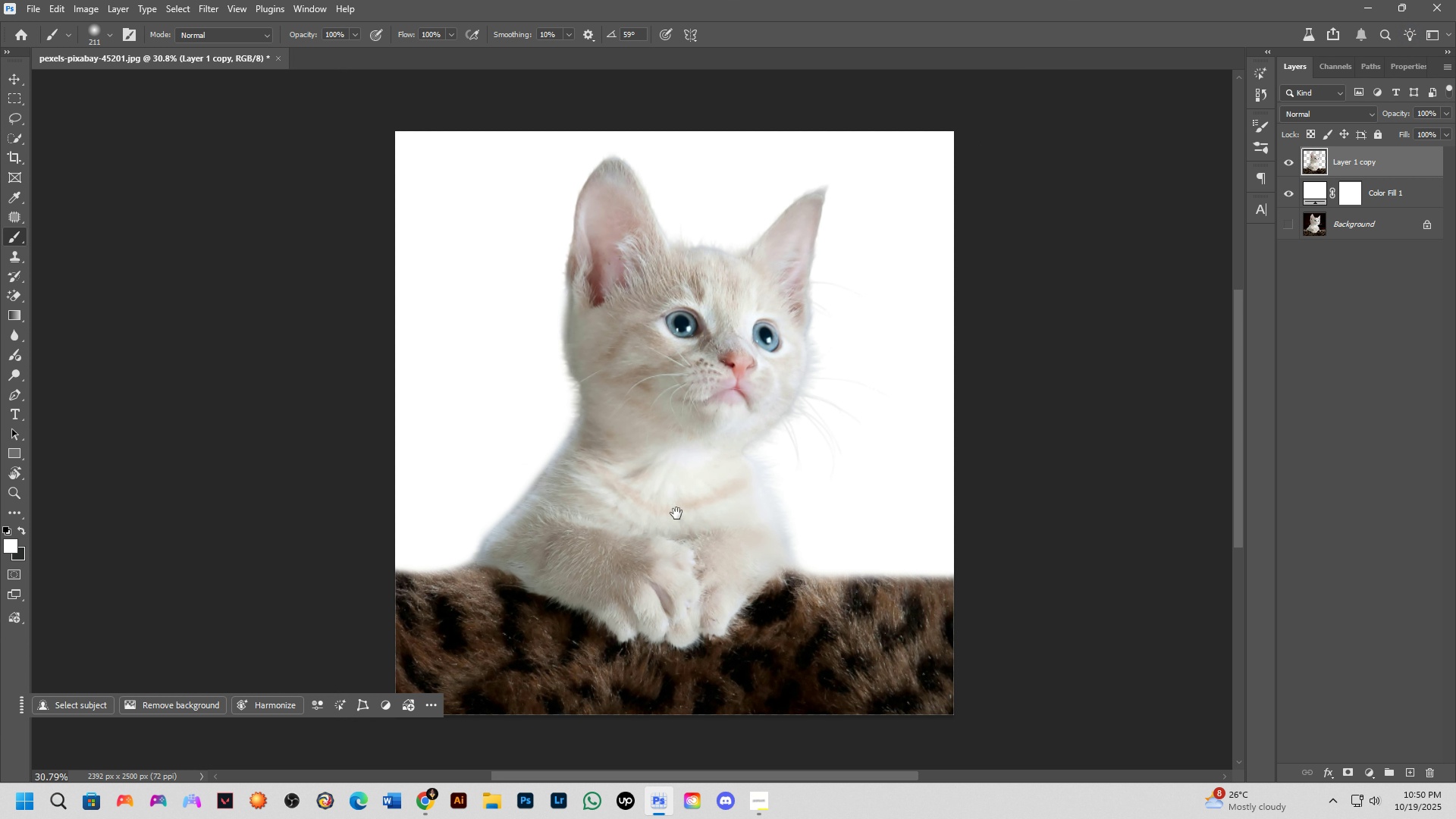 
hold_key(key=Space, duration=0.48)
 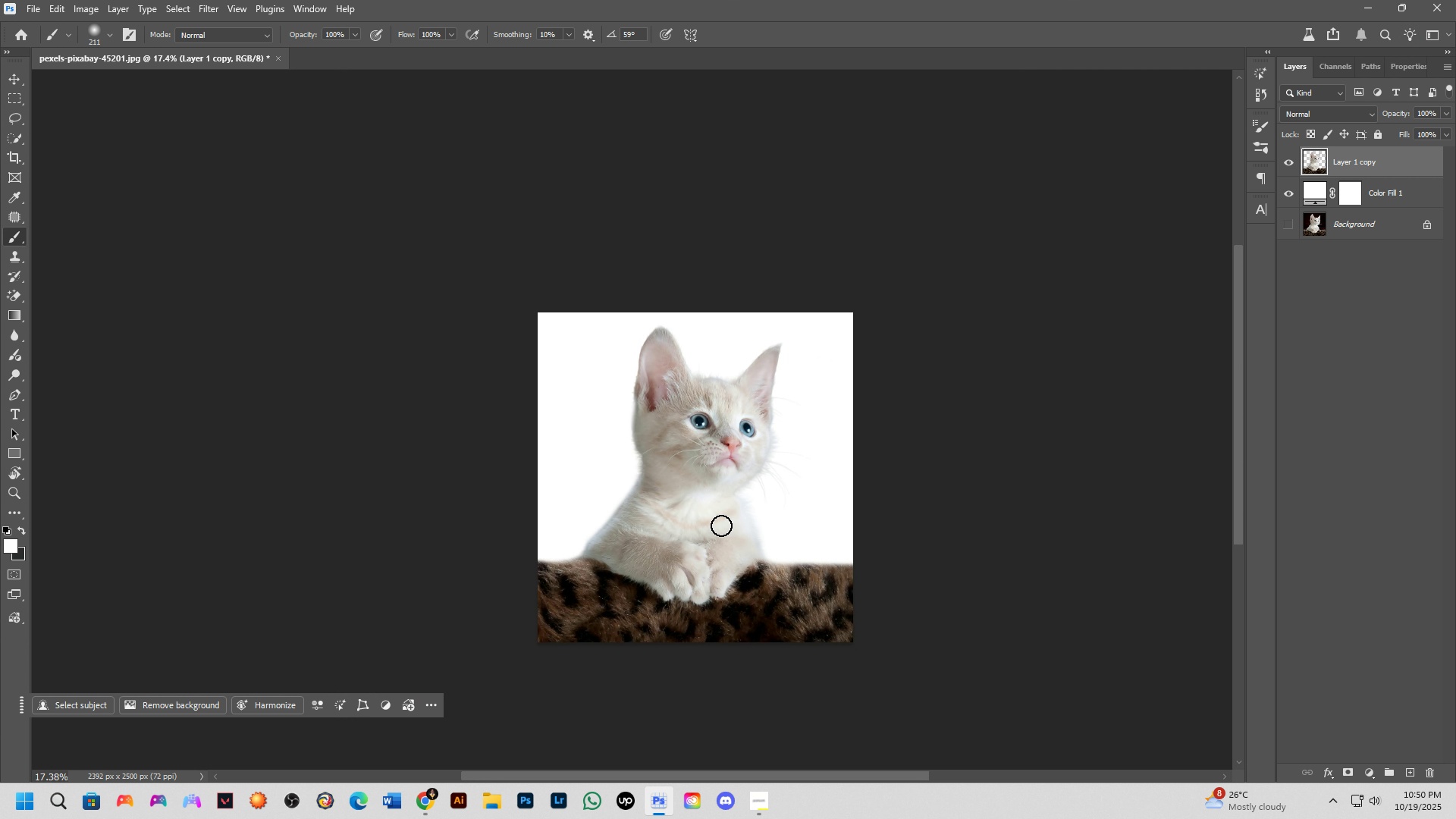 
left_click_drag(start_coordinate=[676, 513], to_coordinate=[699, 538])
 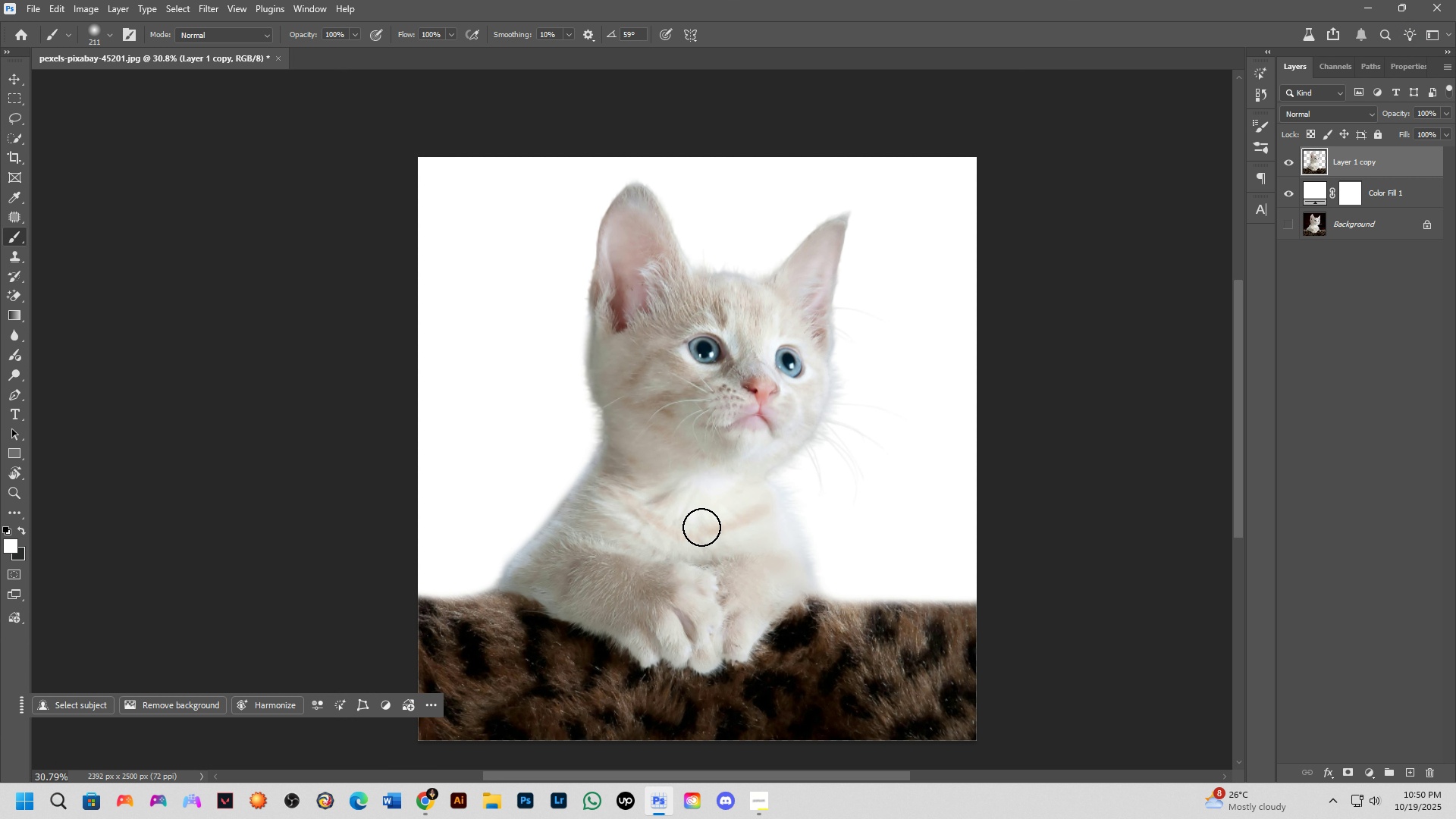 
scroll: coordinate [686, 505], scroll_direction: down, amount: 6.0
 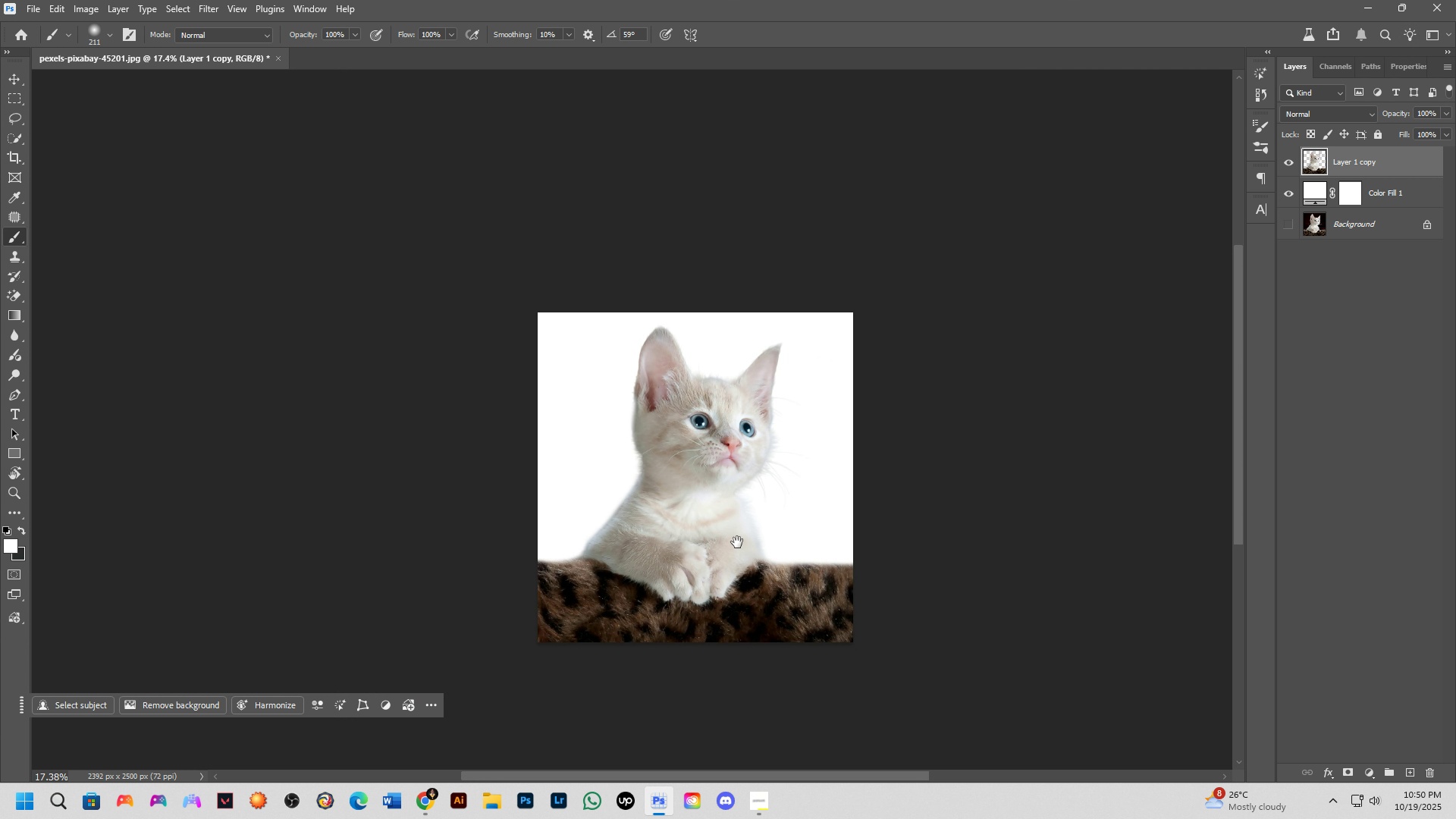 
hold_key(key=Space, duration=0.49)
 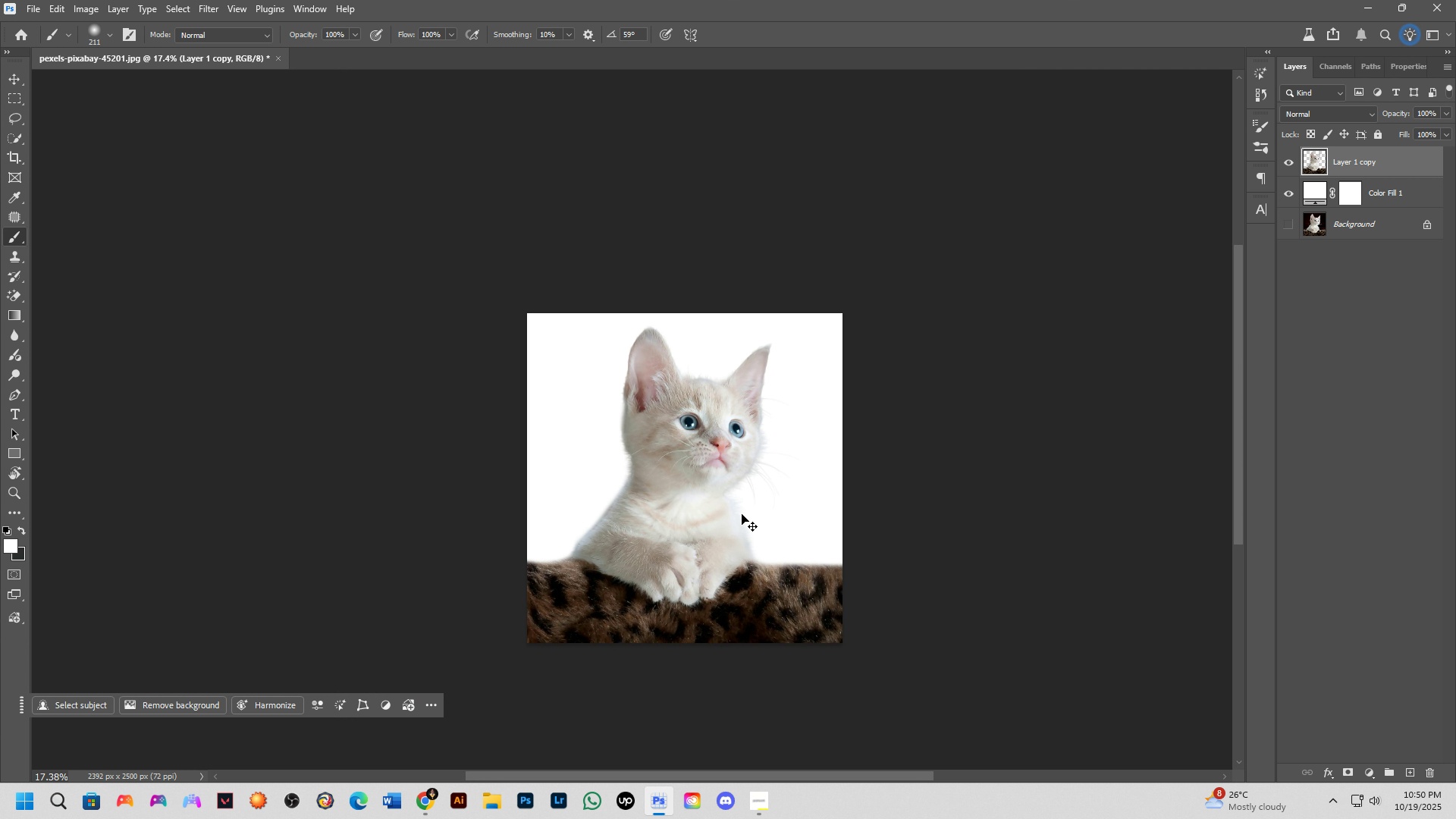 
left_click_drag(start_coordinate=[737, 542], to_coordinate=[726, 543])
 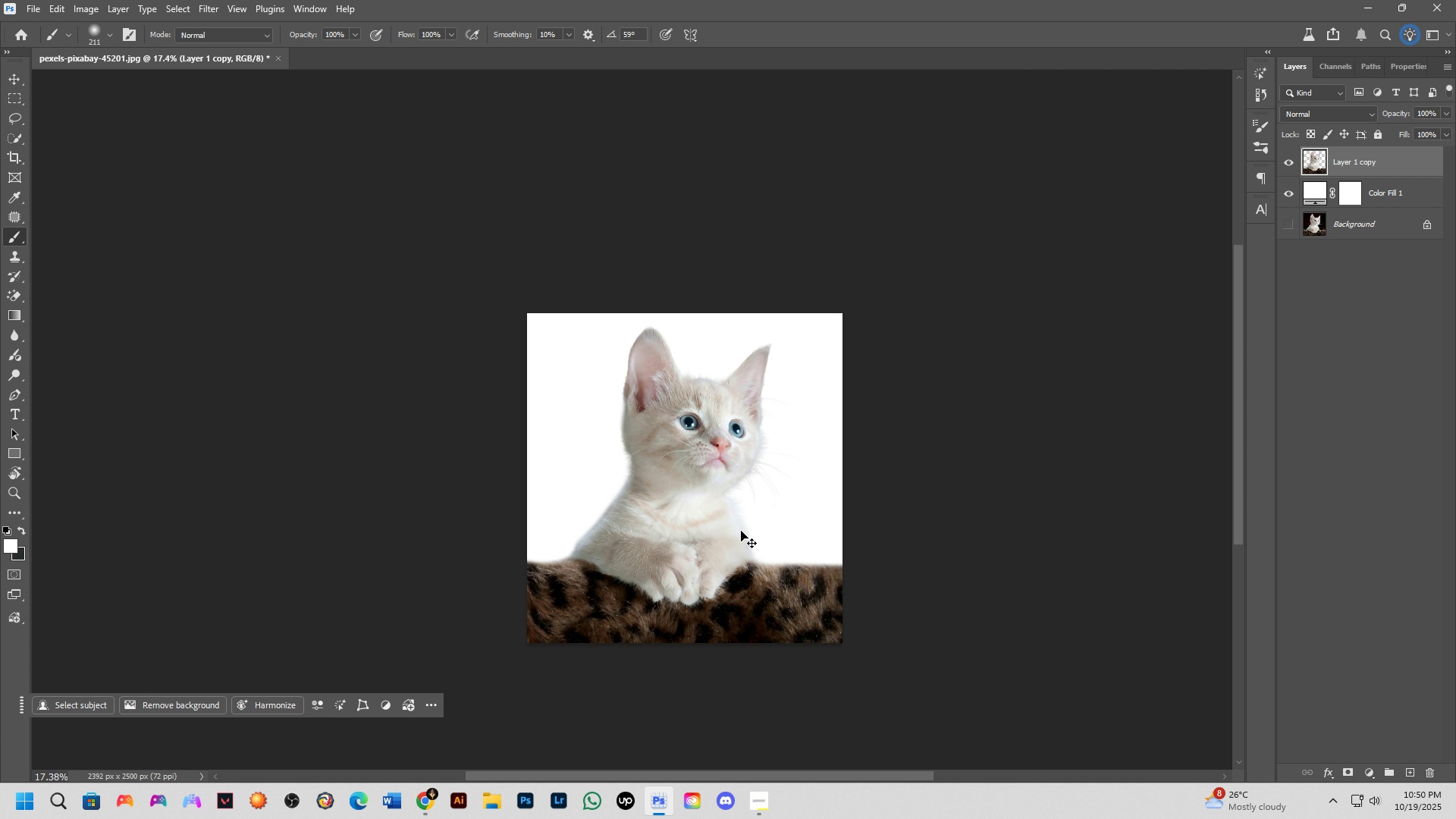 
key(Control+T)
 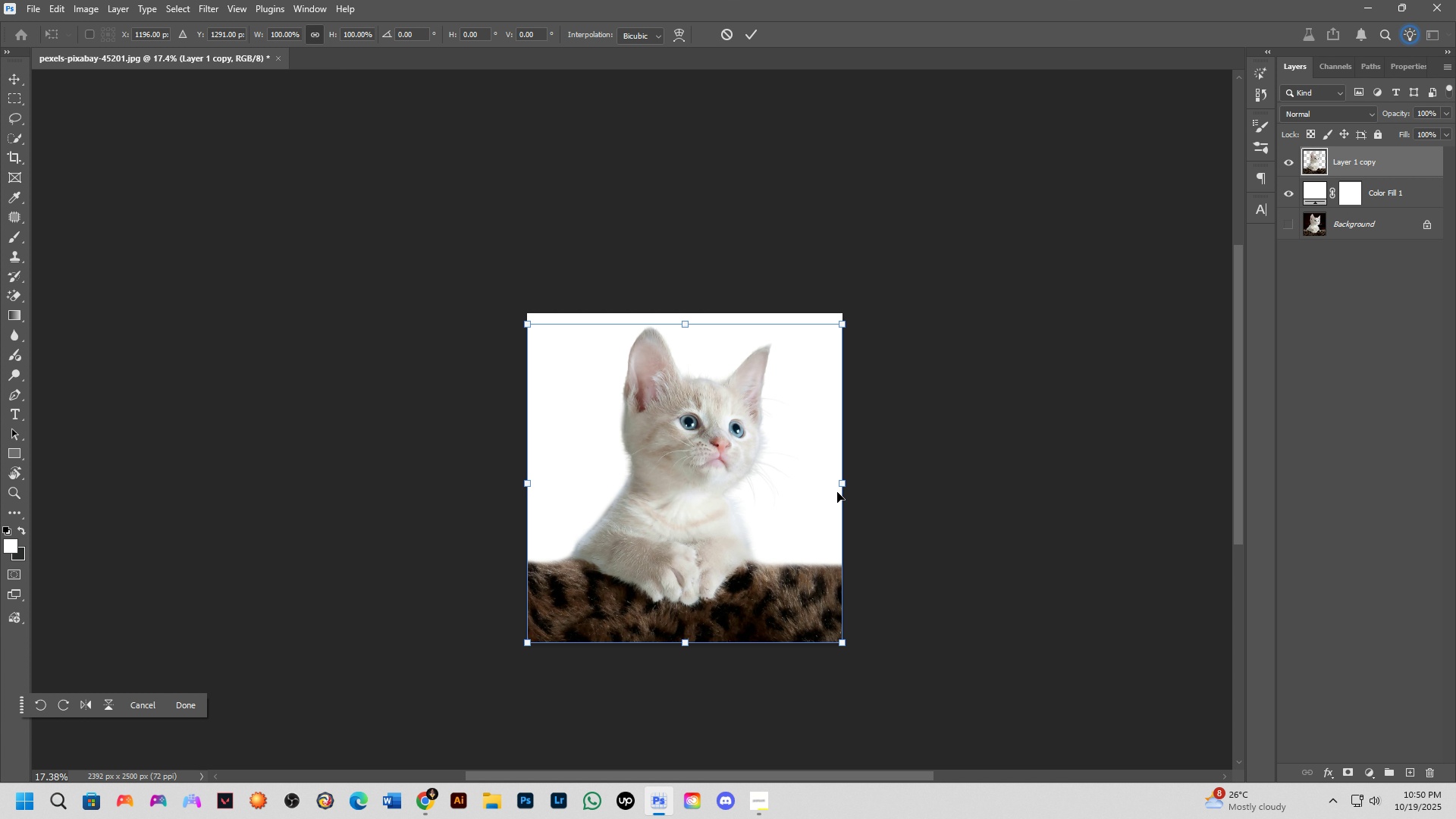 
key(NumpadEnter)
 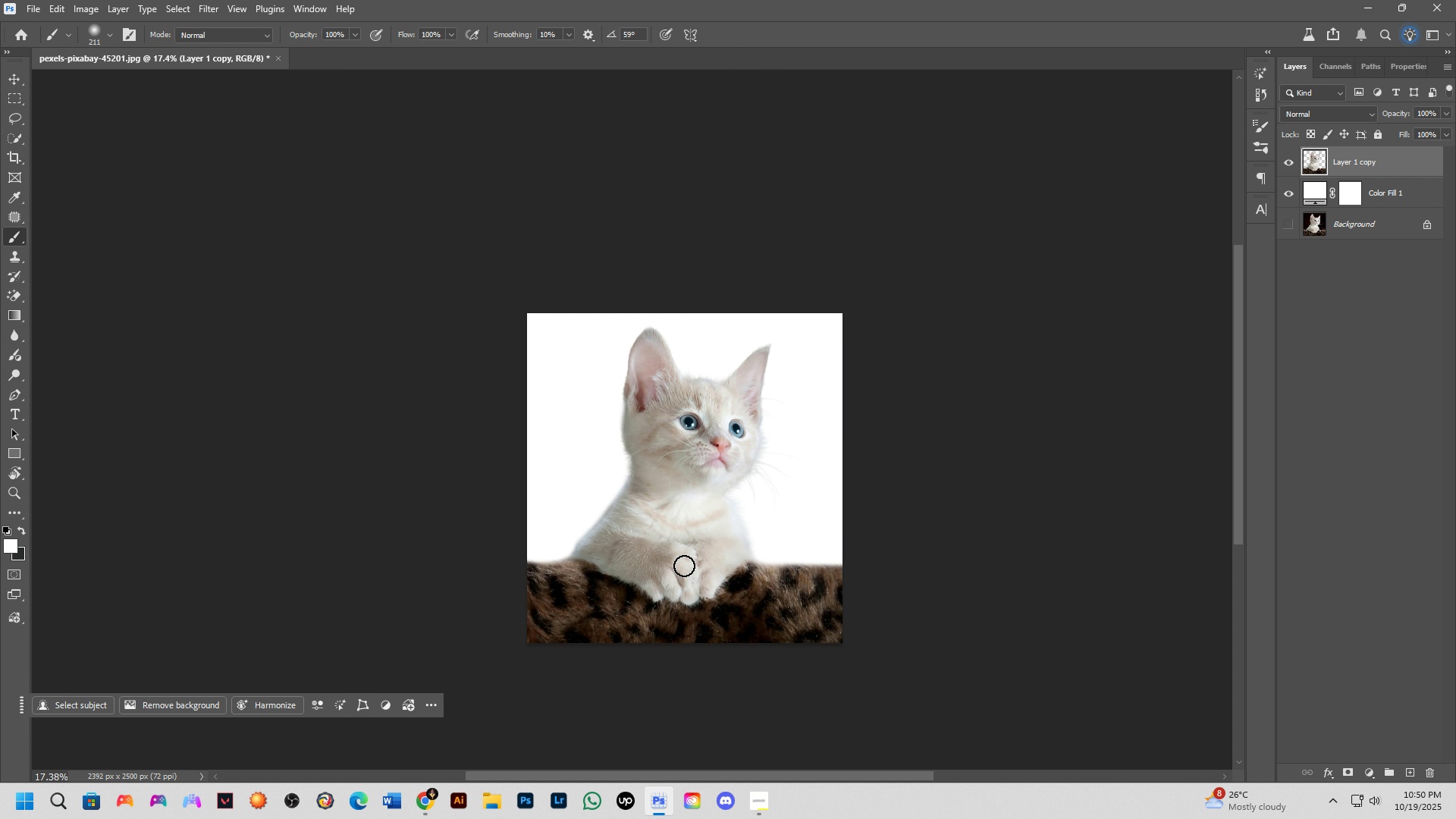 
hold_key(key=Space, duration=0.91)
 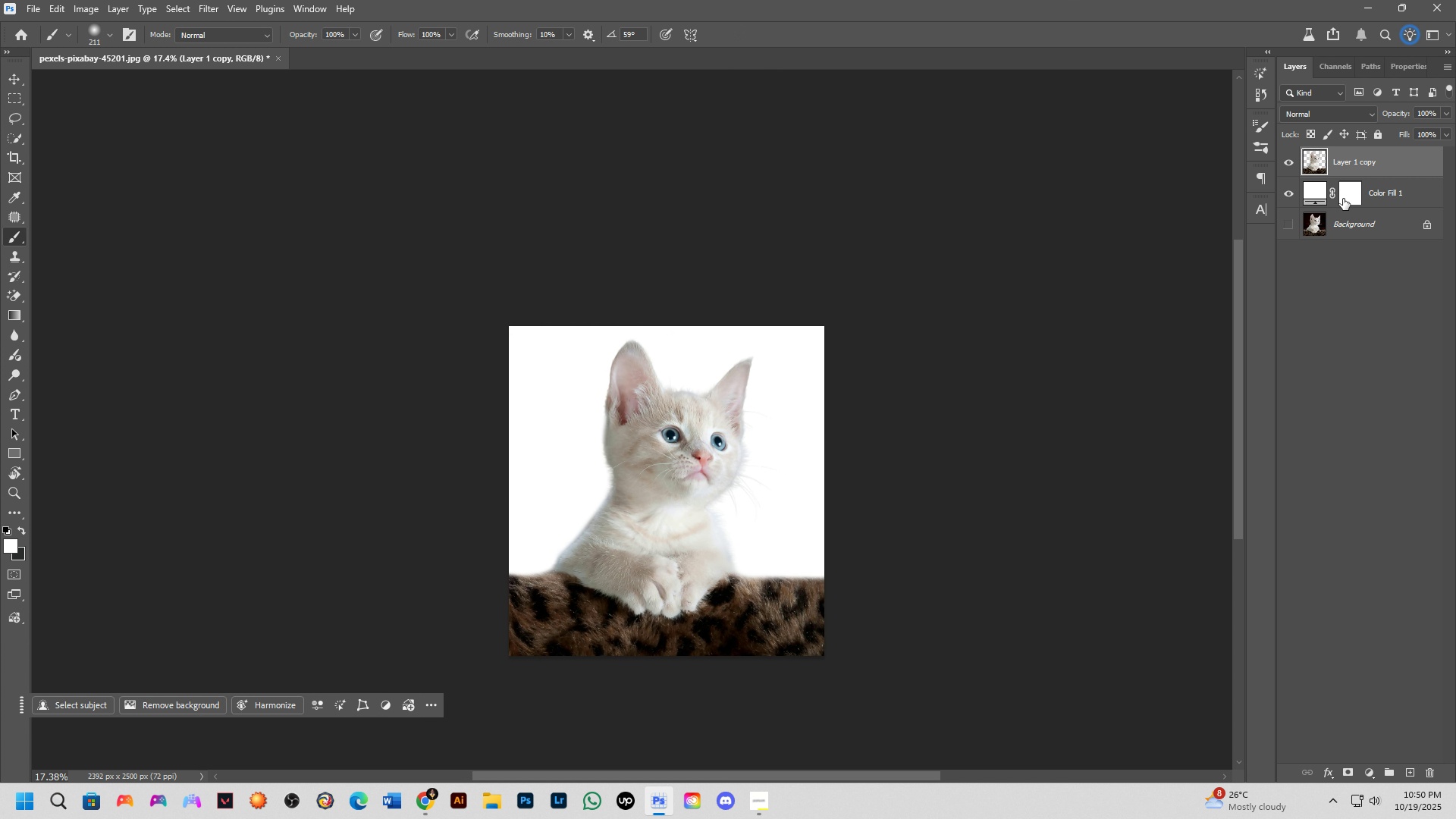 
left_click_drag(start_coordinate=[878, 476], to_coordinate=[860, 489])
 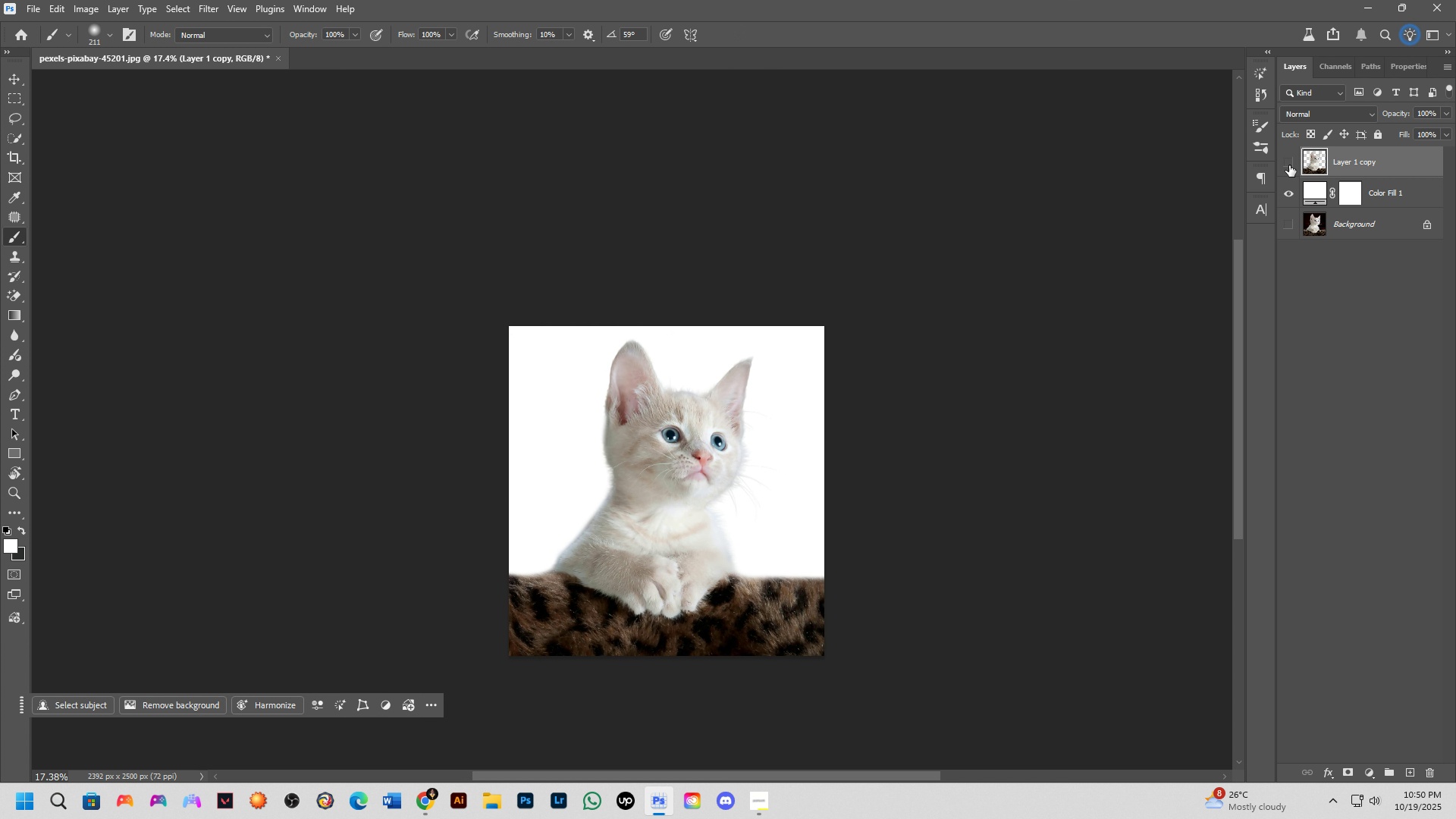 
double_click([1289, 165])
 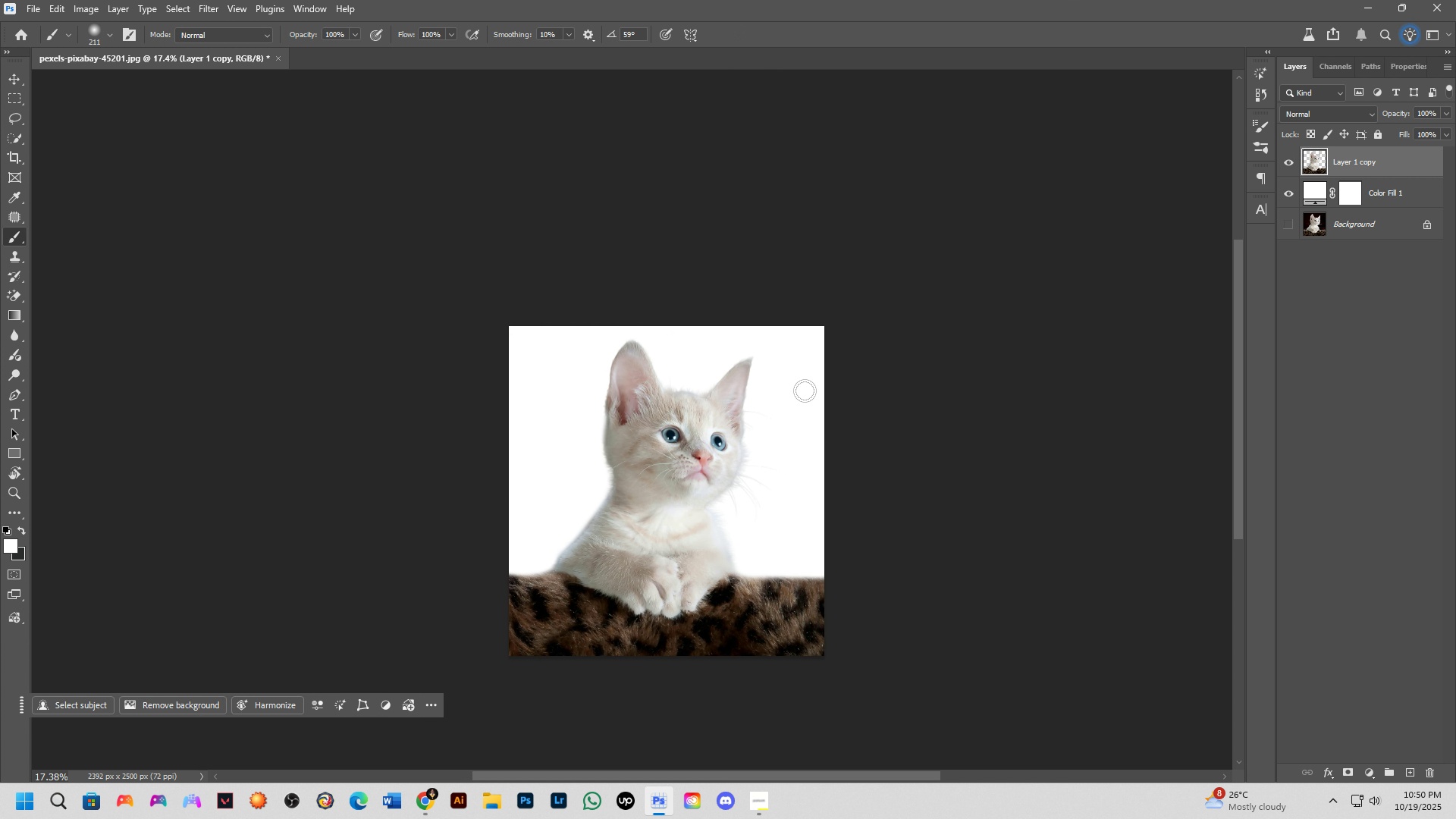 
hold_key(key=Space, duration=0.52)
 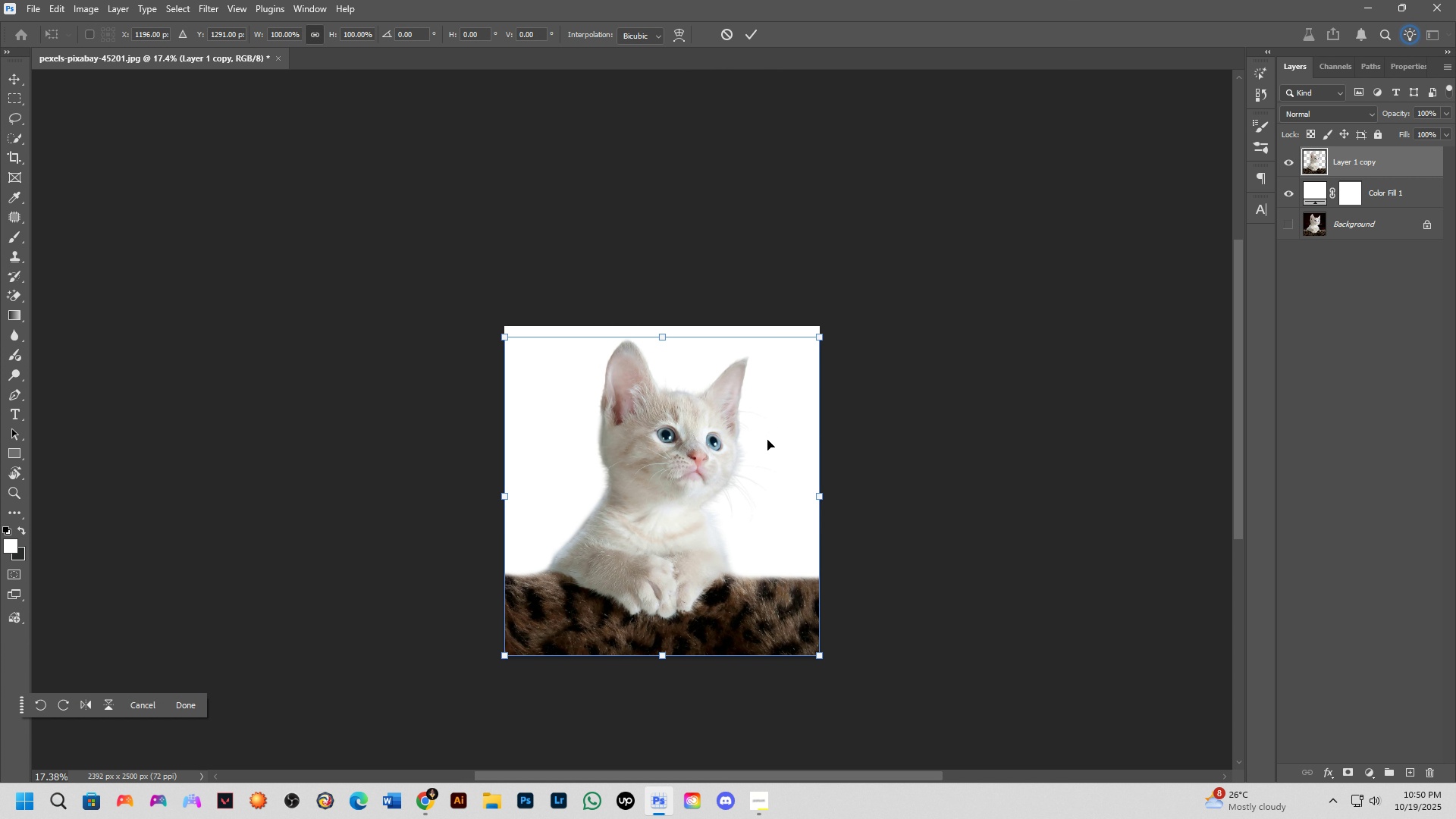 
left_click_drag(start_coordinate=[771, 417], to_coordinate=[767, 417])
 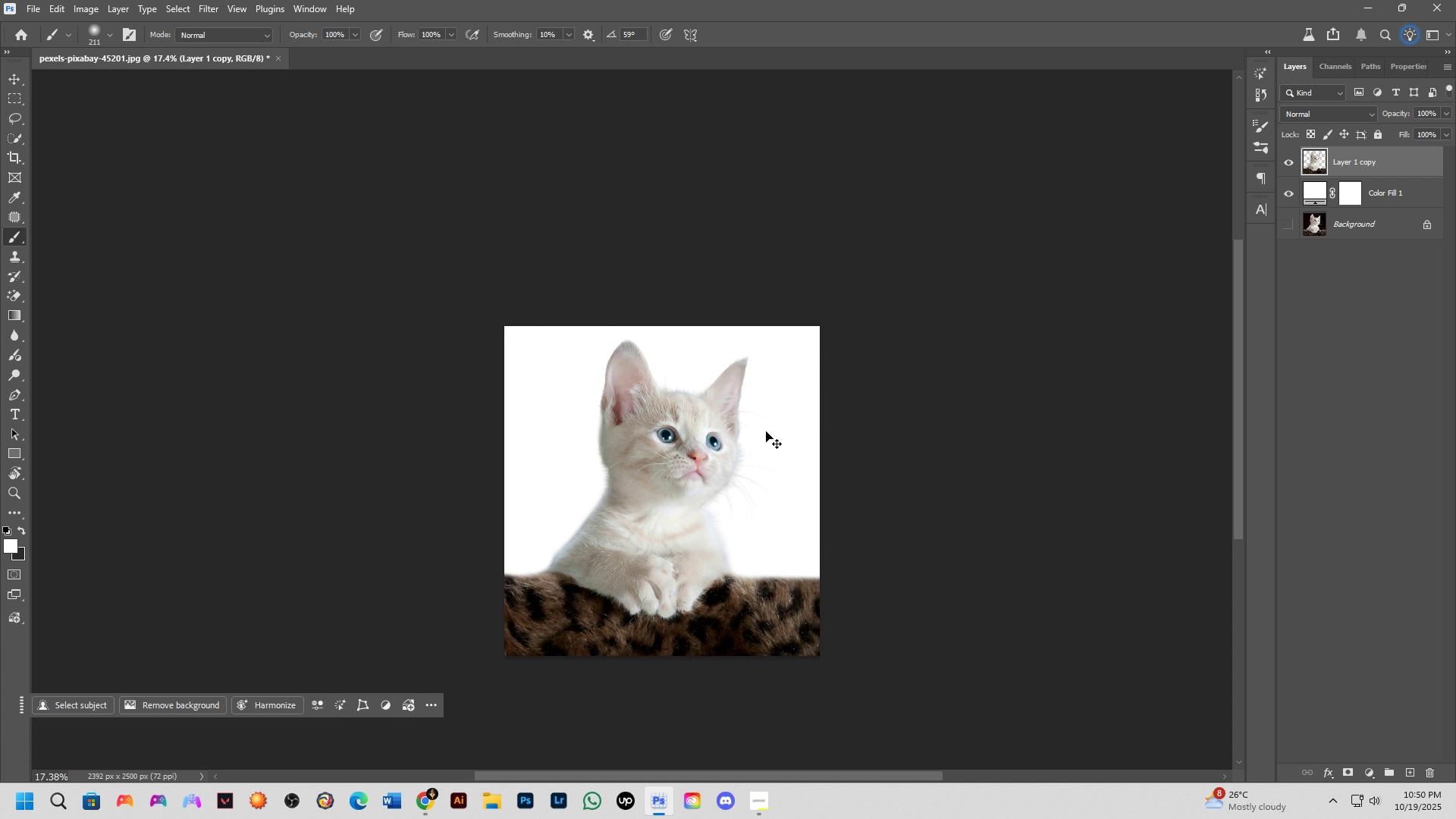 
key(Control+T)
 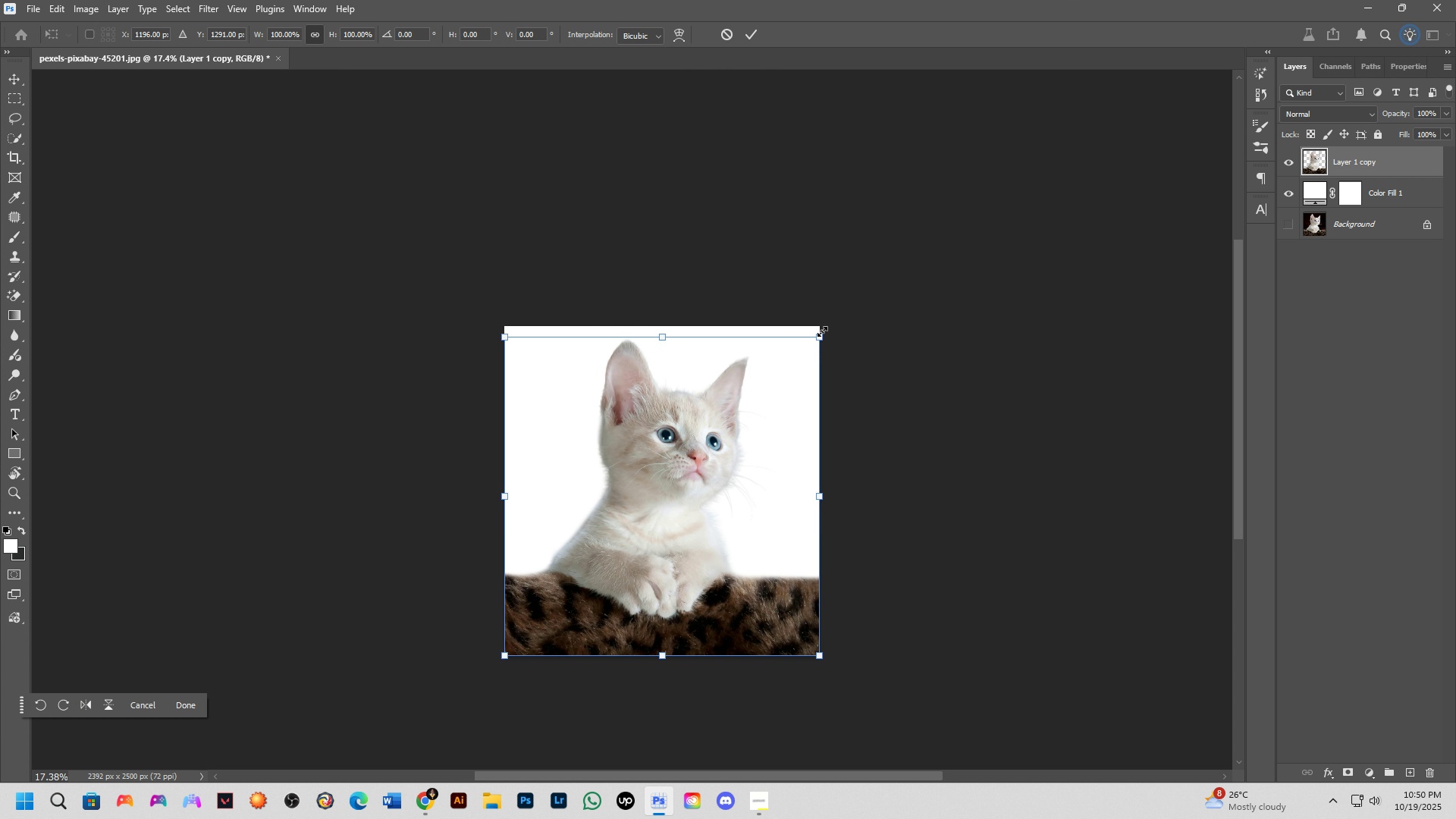 
left_click_drag(start_coordinate=[822, 331], to_coordinate=[765, 421])
 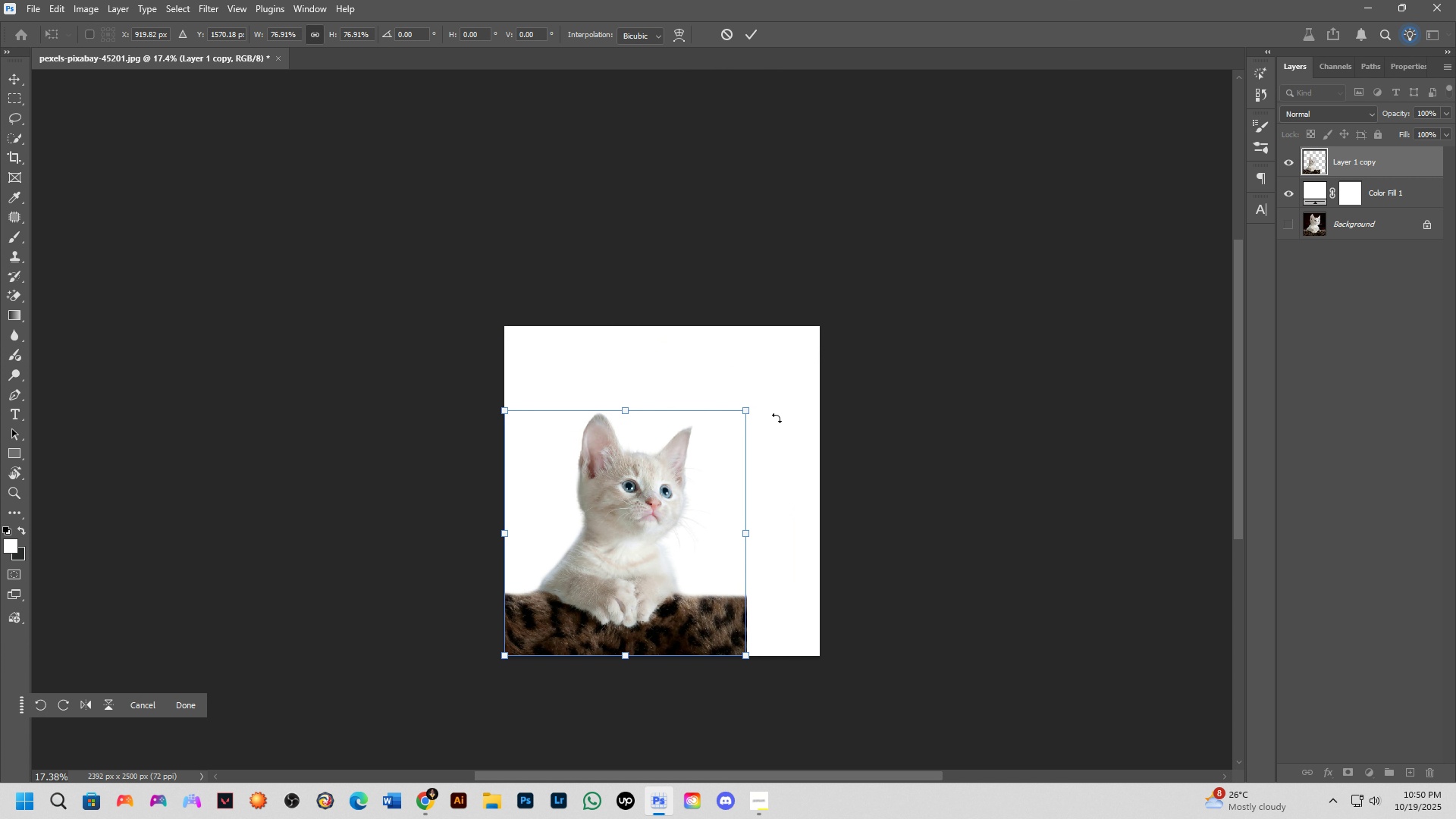 
key(NumpadEnter)
 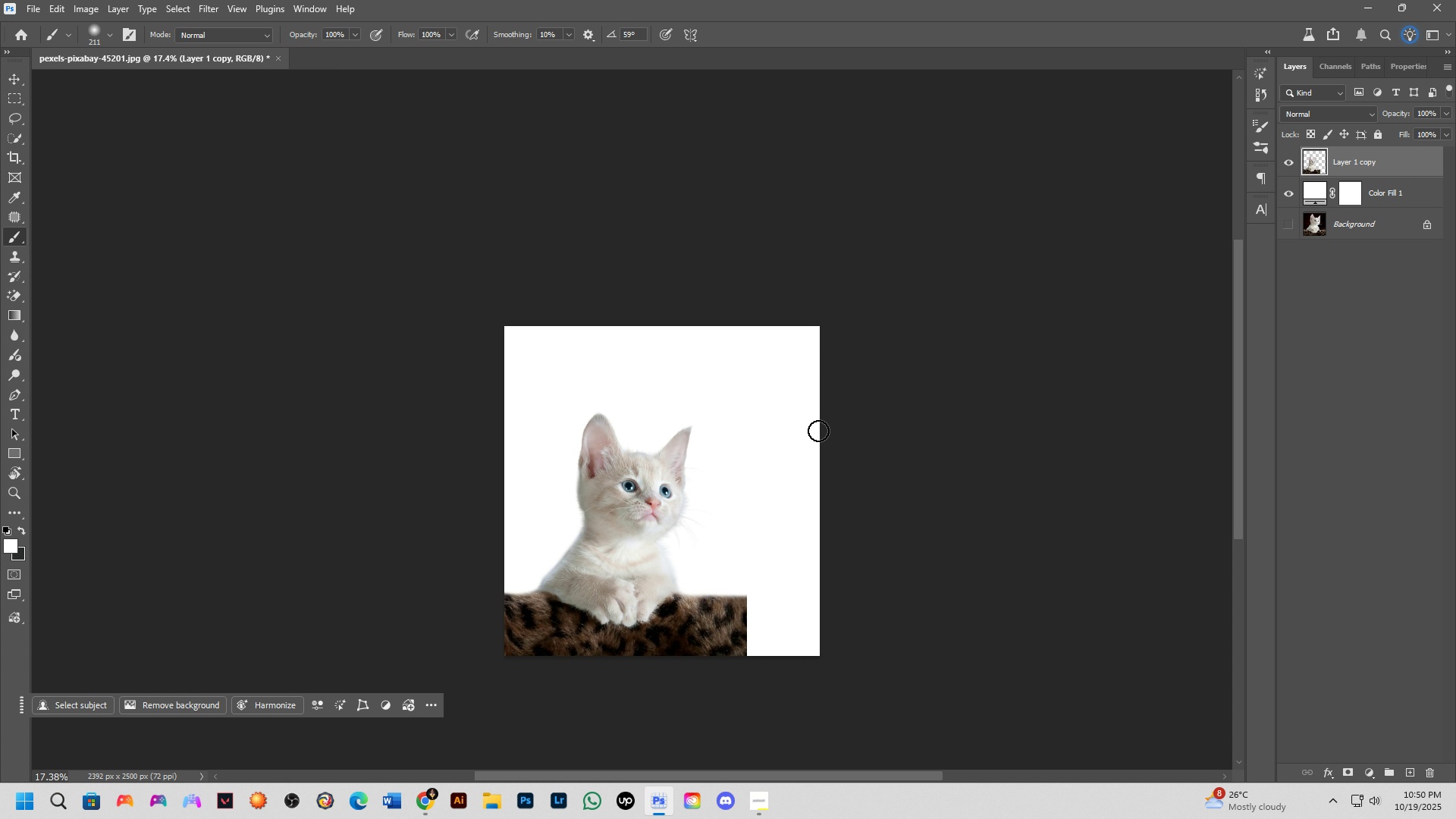 
hold_key(key=ShiftLeft, duration=0.33)
scroll: coordinate [699, 588], scroll_direction: up, amount: 3.0
 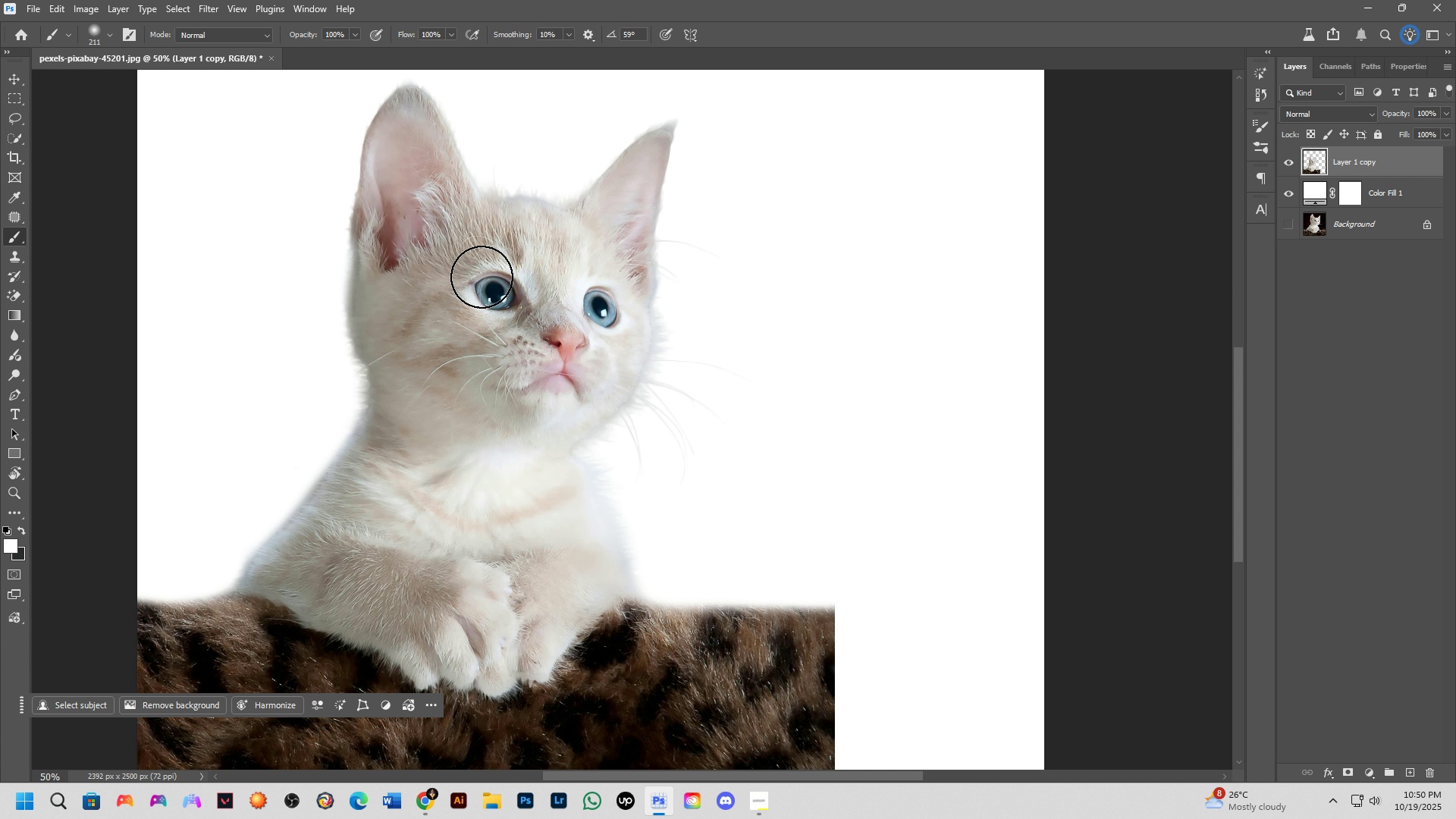 
hold_key(key=ShiftLeft, duration=0.31)
scroll: coordinate [469, 202], scroll_direction: up, amount: 2.0
 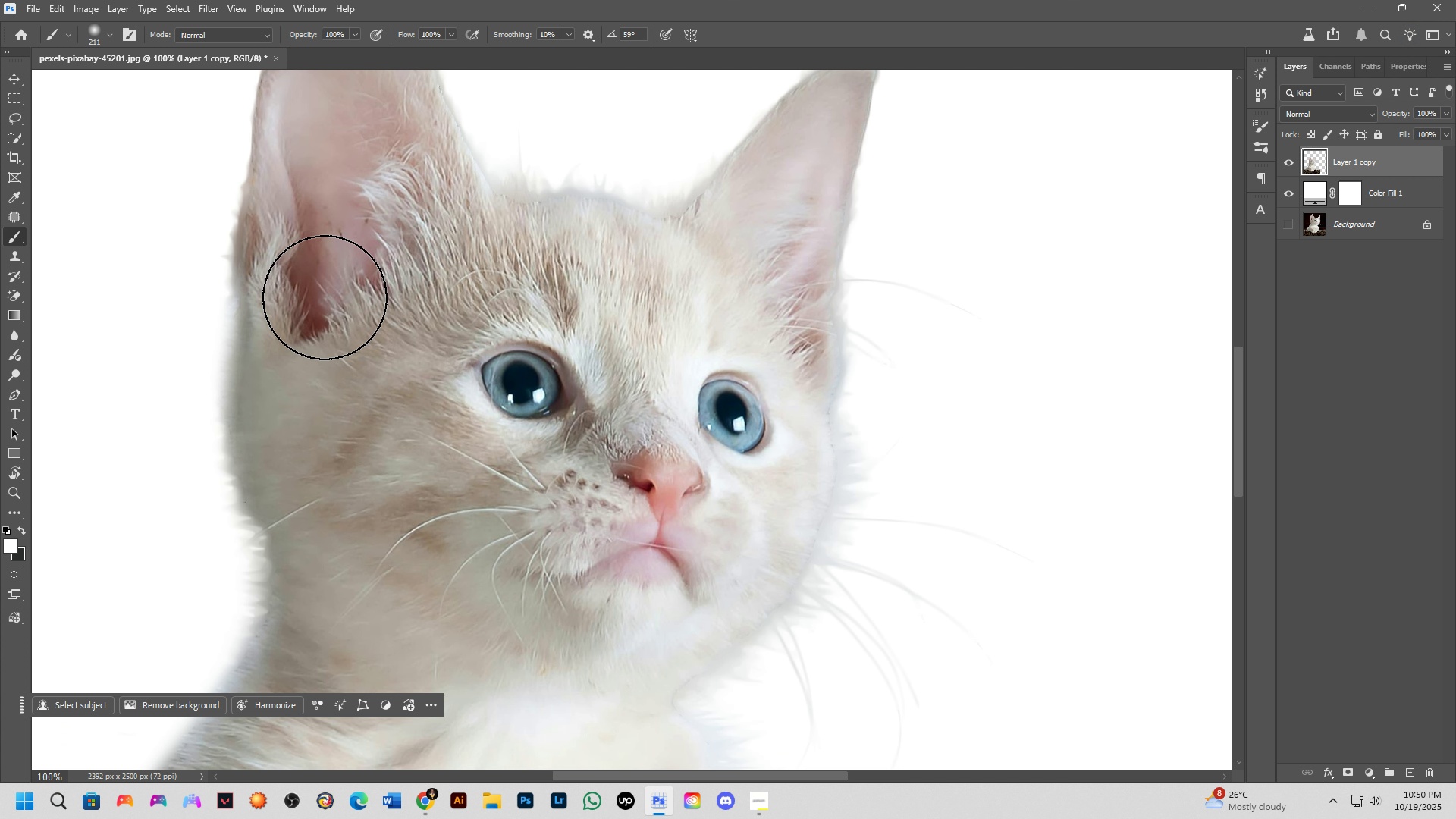 
key(Shift+ShiftLeft)
 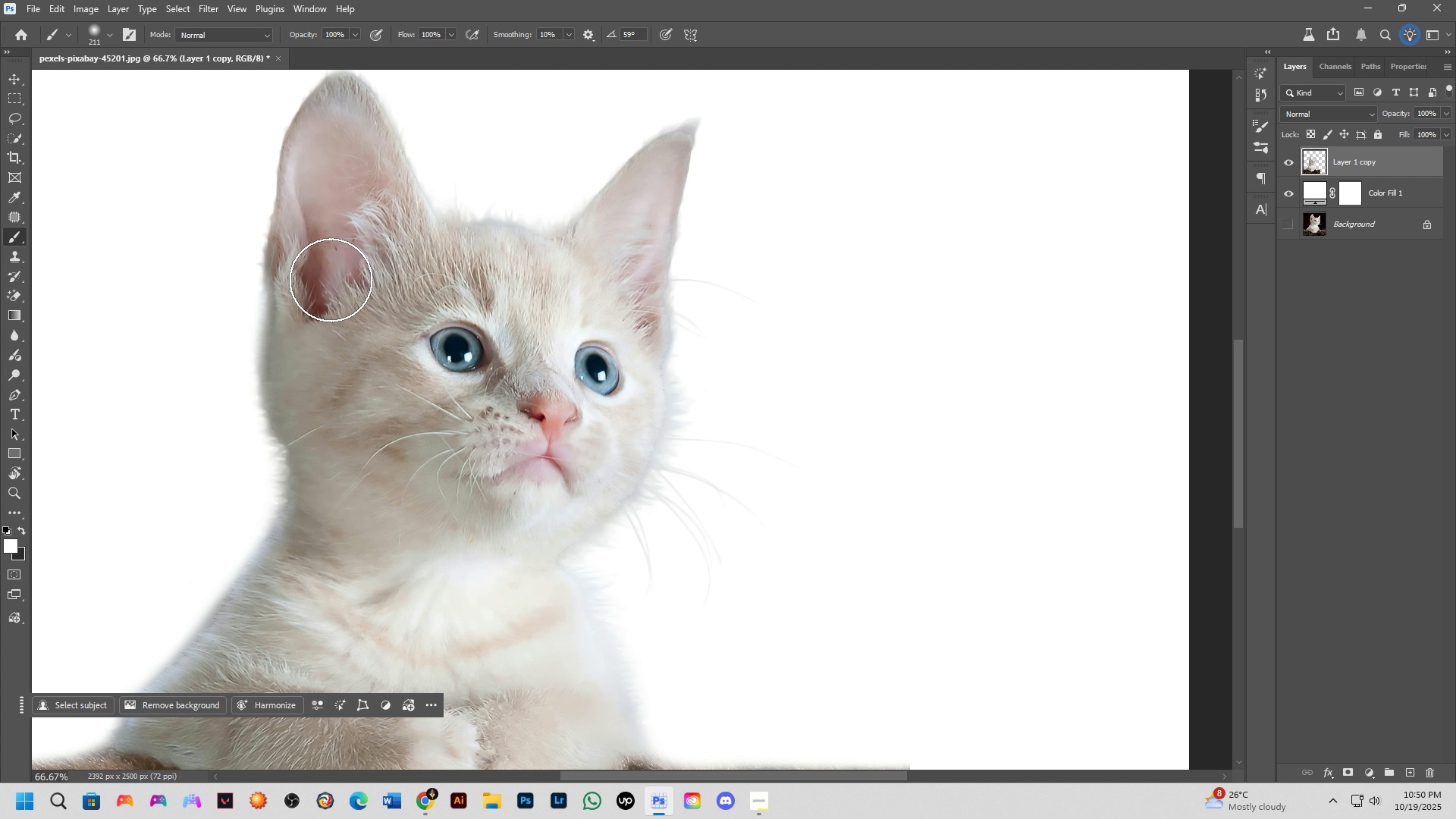 
scroll: coordinate [366, 287], scroll_direction: down, amount: 2.0
 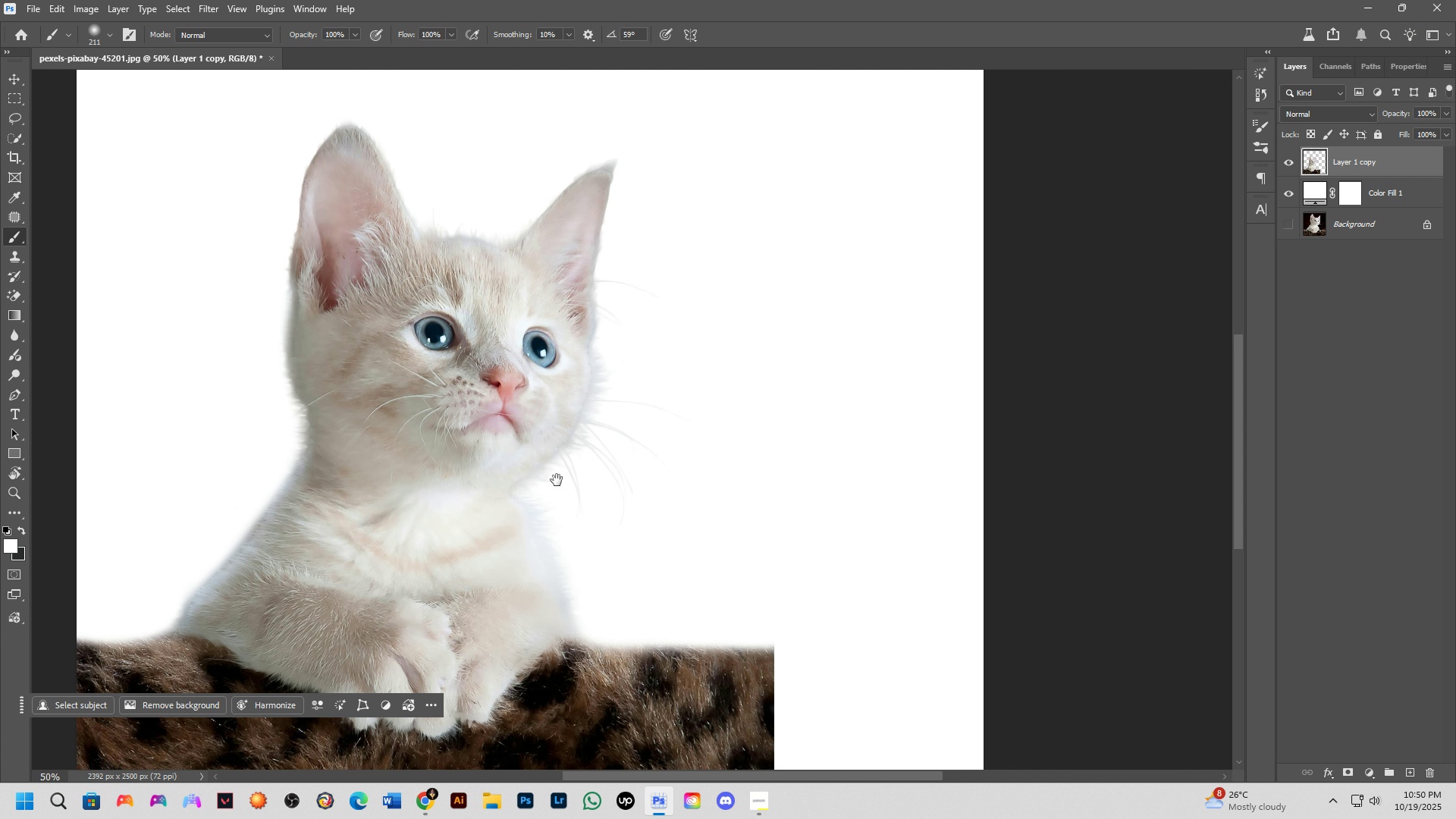 
hold_key(key=Space, duration=0.66)
 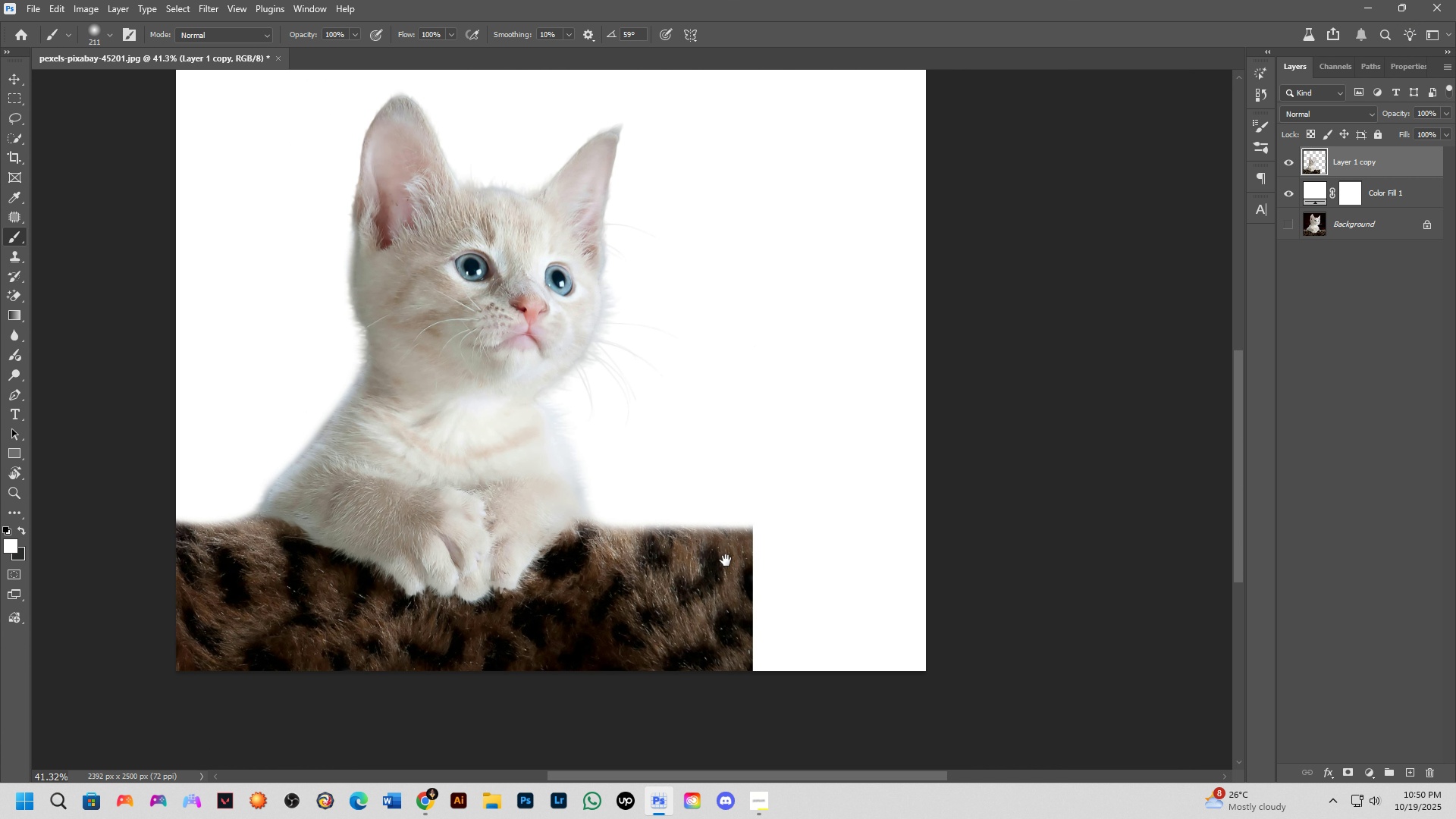 
left_click_drag(start_coordinate=[557, 480], to_coordinate=[559, 364])
 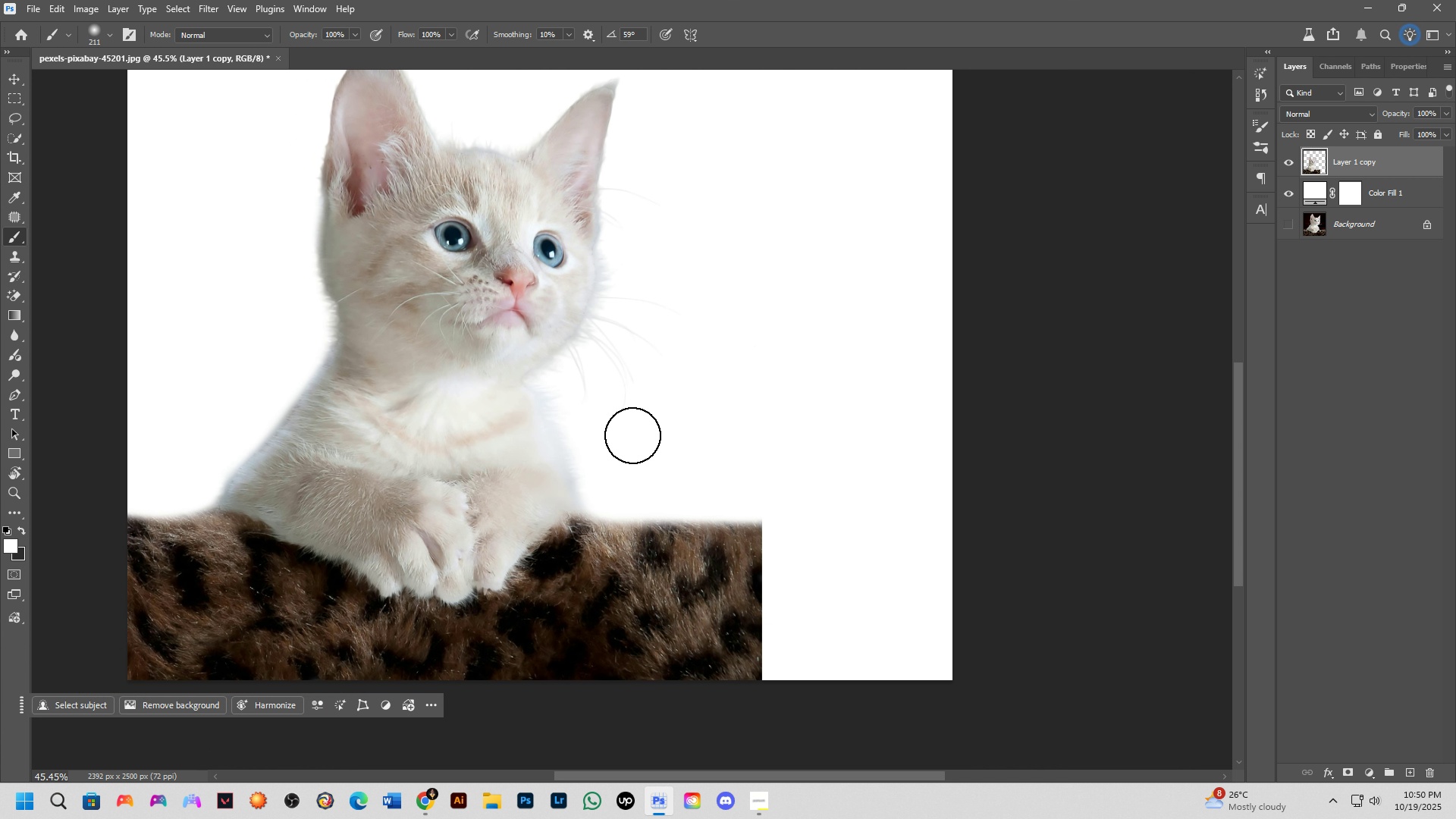 
scroll: coordinate [648, 447], scroll_direction: down, amount: 2.0
 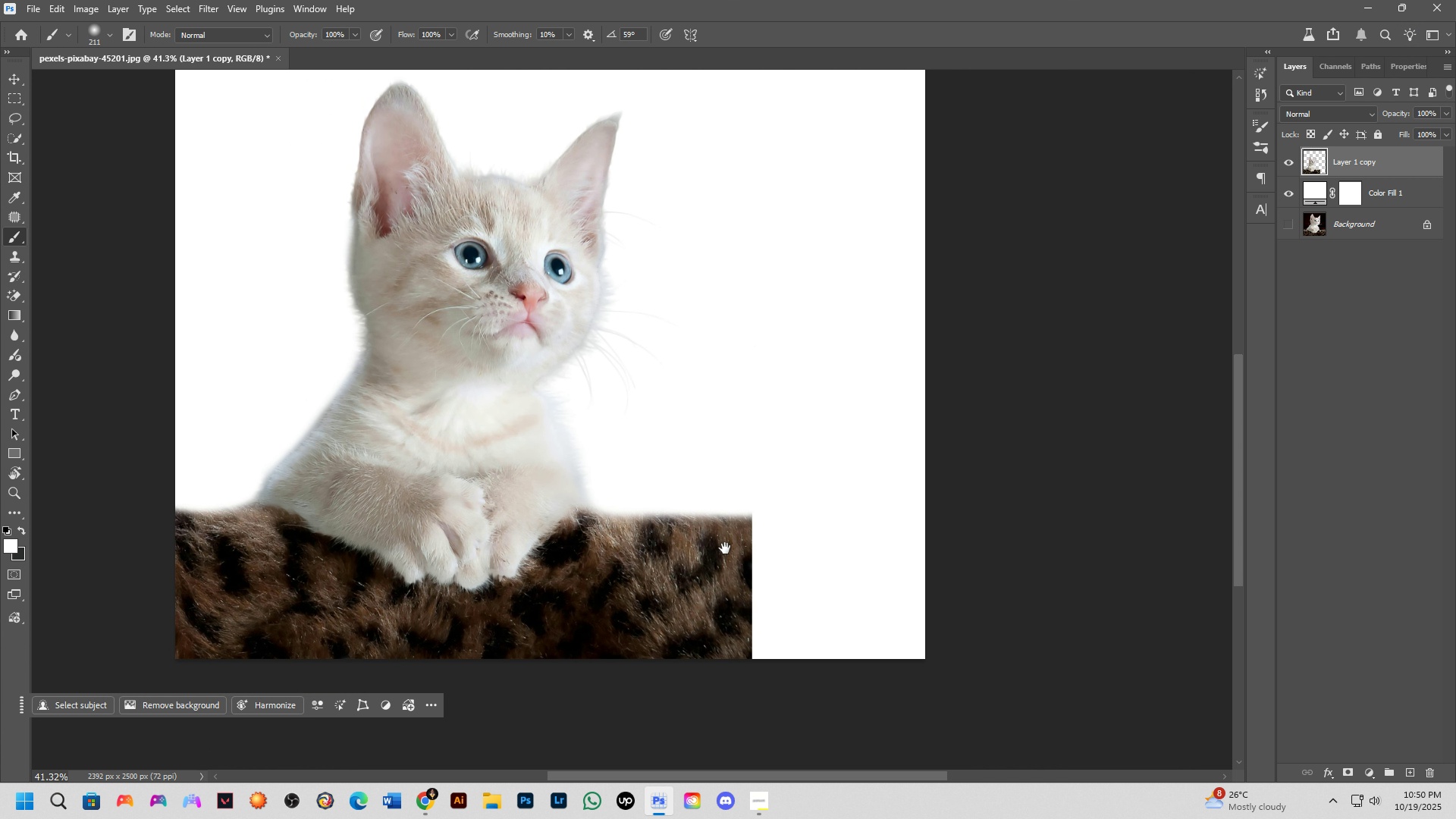 
hold_key(key=Space, duration=0.54)
 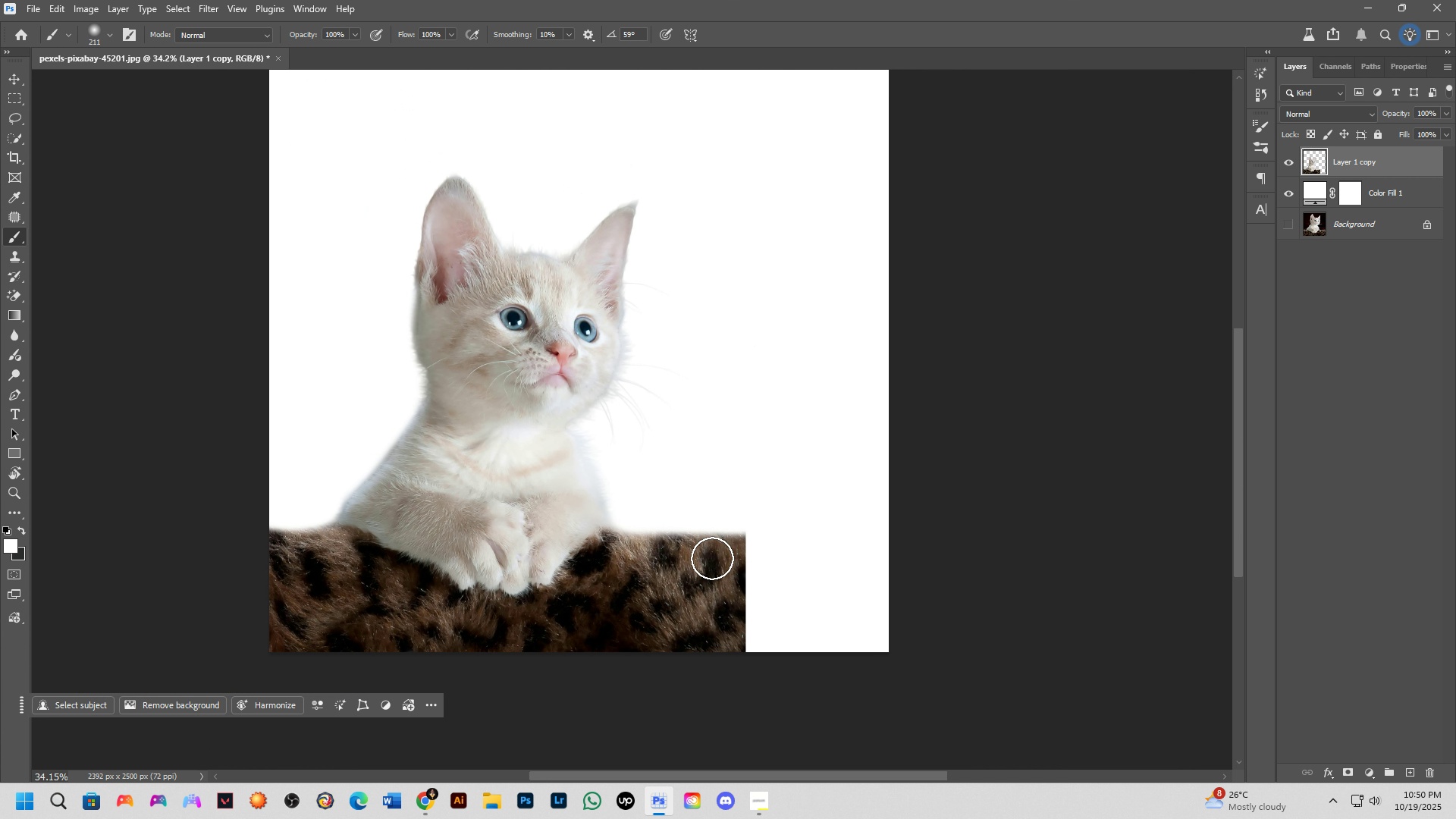 
left_click_drag(start_coordinate=[725, 548], to_coordinate=[726, 560])
 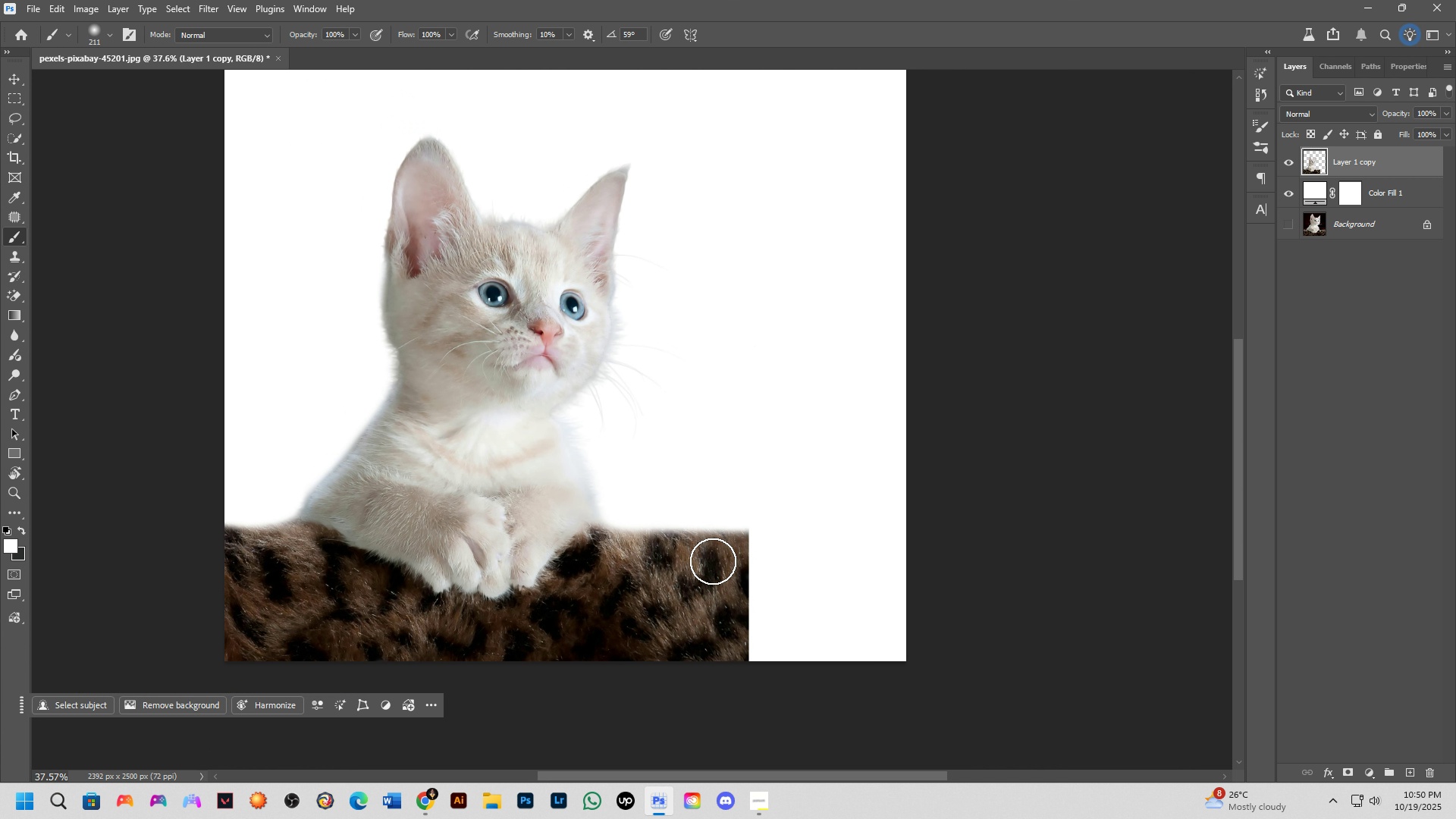 
scroll: coordinate [713, 560], scroll_direction: down, amount: 2.0
 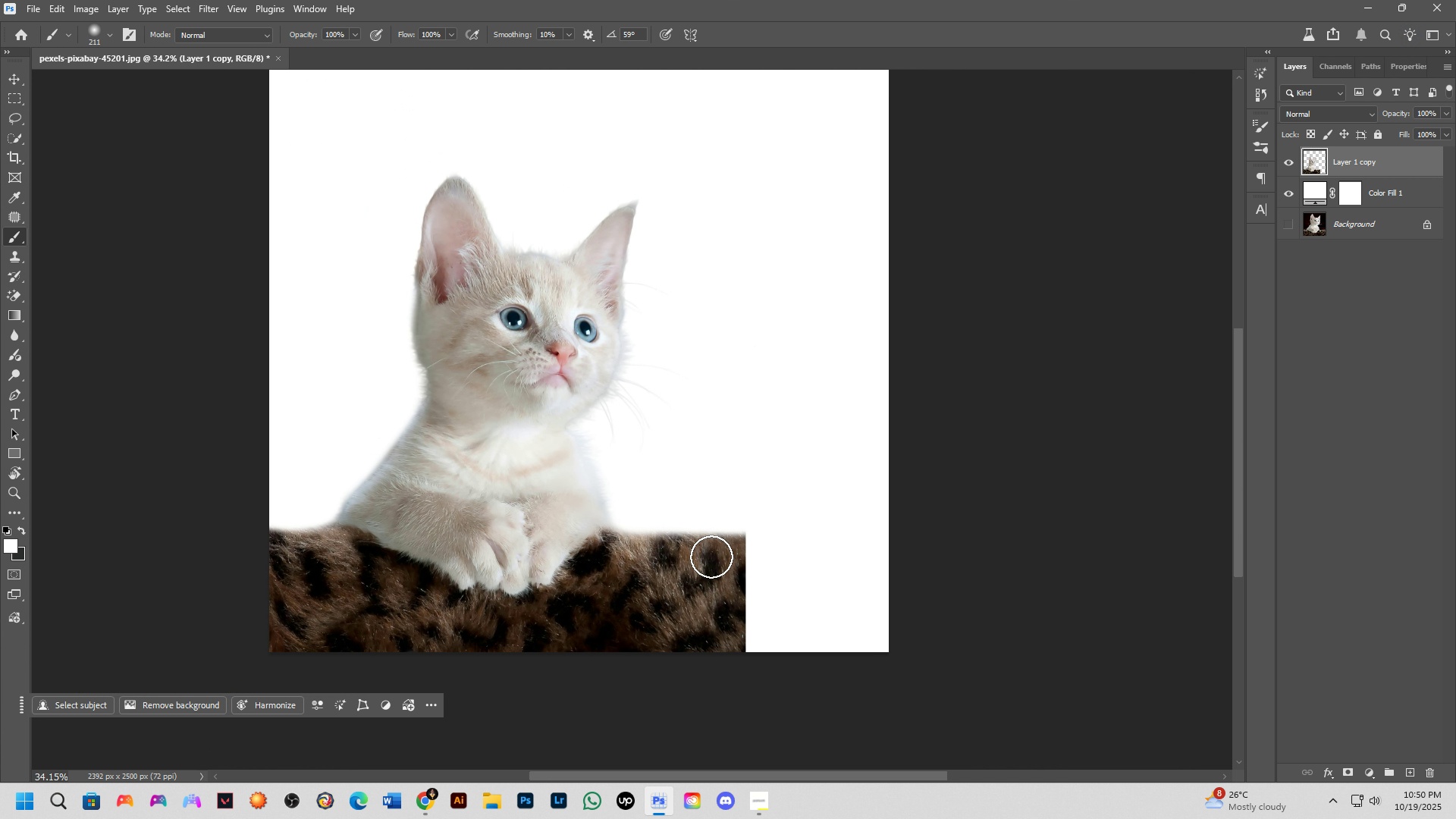 
hold_key(key=AltLeft, duration=0.69)
 